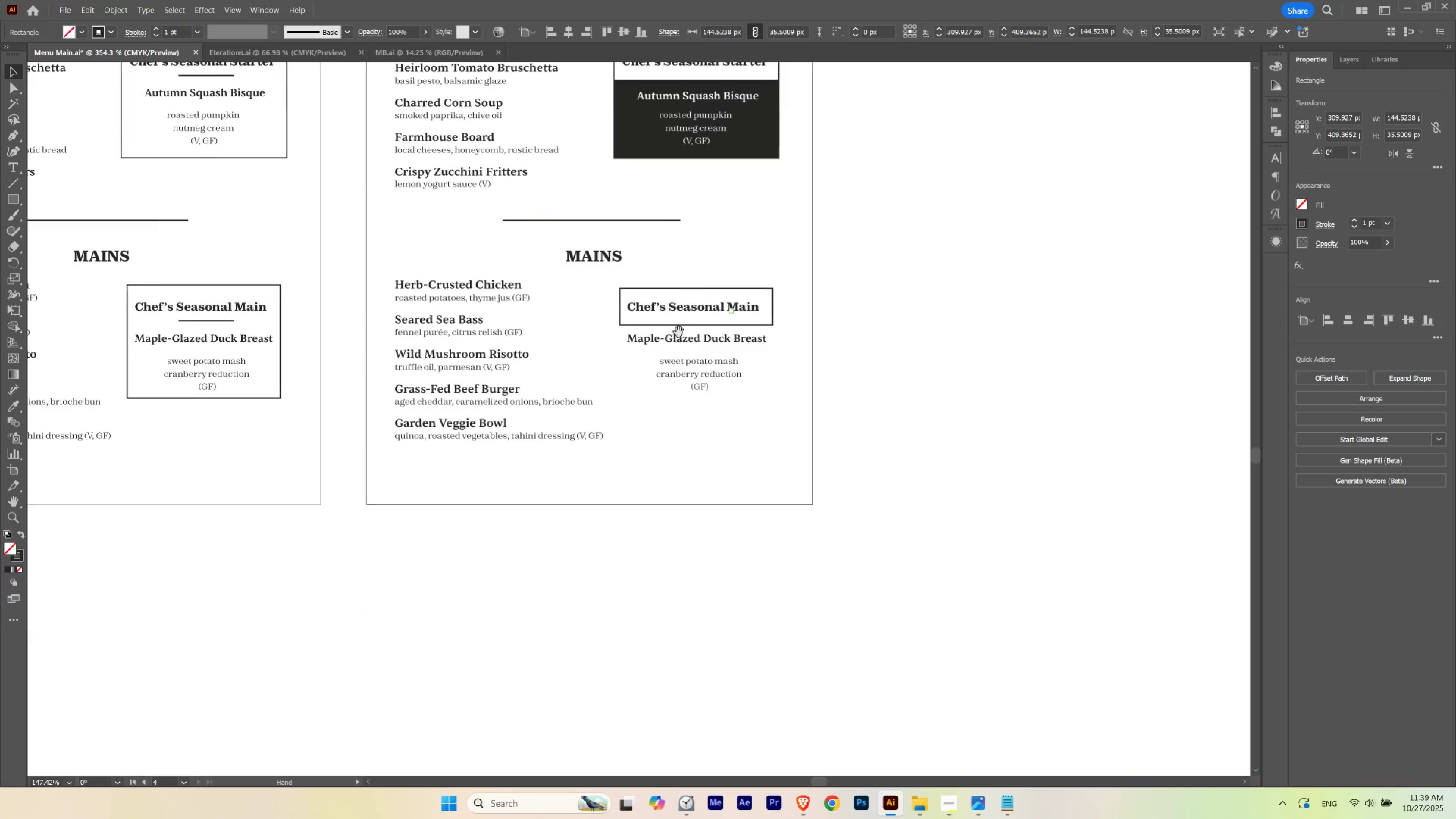 
left_click_drag(start_coordinate=[679, 331], to_coordinate=[677, 337])
 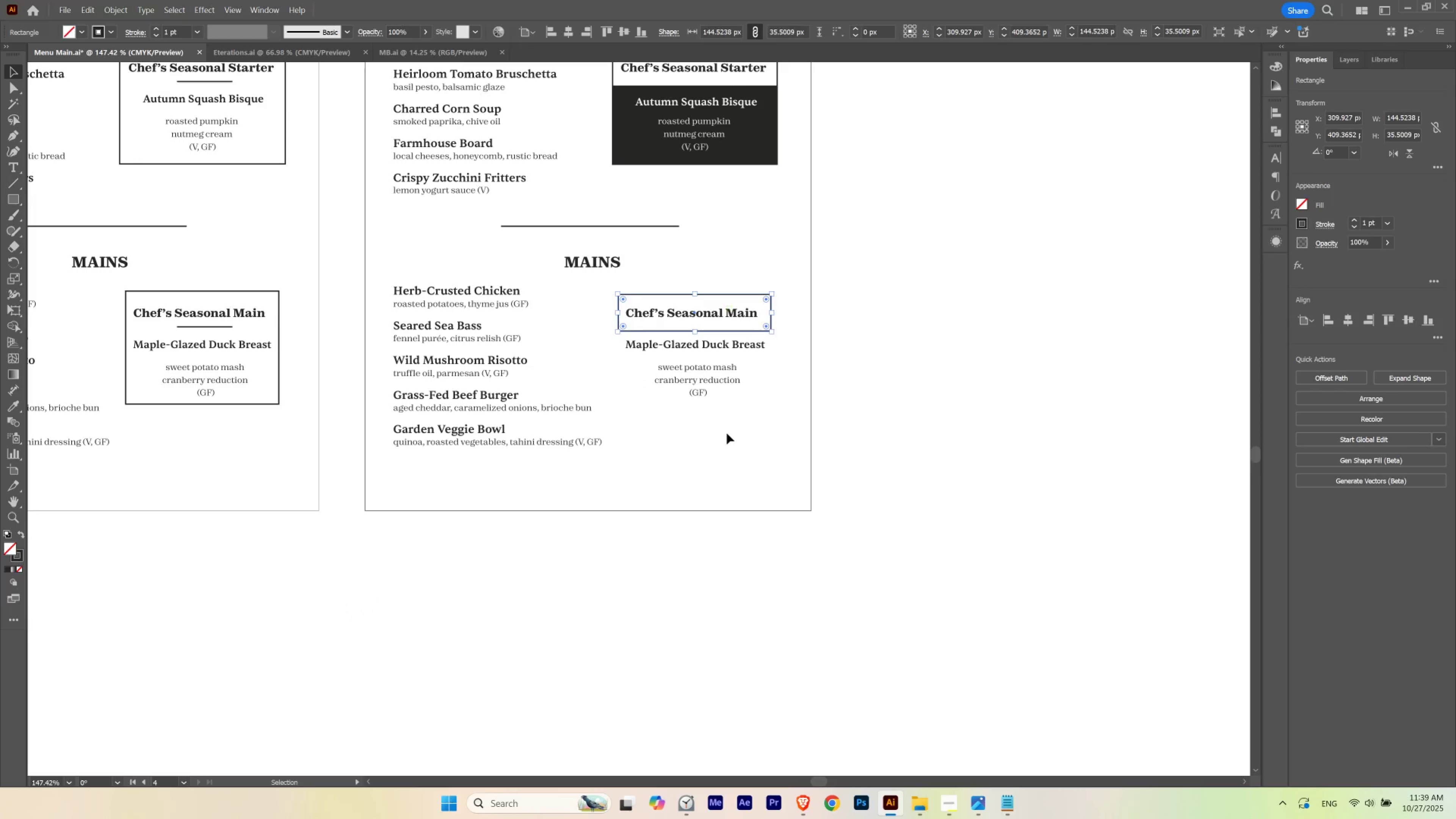 
double_click([727, 433])
 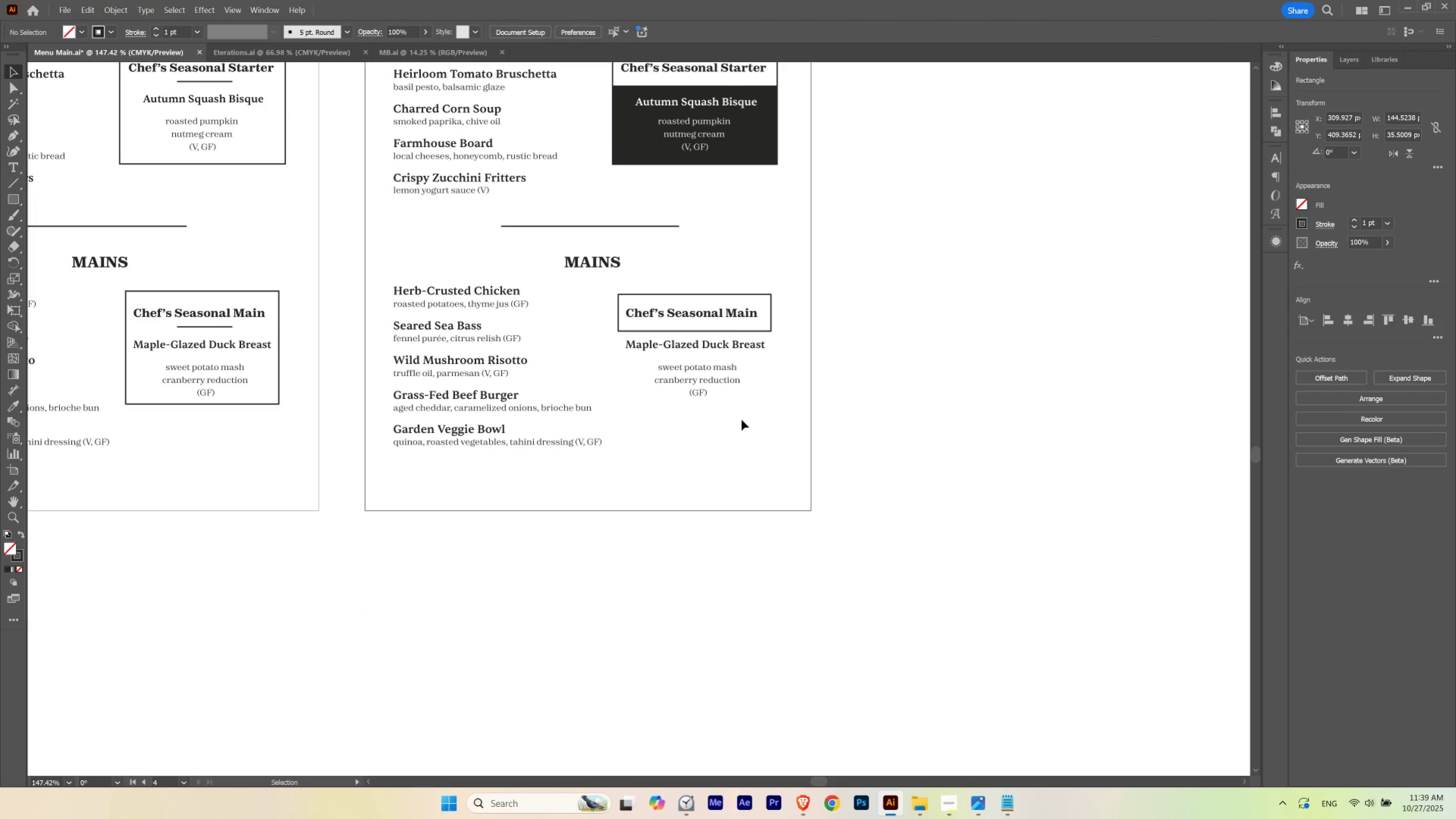 
hold_key(key=Space, duration=1.09)
 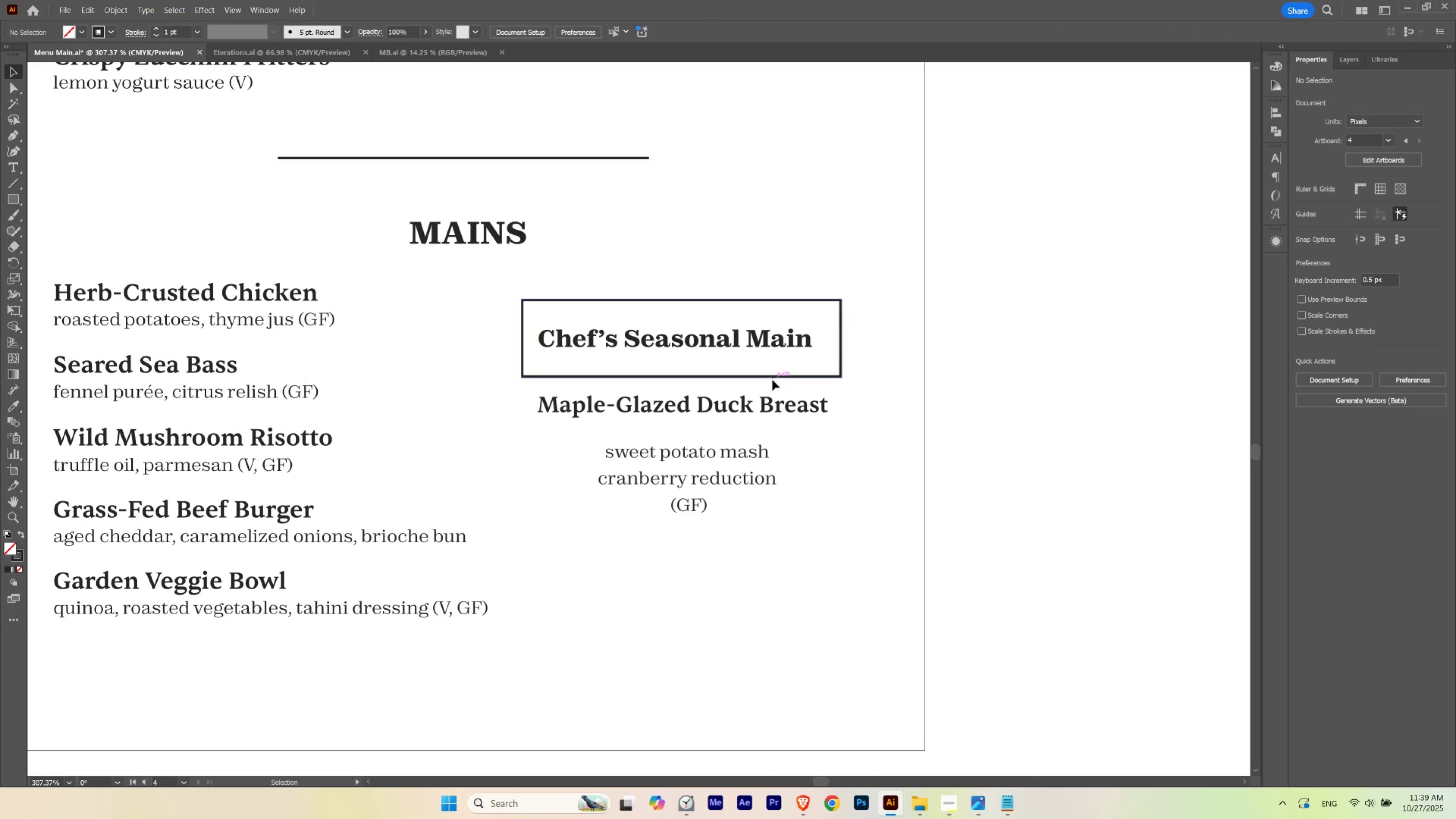 
left_click_drag(start_coordinate=[766, 383], to_coordinate=[762, 397])
 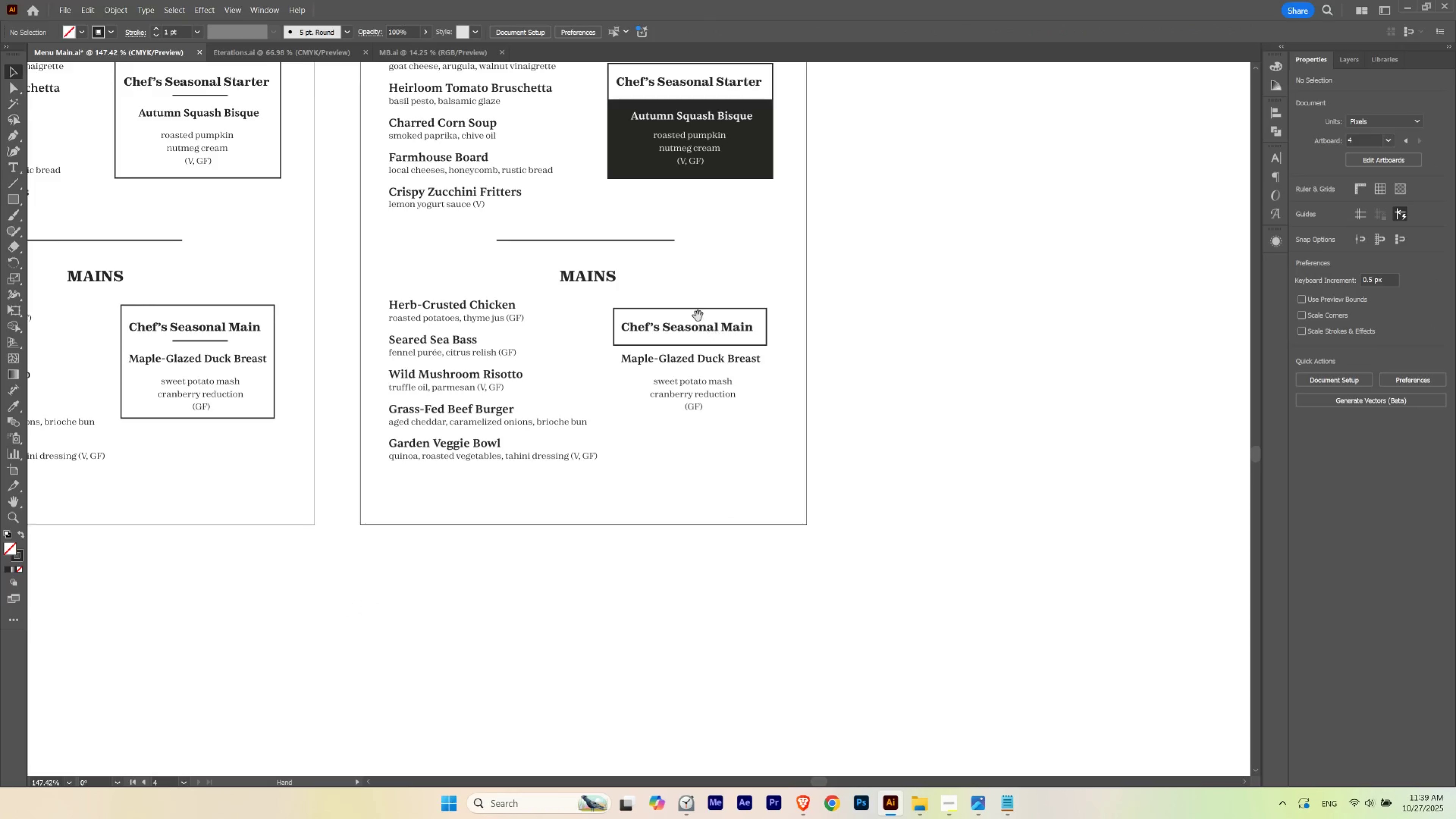 
hold_key(key=ControlLeft, duration=0.5)
left_click_drag(start_coordinate=[698, 316], to_coordinate=[778, 370])
 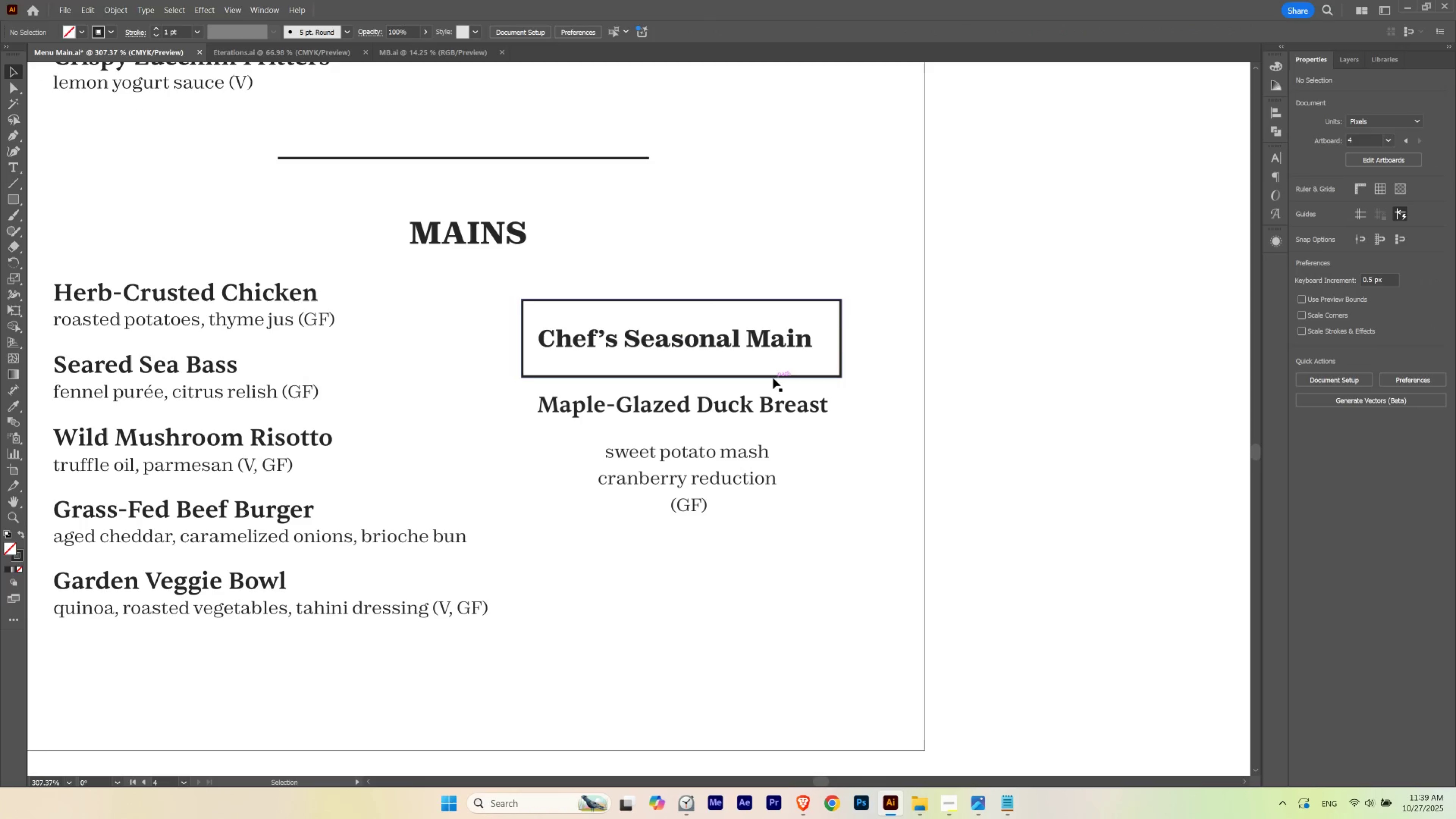 
hold_key(key=AltLeft, duration=3.54)
left_click_drag(start_coordinate=[773, 378], to_coordinate=[755, 454])
 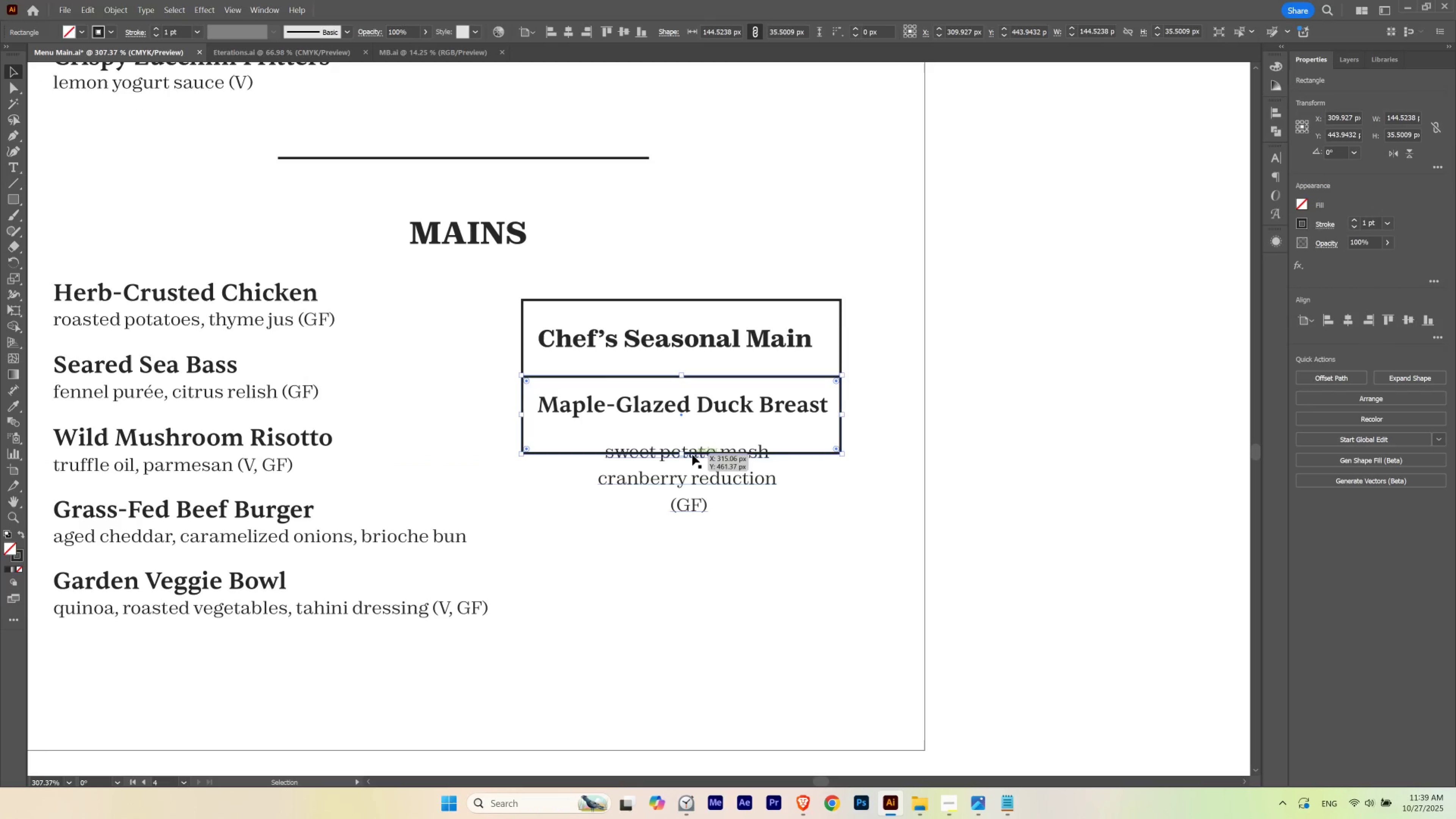 
hold_key(key=ShiftLeft, duration=1.5)
 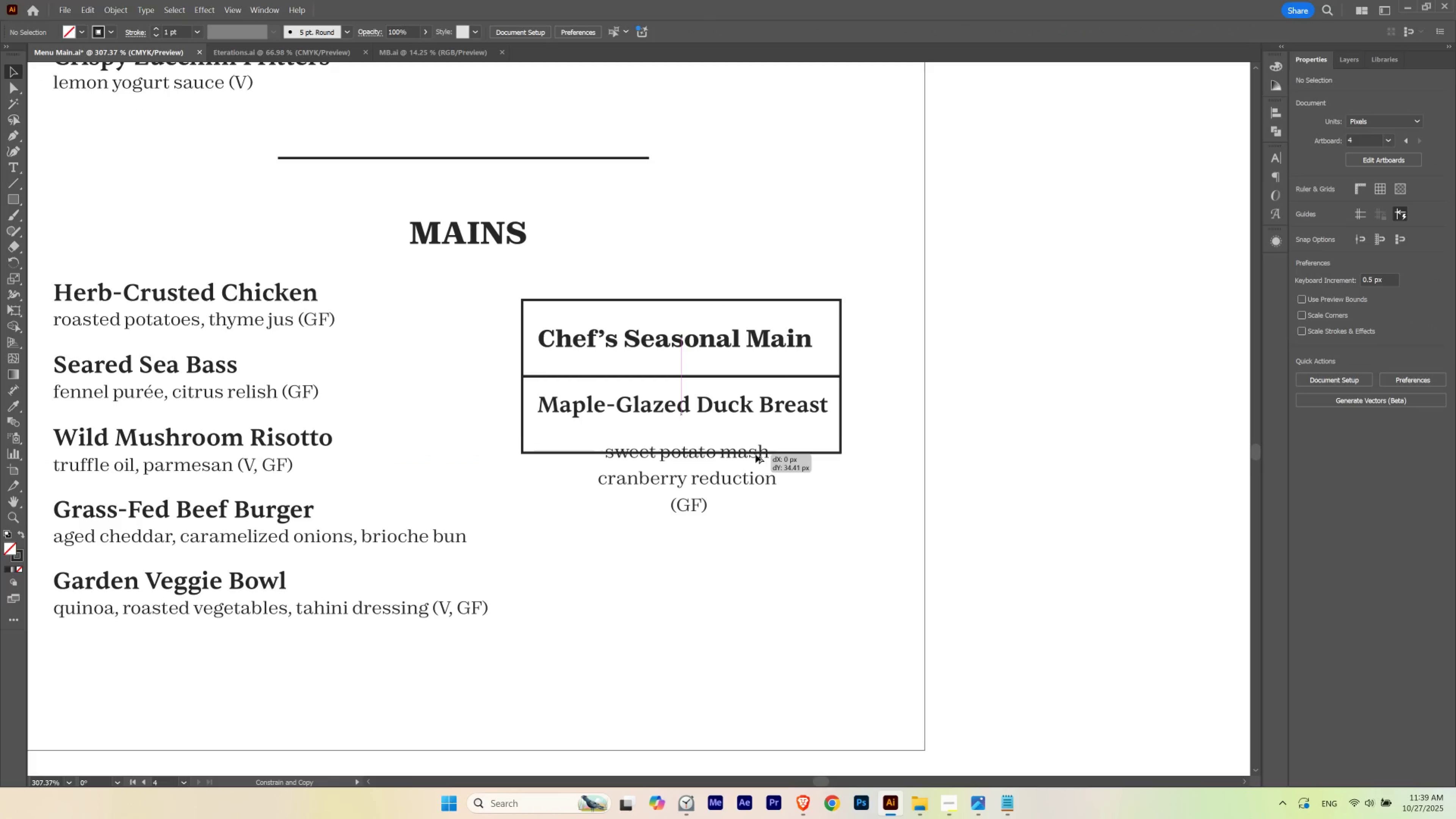 
hold_key(key=ShiftLeft, duration=1.51)
 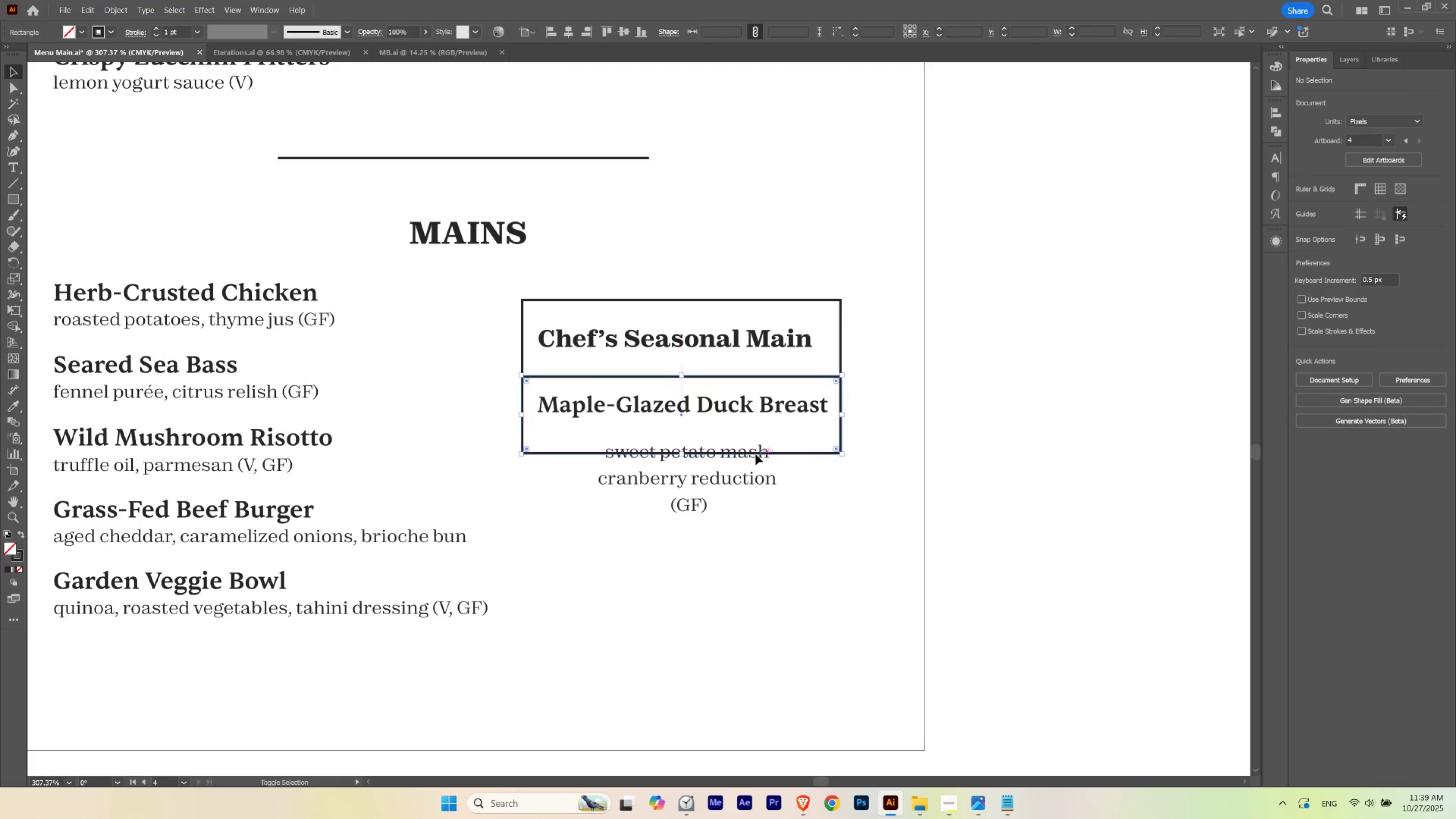 
key(Alt+Shift+ShiftLeft)
 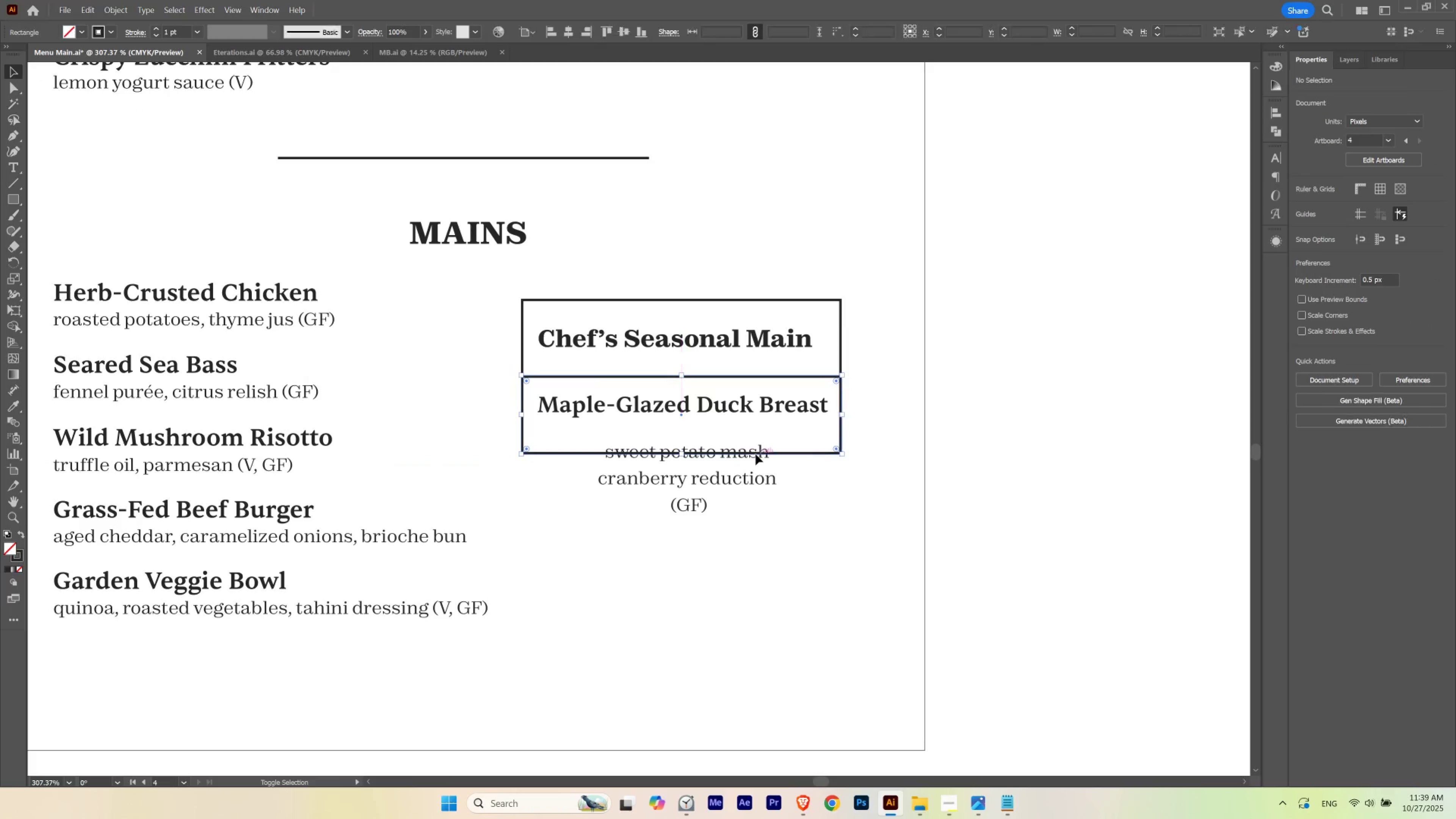 
key(Alt+Shift+ShiftLeft)
 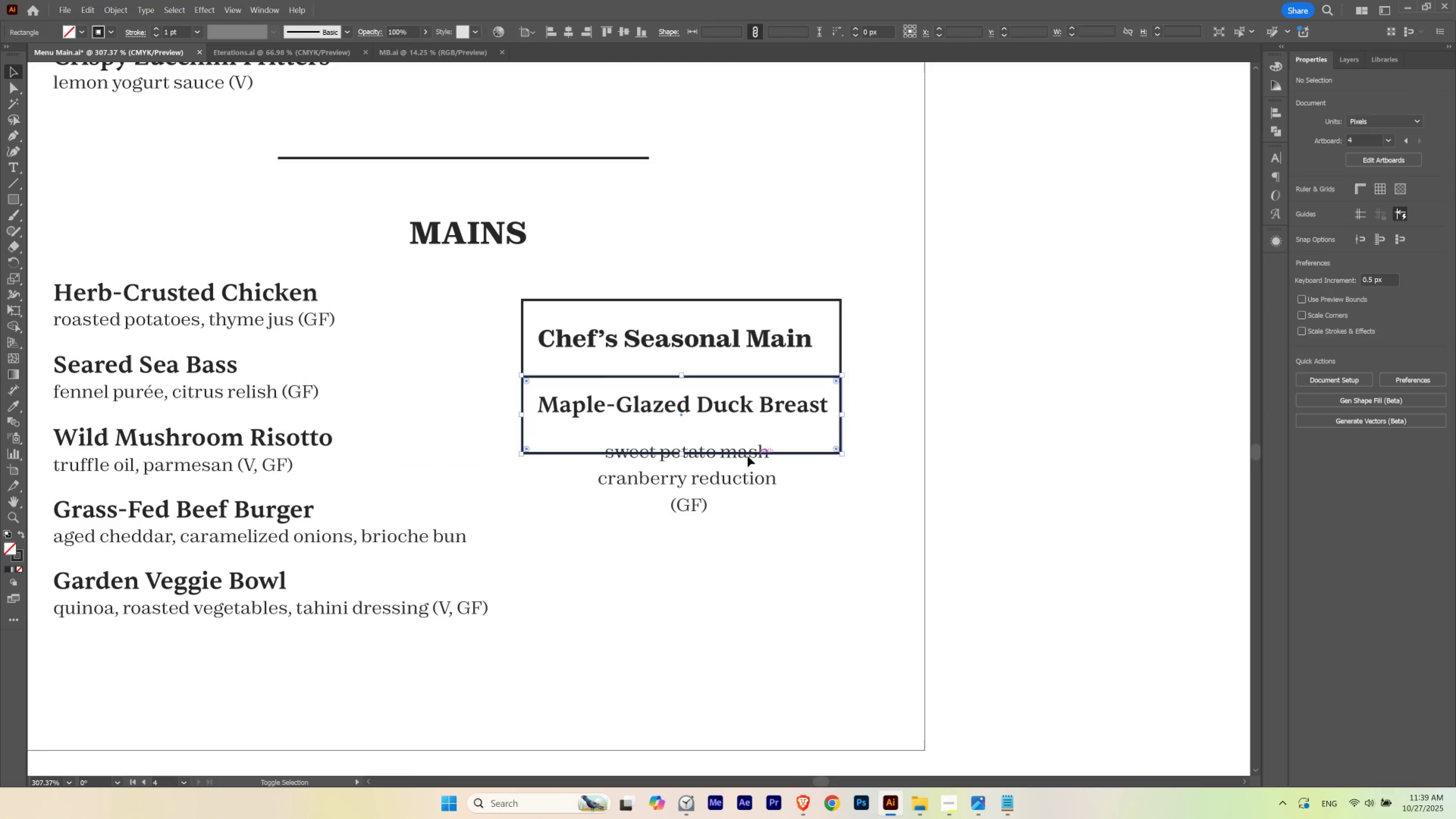 
key(Alt+Shift+ShiftLeft)
 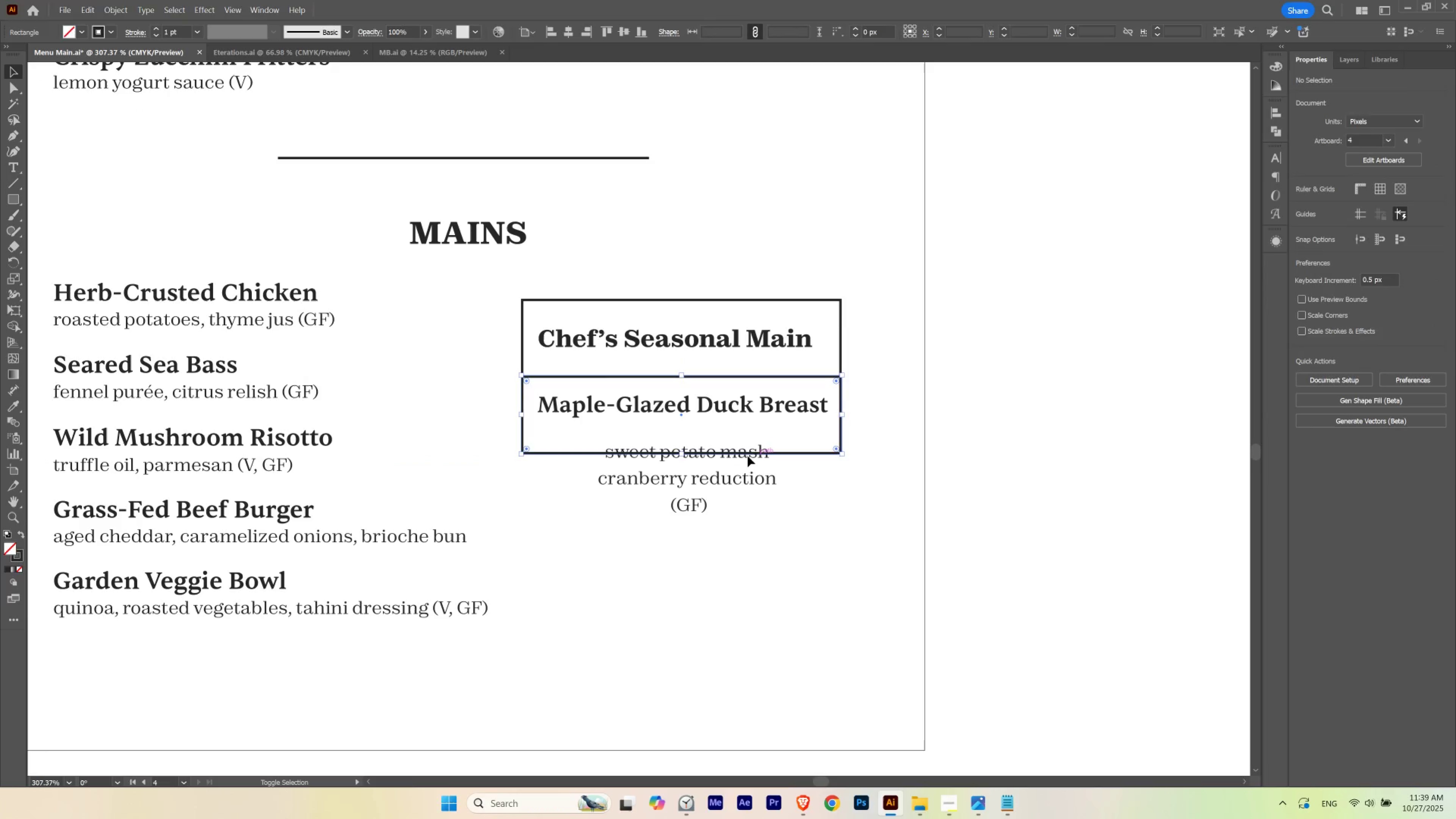 
key(Alt+Shift+ShiftLeft)
 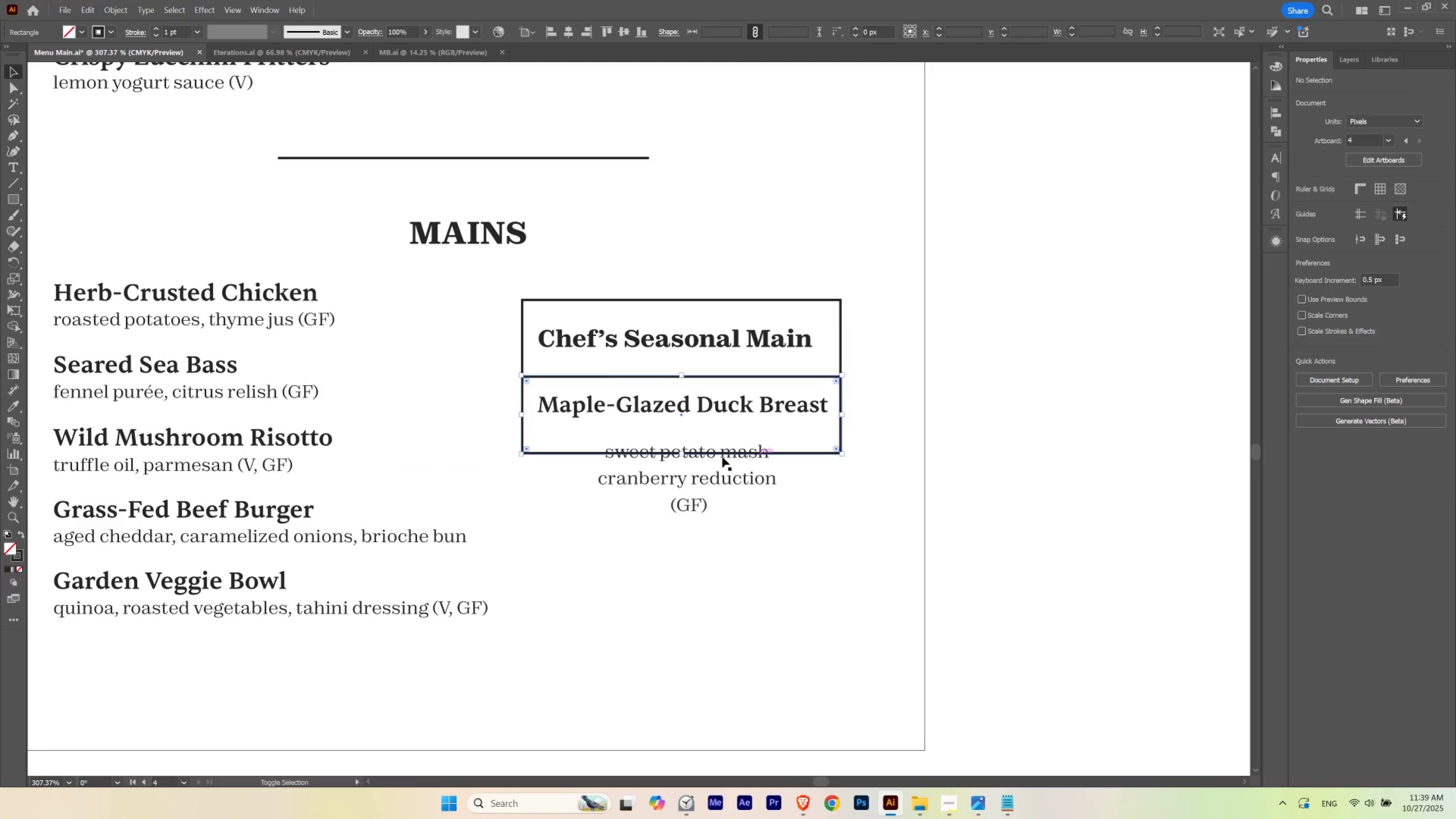 
key(Alt+Shift+ShiftLeft)
 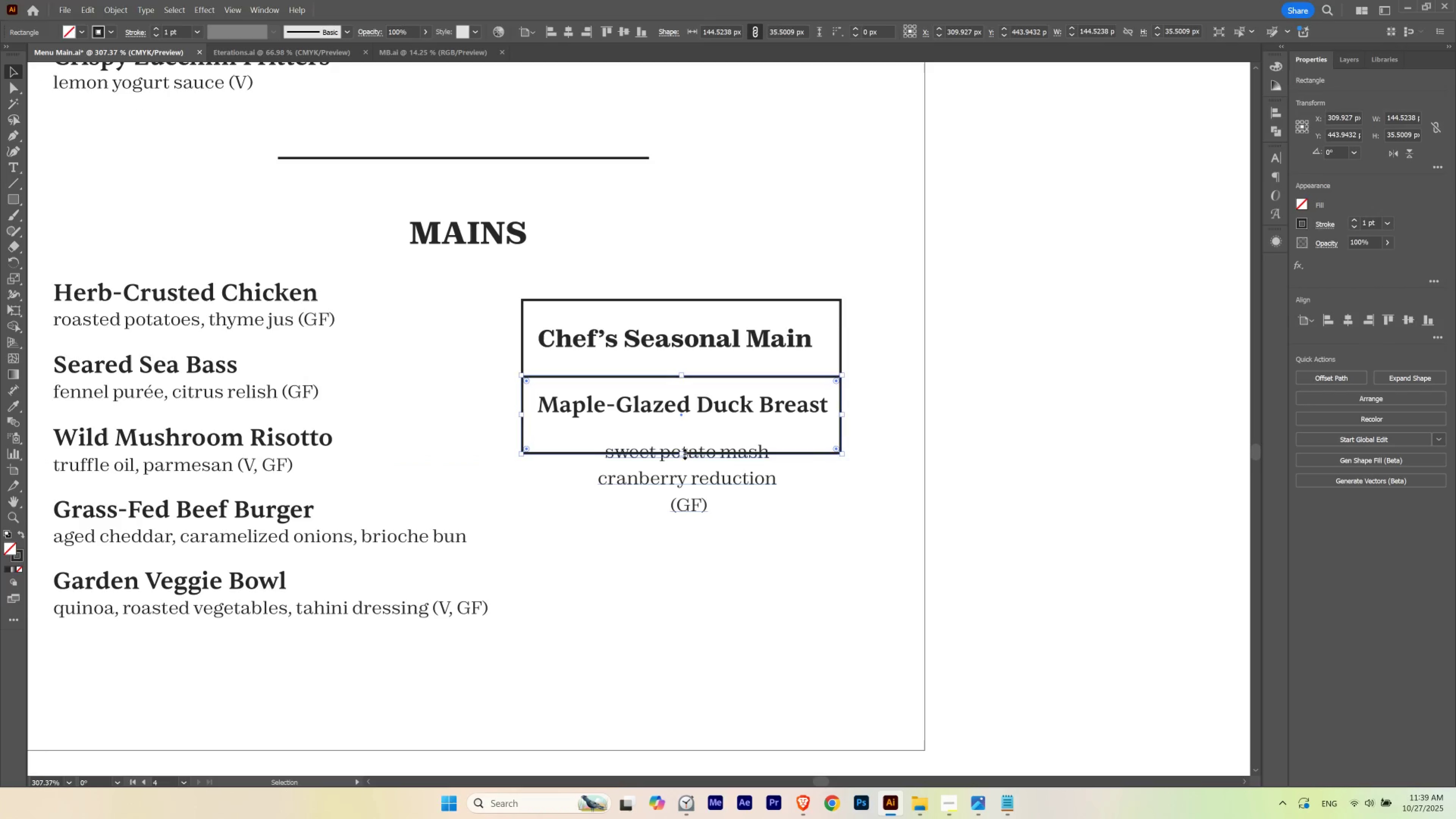 
left_click_drag(start_coordinate=[683, 453], to_coordinate=[672, 539])
 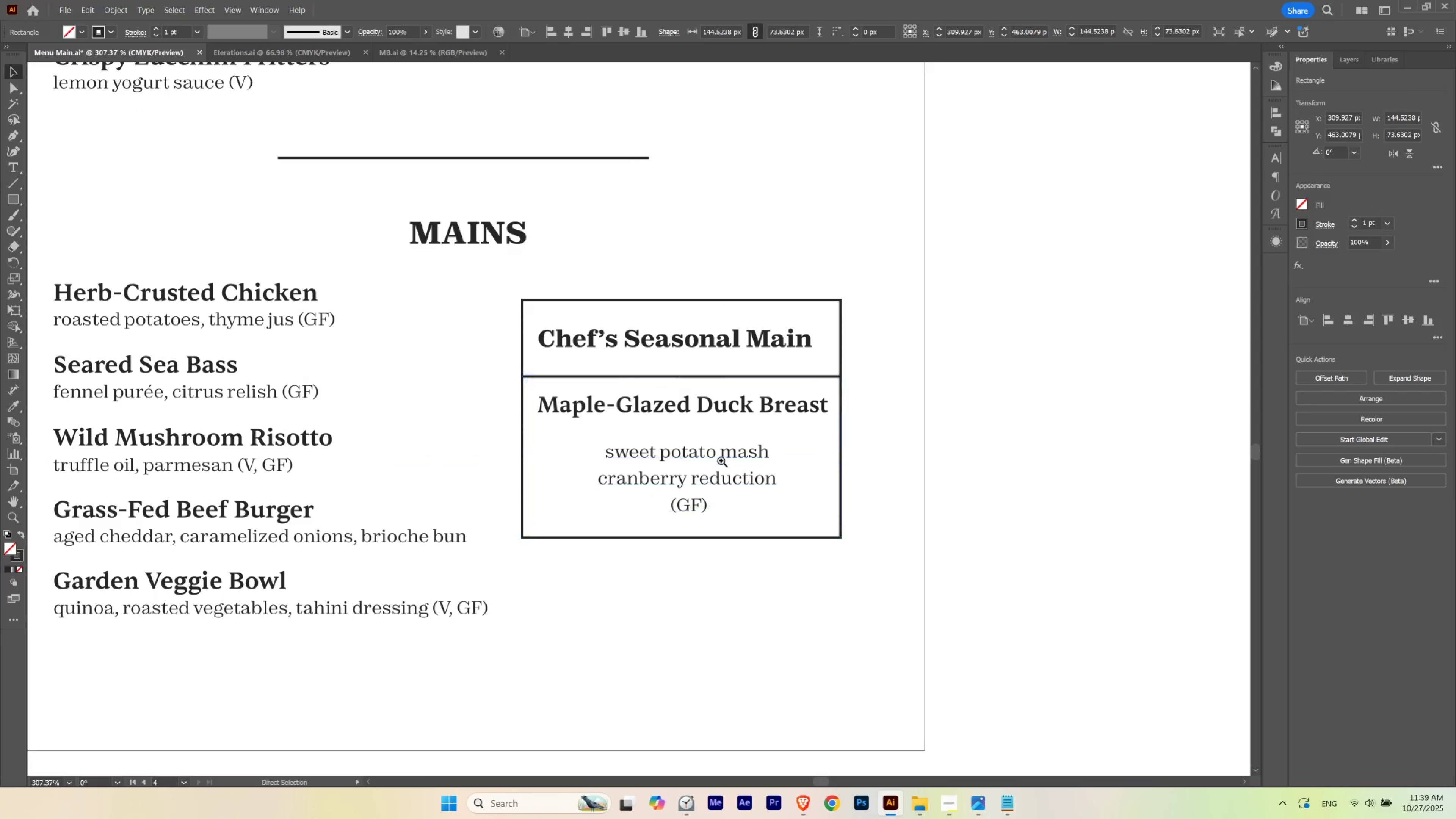 
hold_key(key=ControlLeft, duration=0.47)
 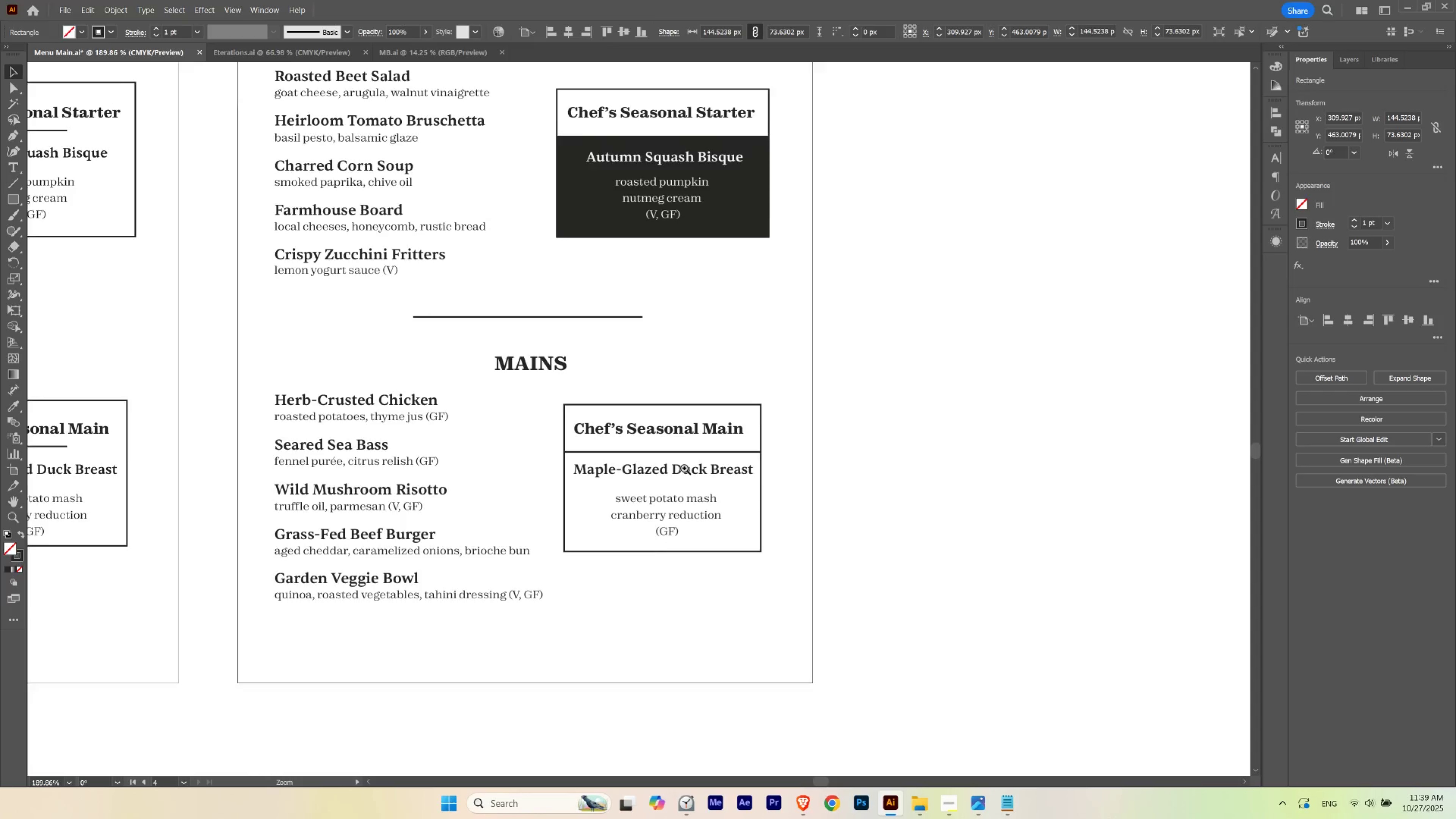 
hold_key(key=Space, duration=1.49)
 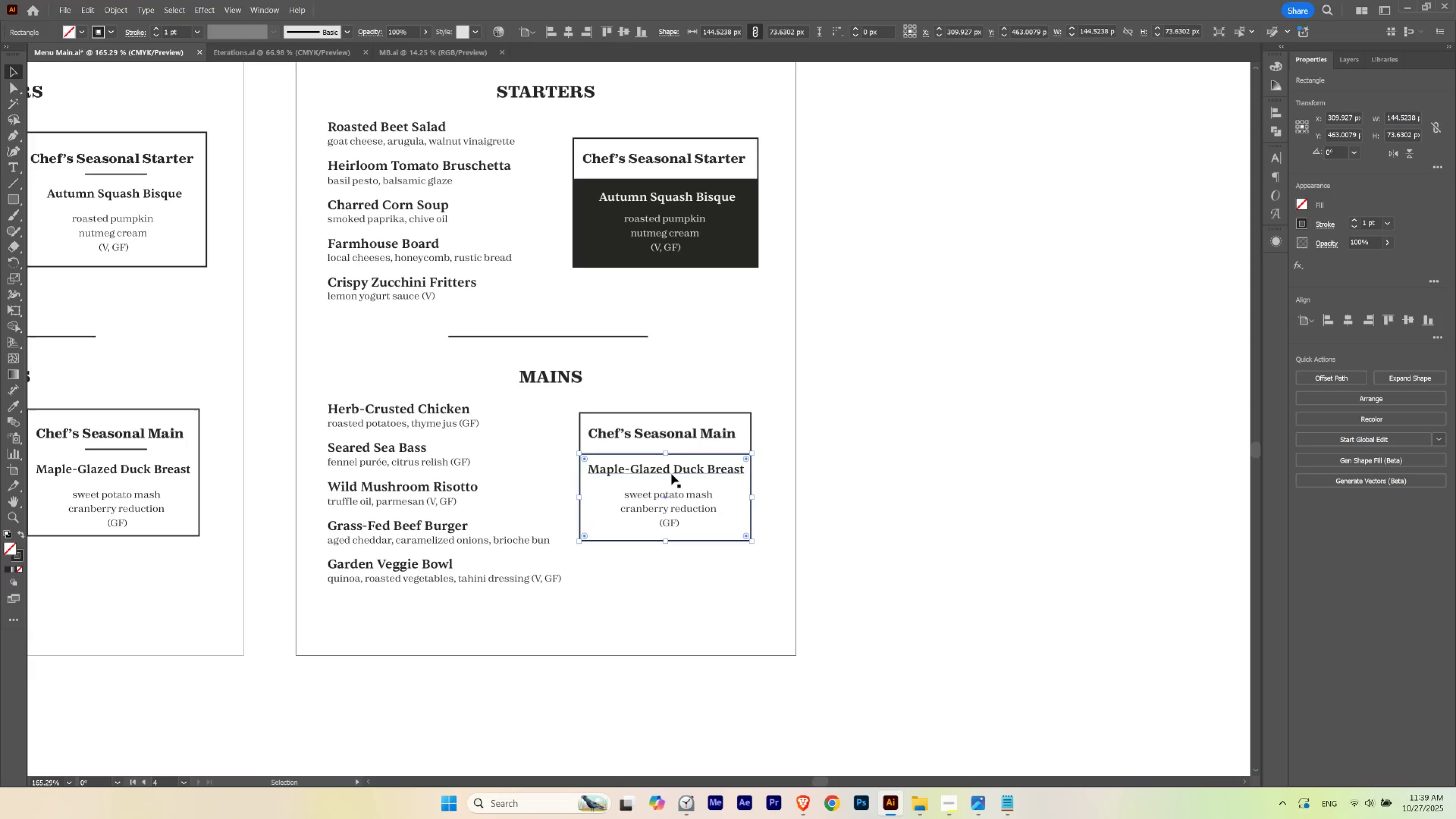 
left_click_drag(start_coordinate=[721, 460], to_coordinate=[668, 479])
 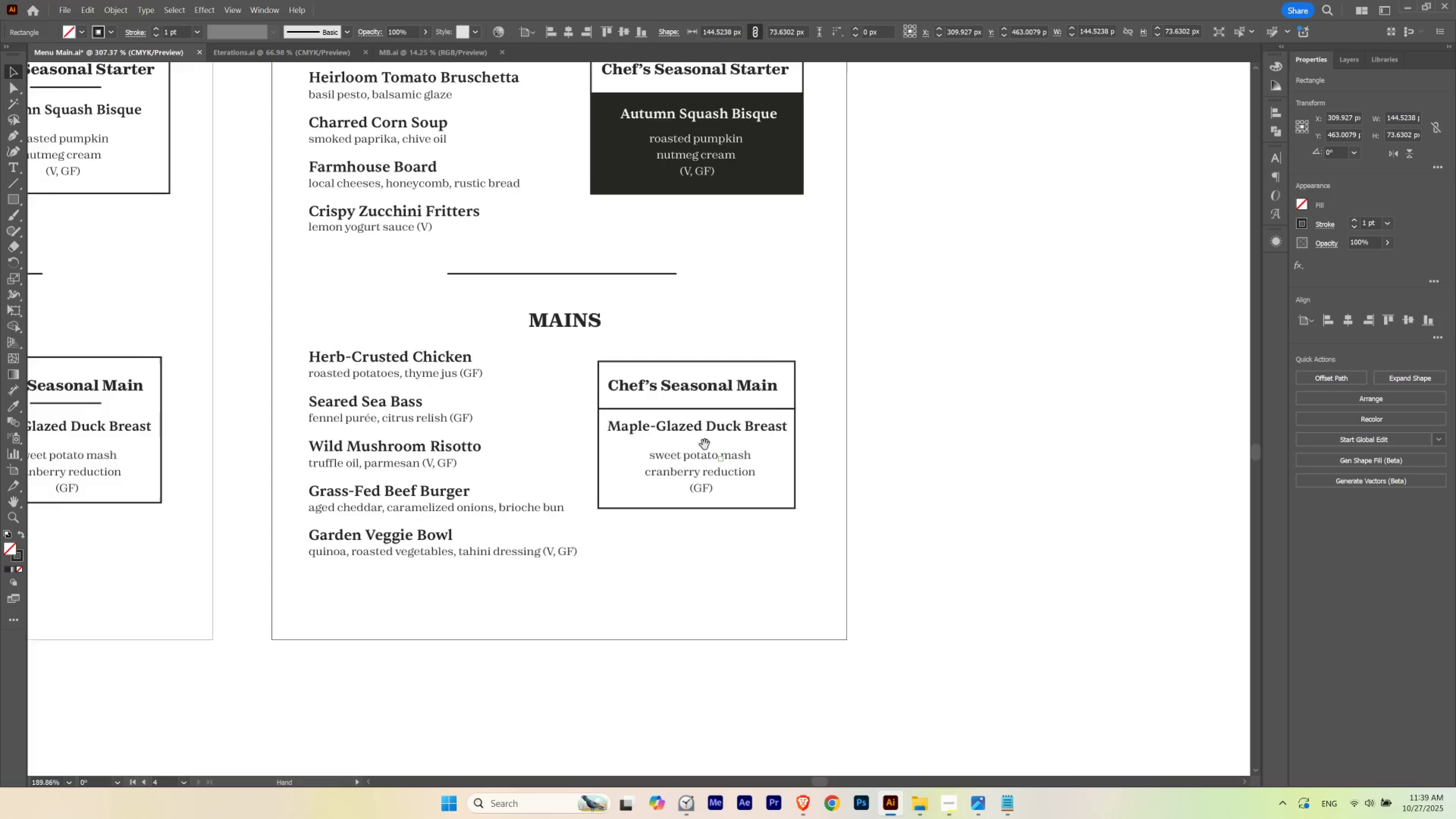 
left_click_drag(start_coordinate=[705, 445], to_coordinate=[670, 489])
 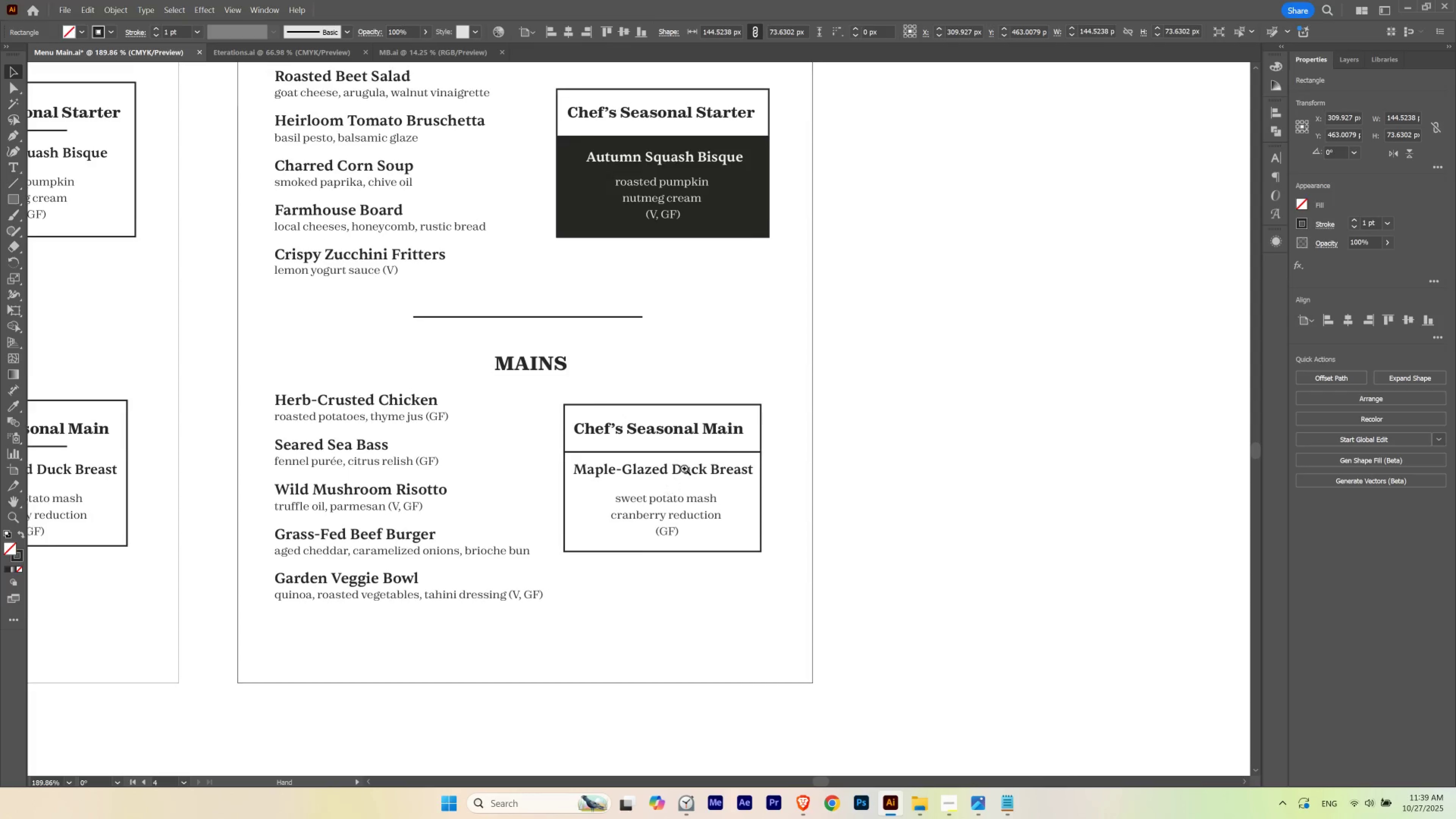 
hold_key(key=ControlLeft, duration=0.42)
left_click_drag(start_coordinate=[684, 468], to_coordinate=[669, 475])
 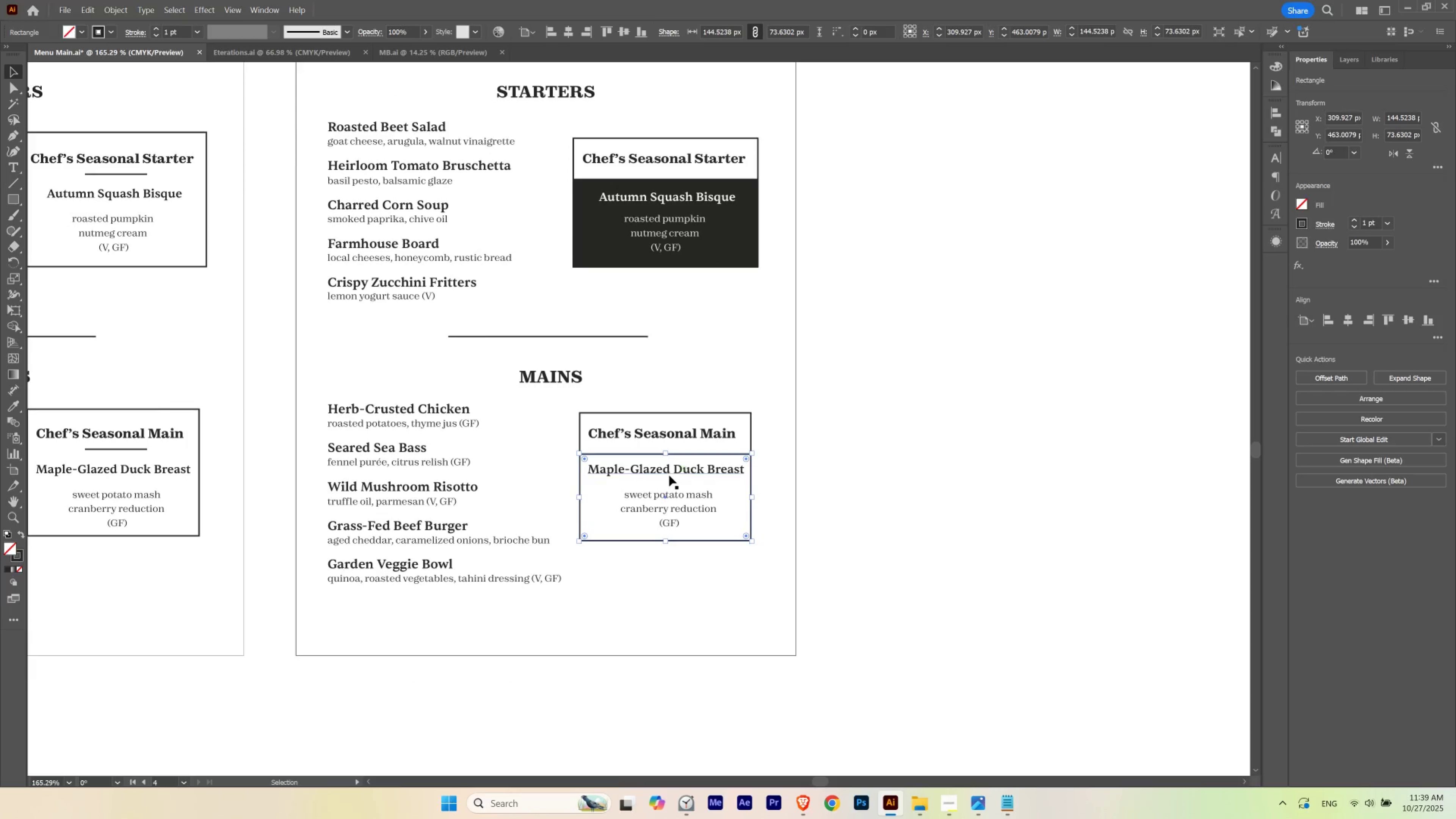 
key(V)
 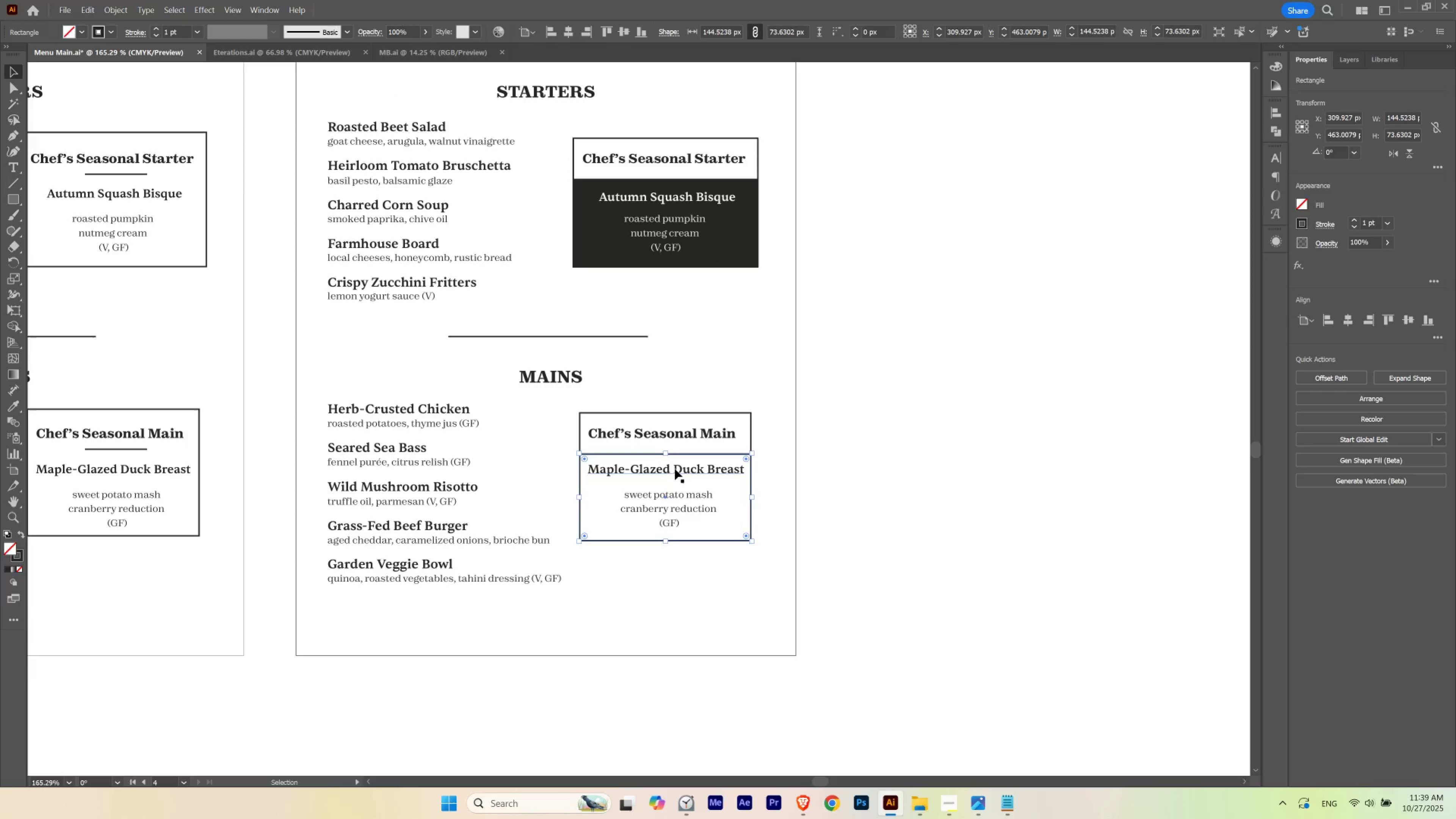 
left_click([675, 469])
 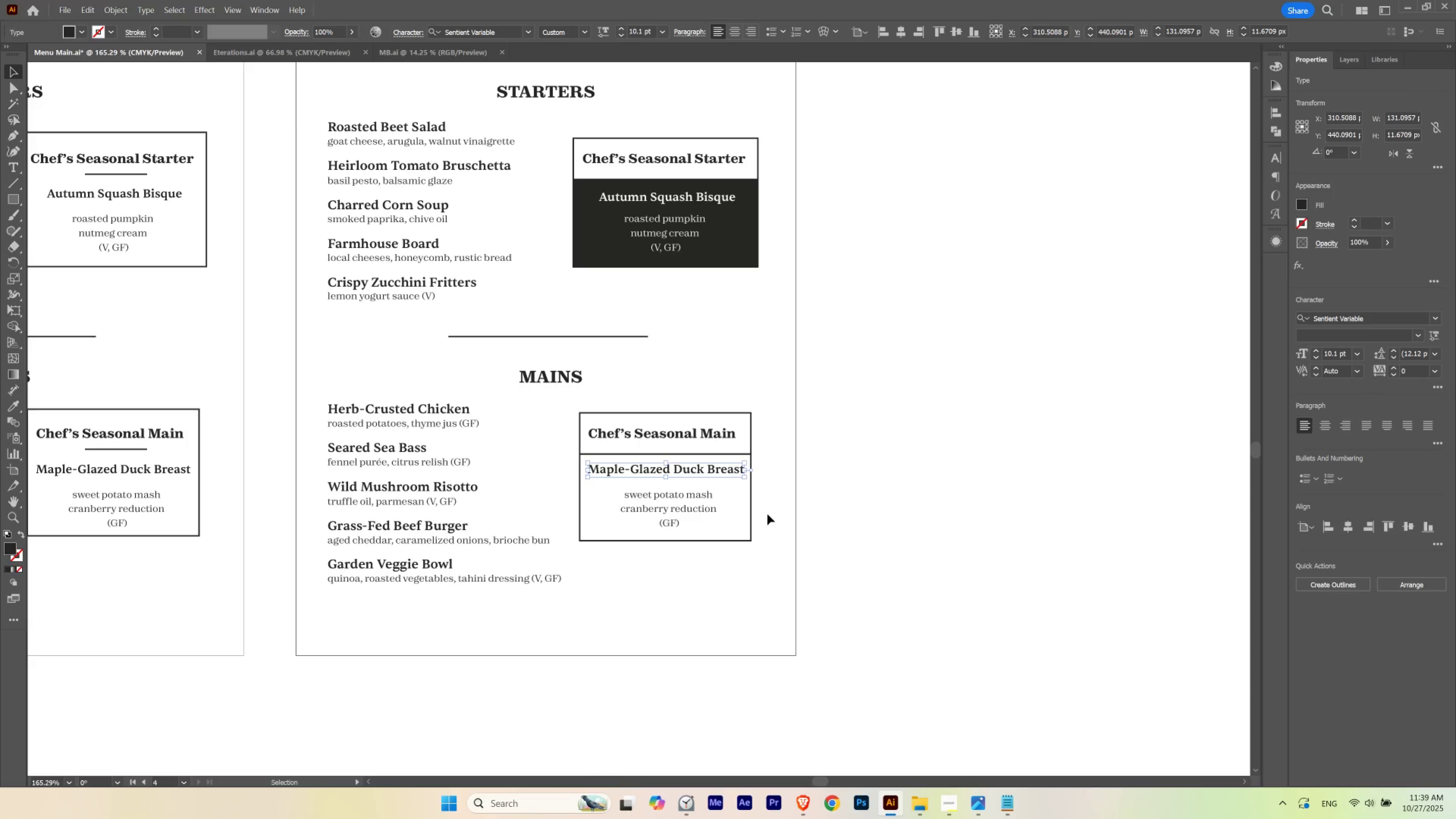 
key(Control+ControlLeft)
 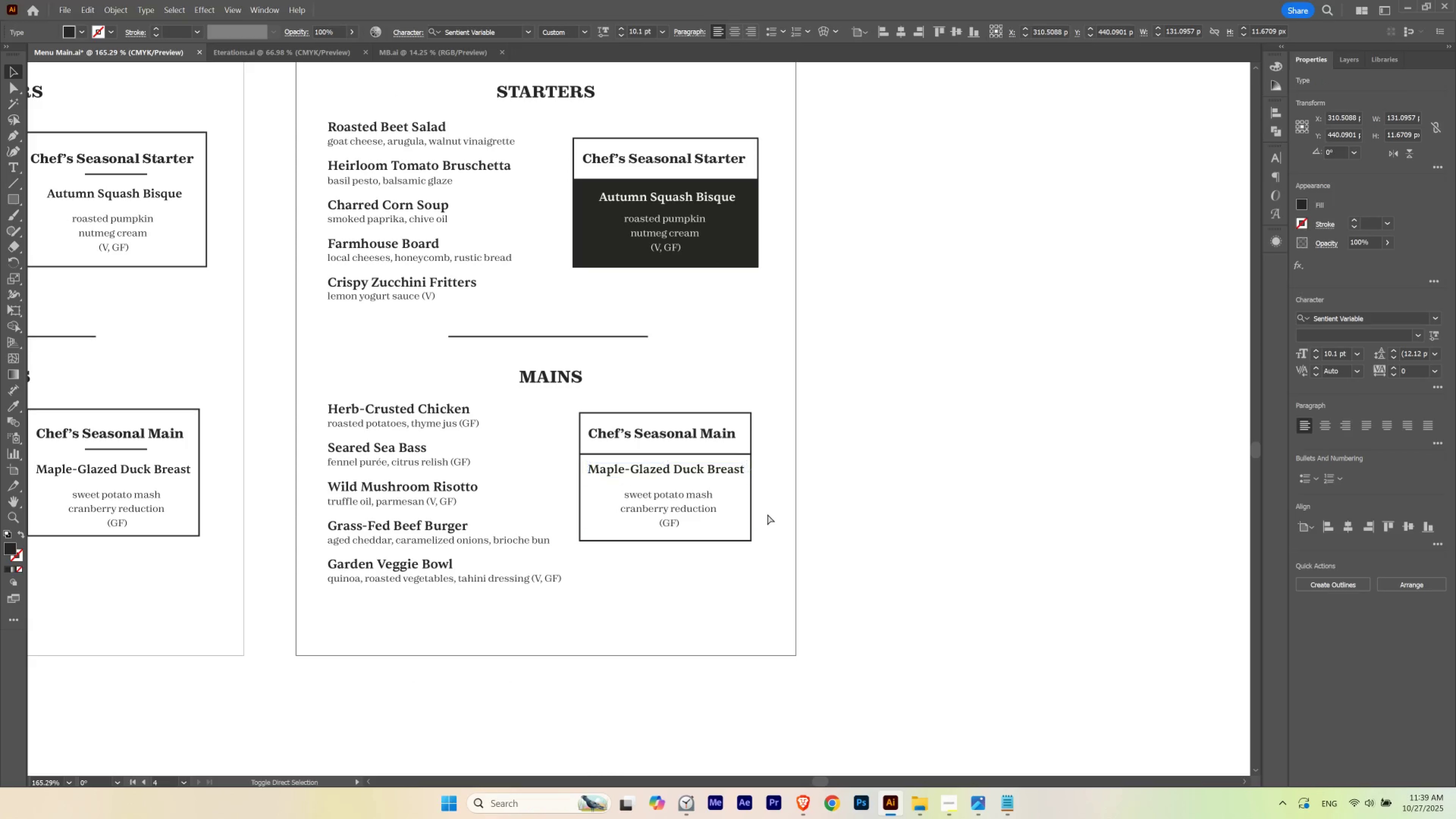 
key(Control+Shift+ShiftLeft)
 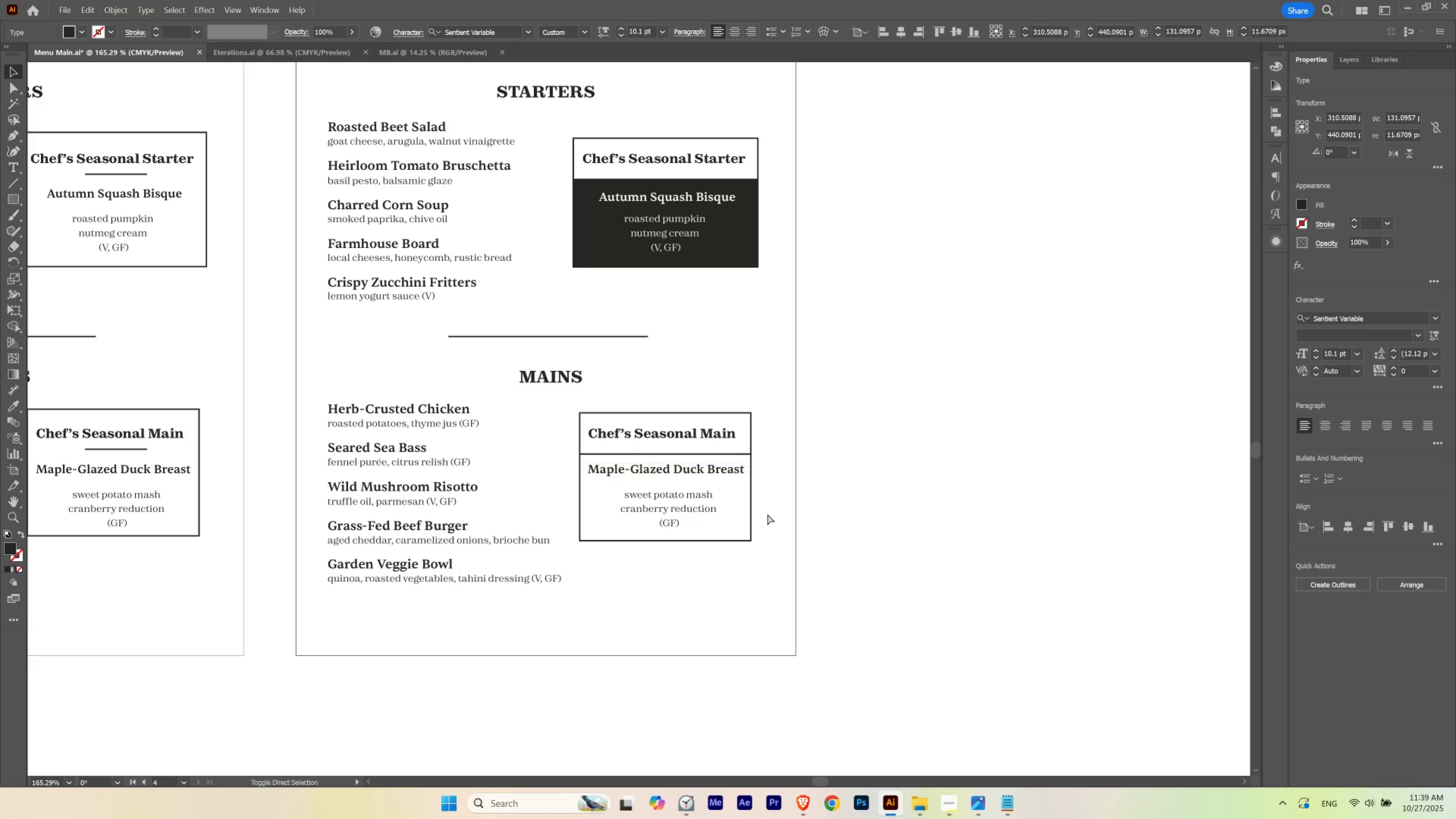 
key(Control+Shift+B)
 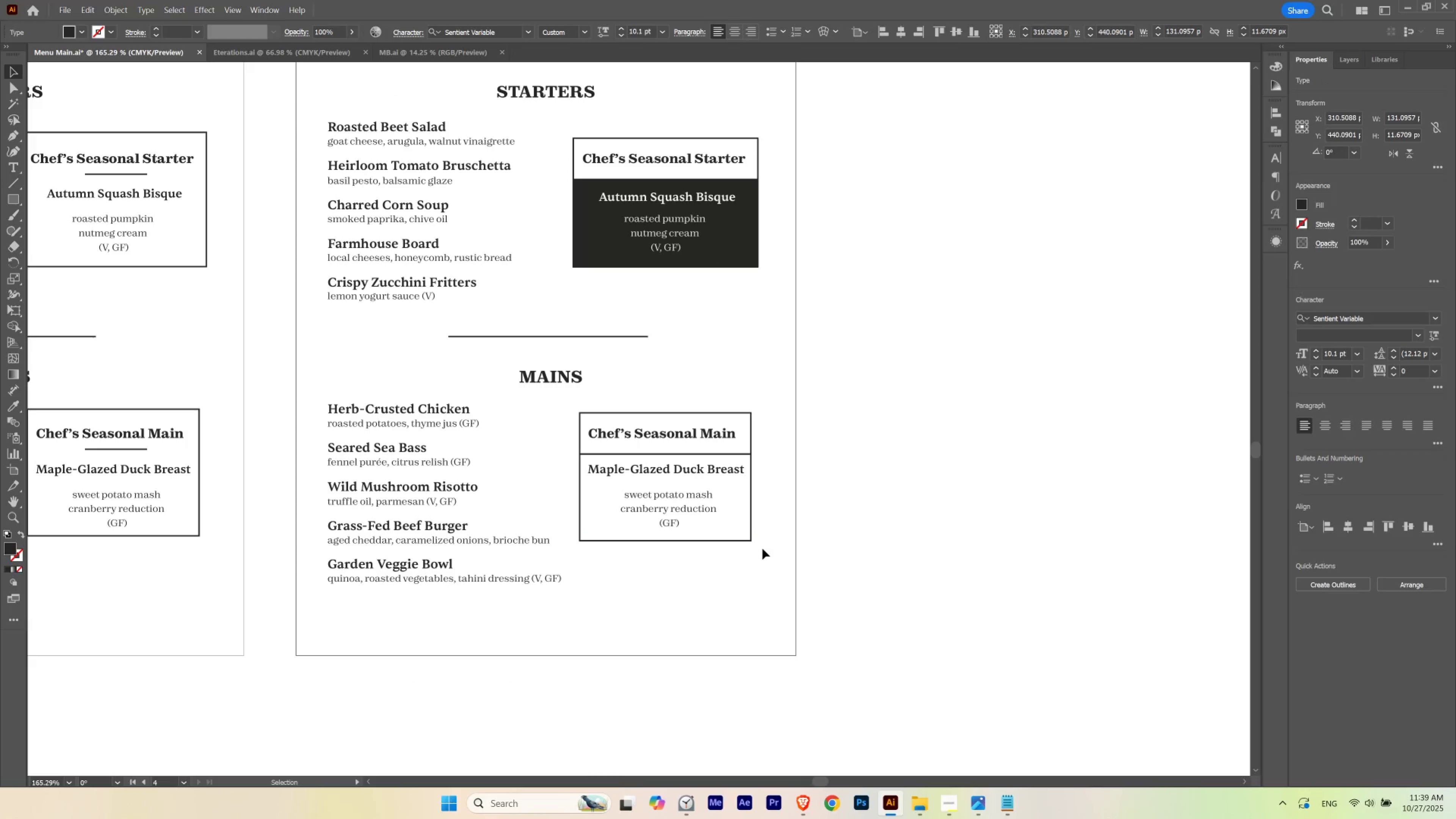 
key(Control+H)
 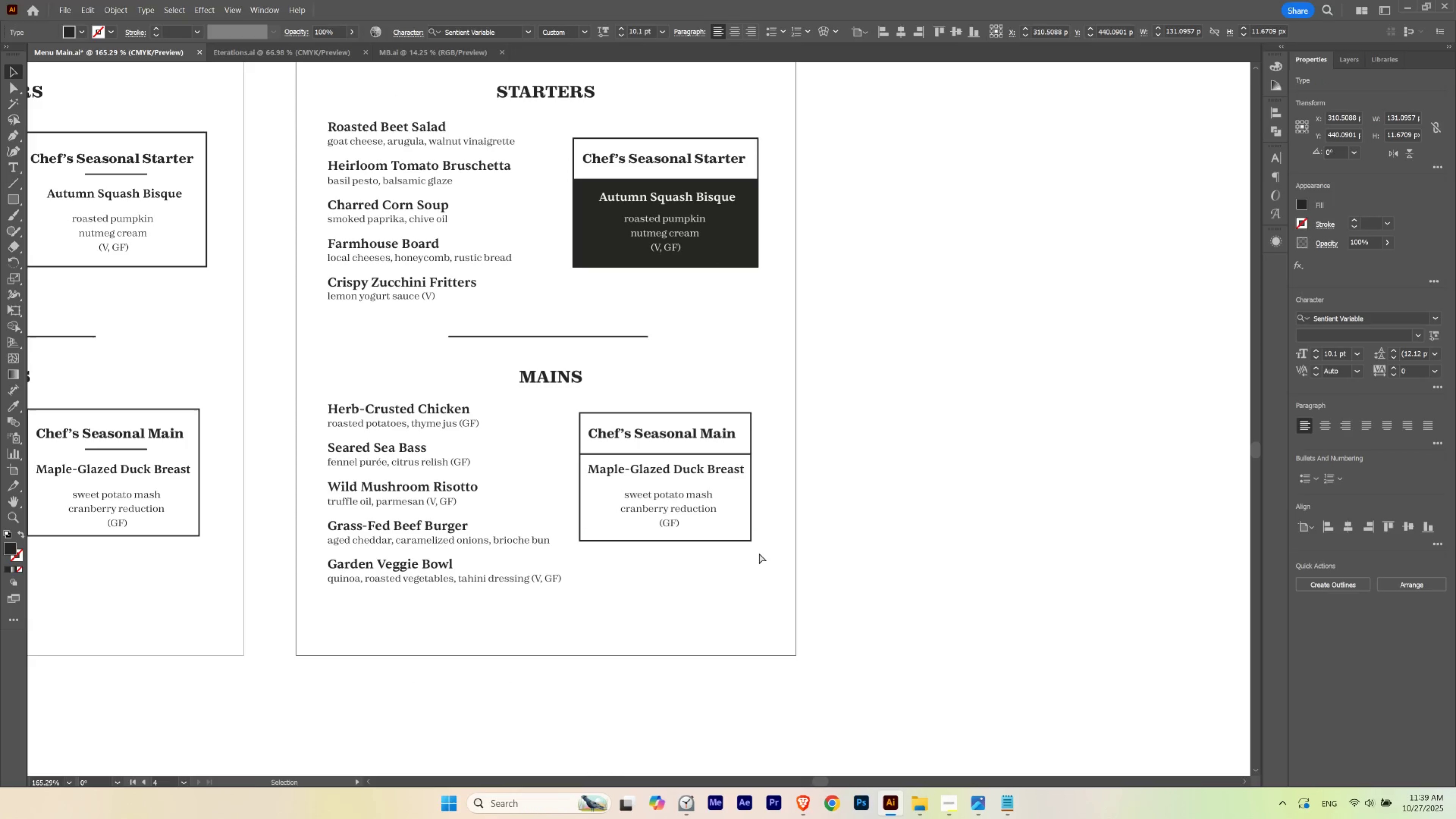 
key(Control+ControlLeft)
 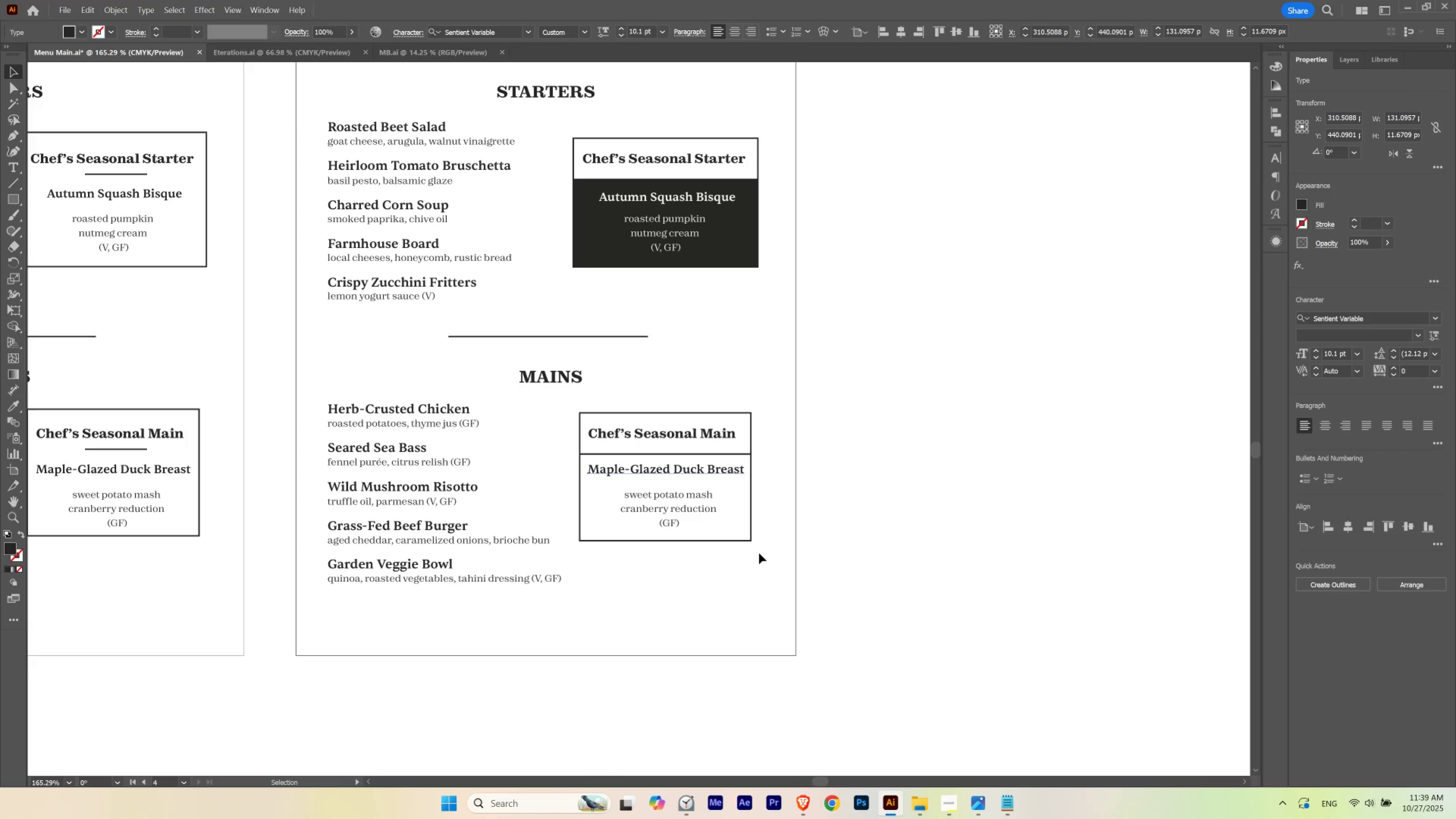 
key(Control+ControlLeft)
 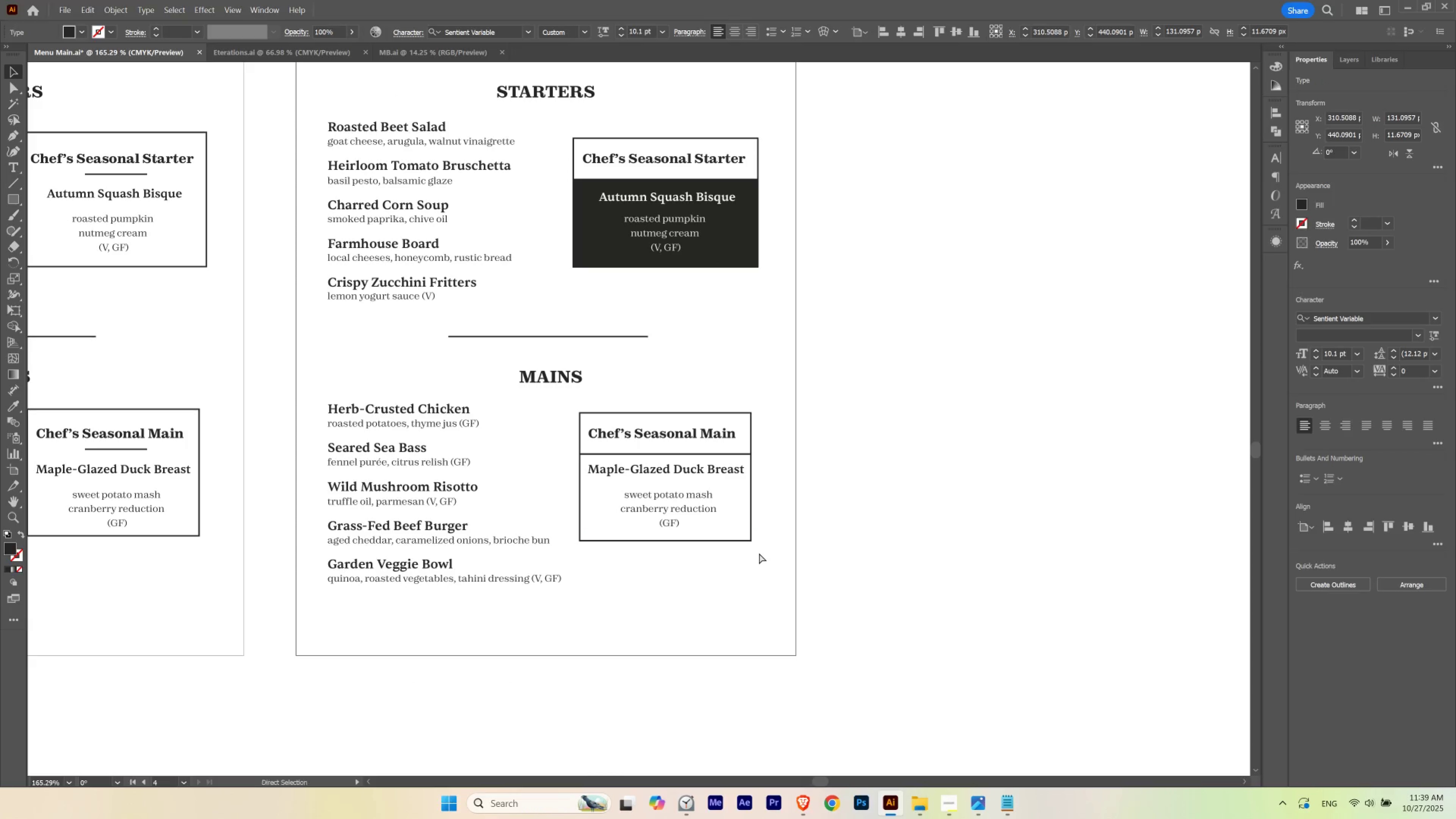 
key(Control+H)
 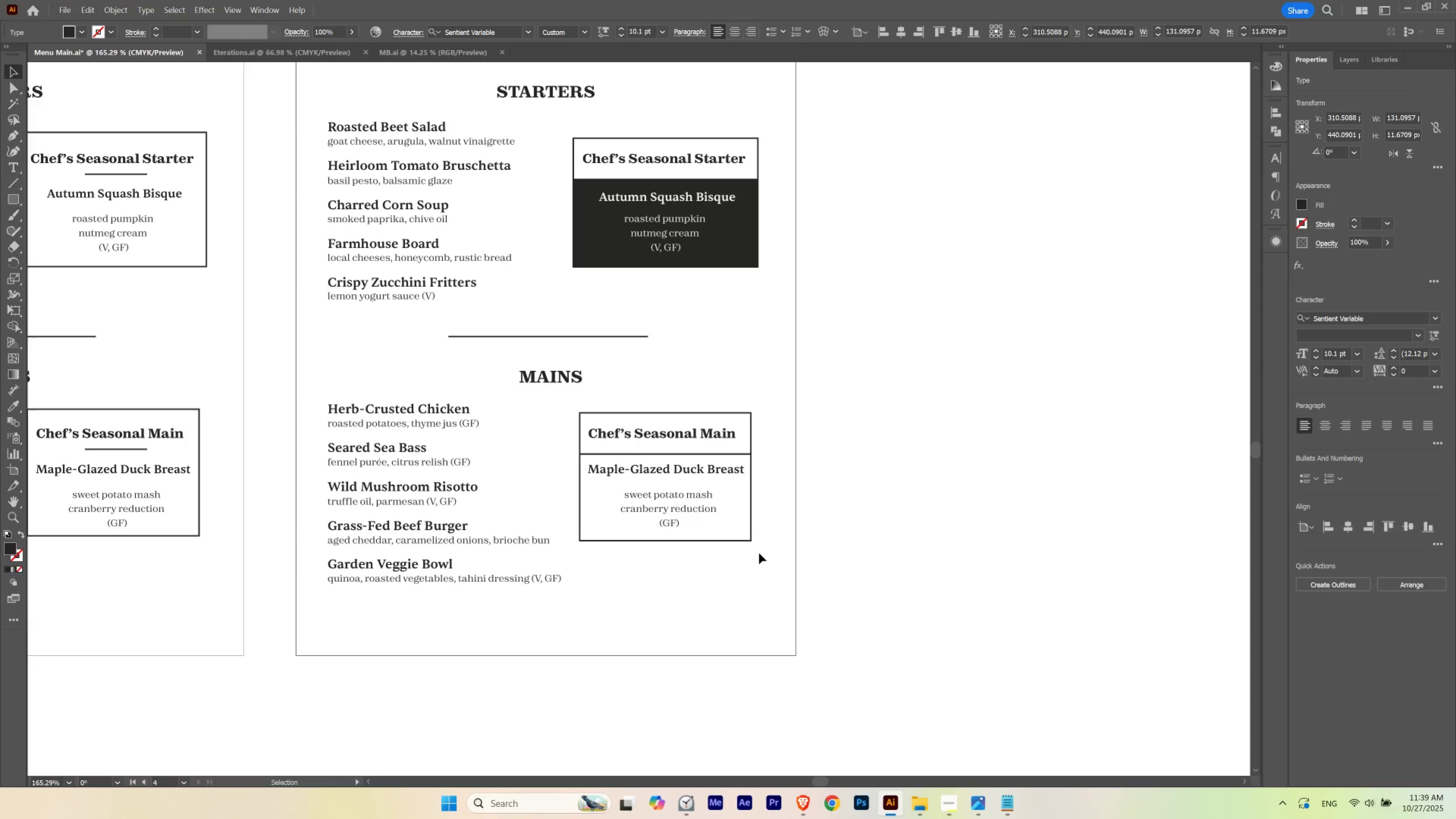 
key(V)
 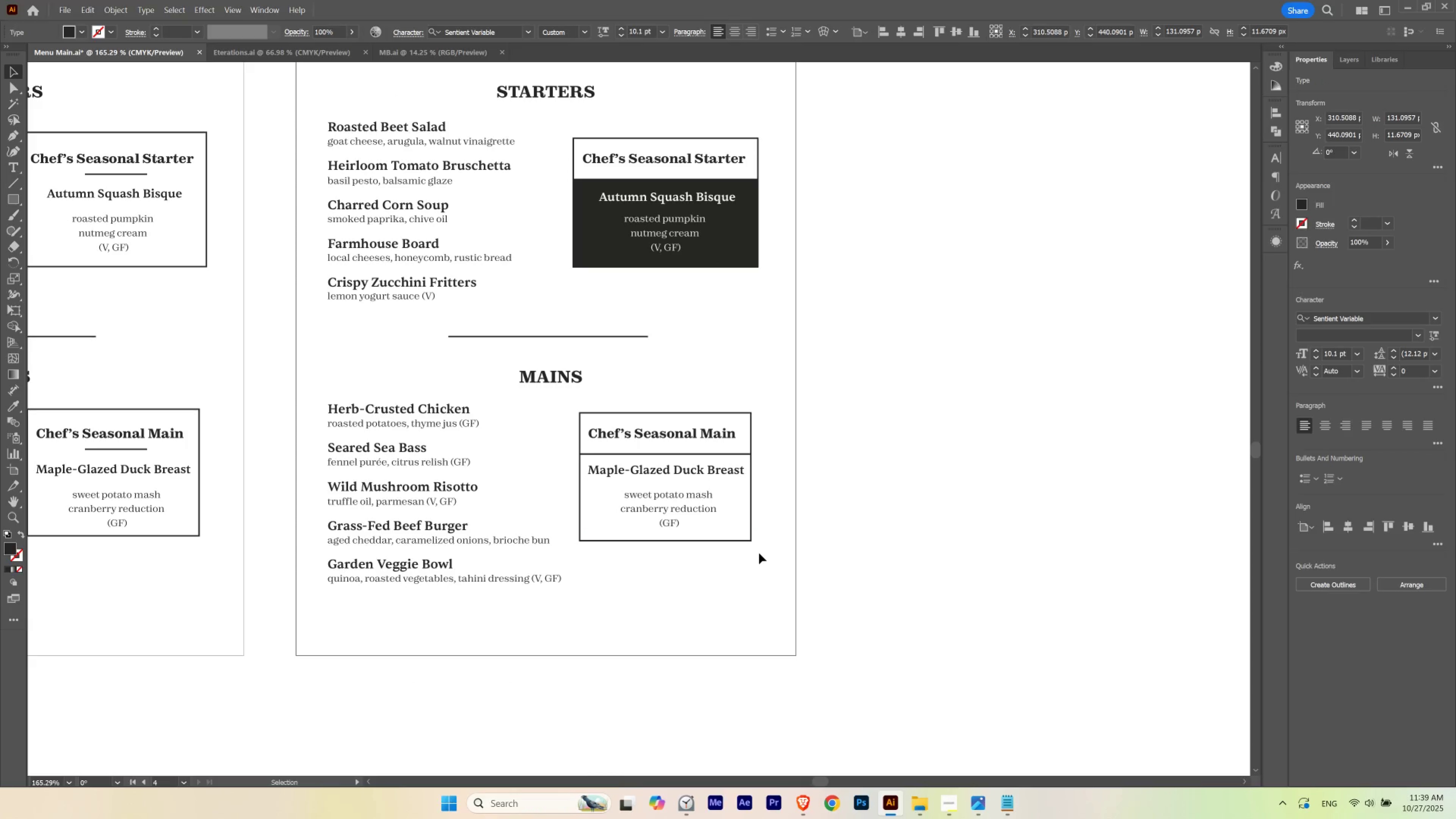 
key(ArrowDown)
 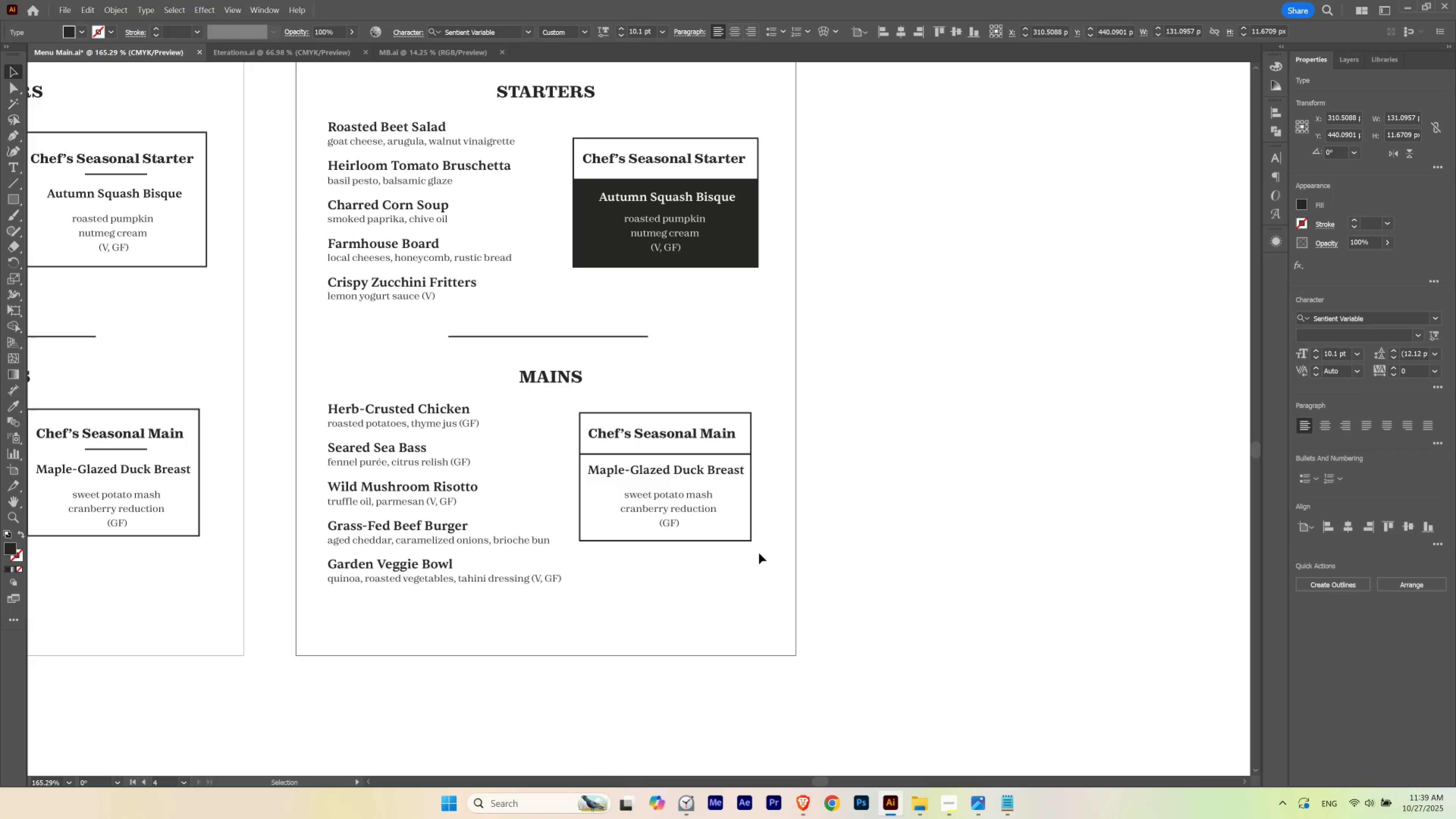 
key(ArrowDown)
 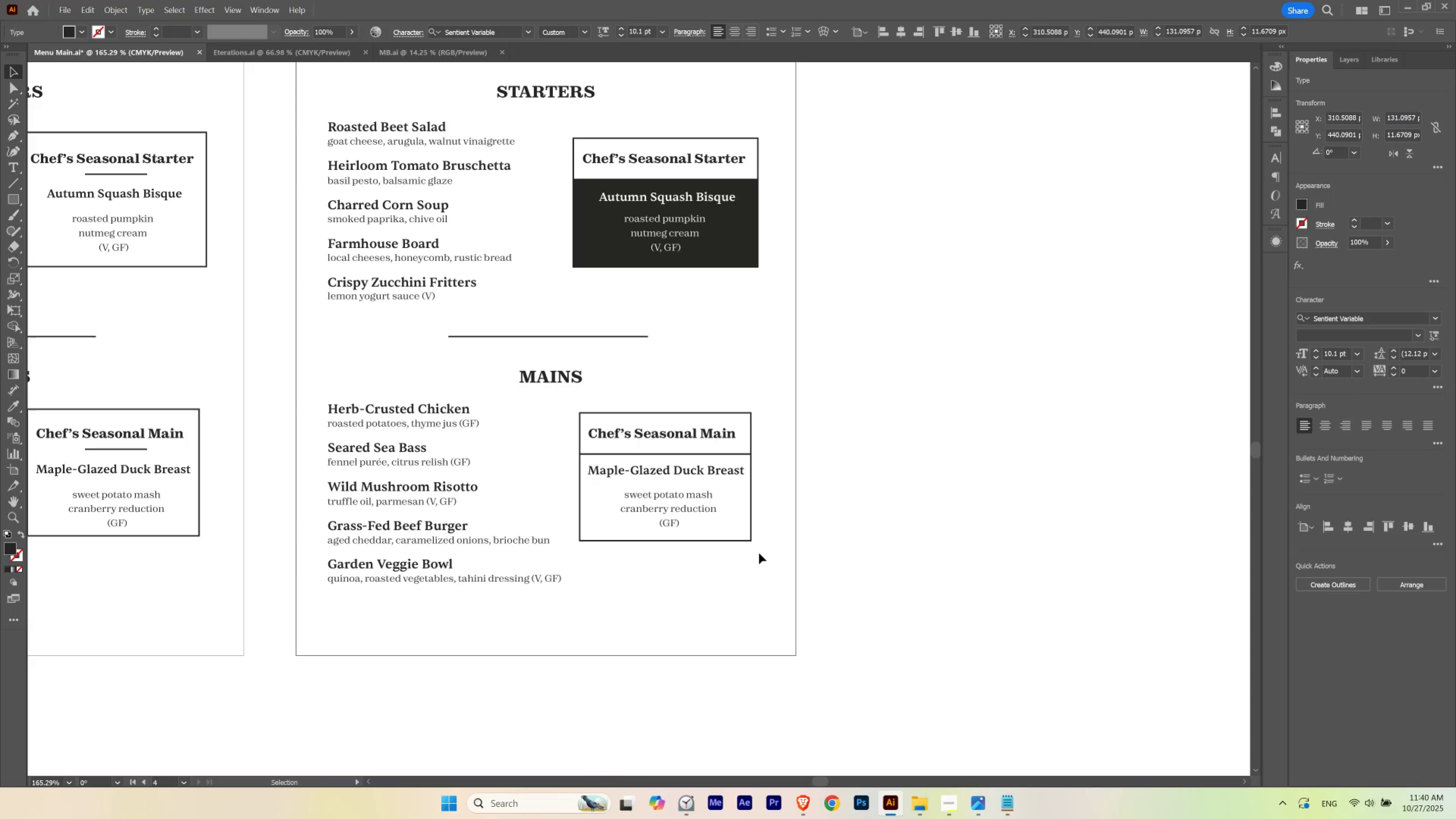 
key(ArrowDown)
 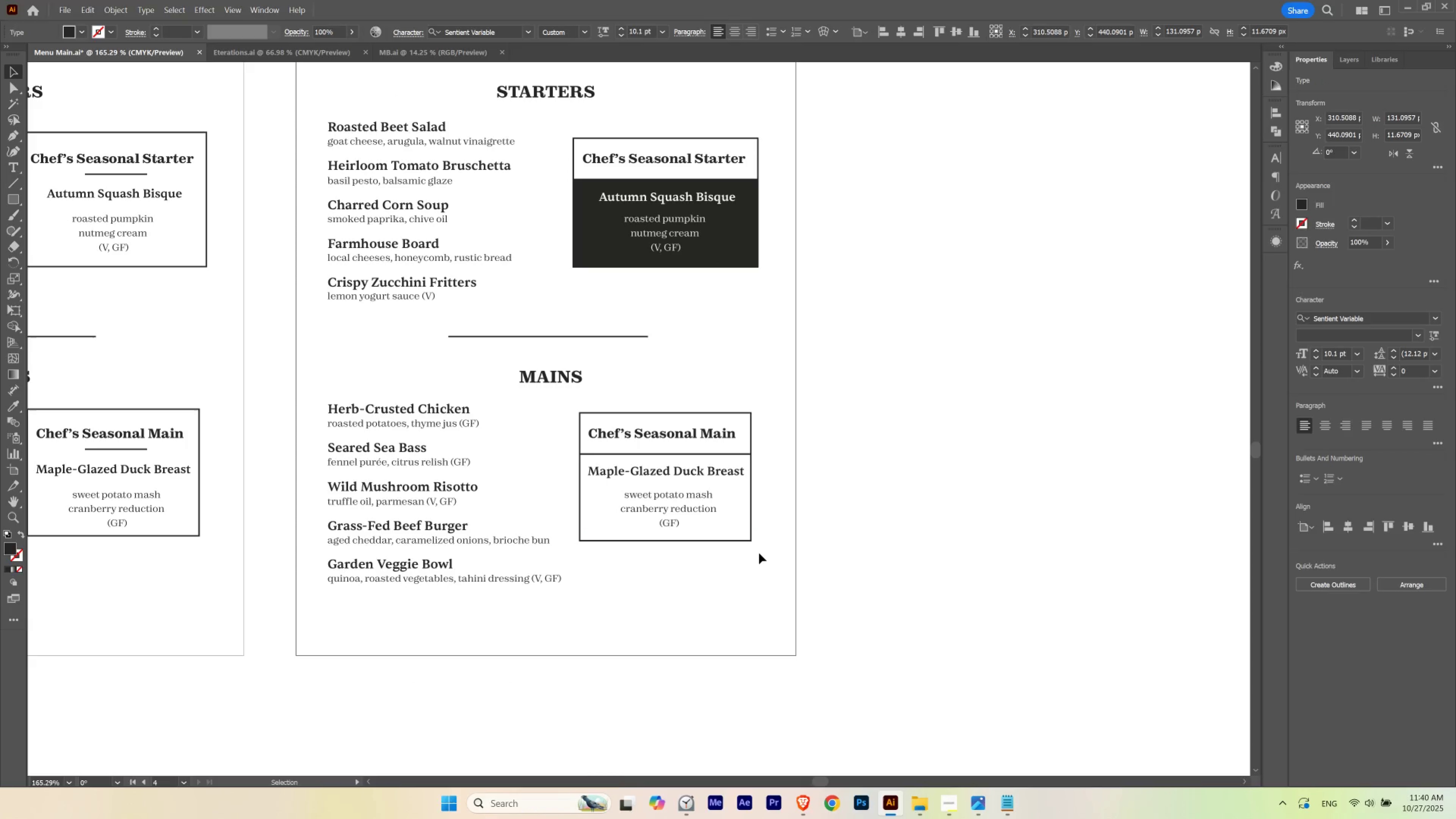 
key(ArrowDown)
 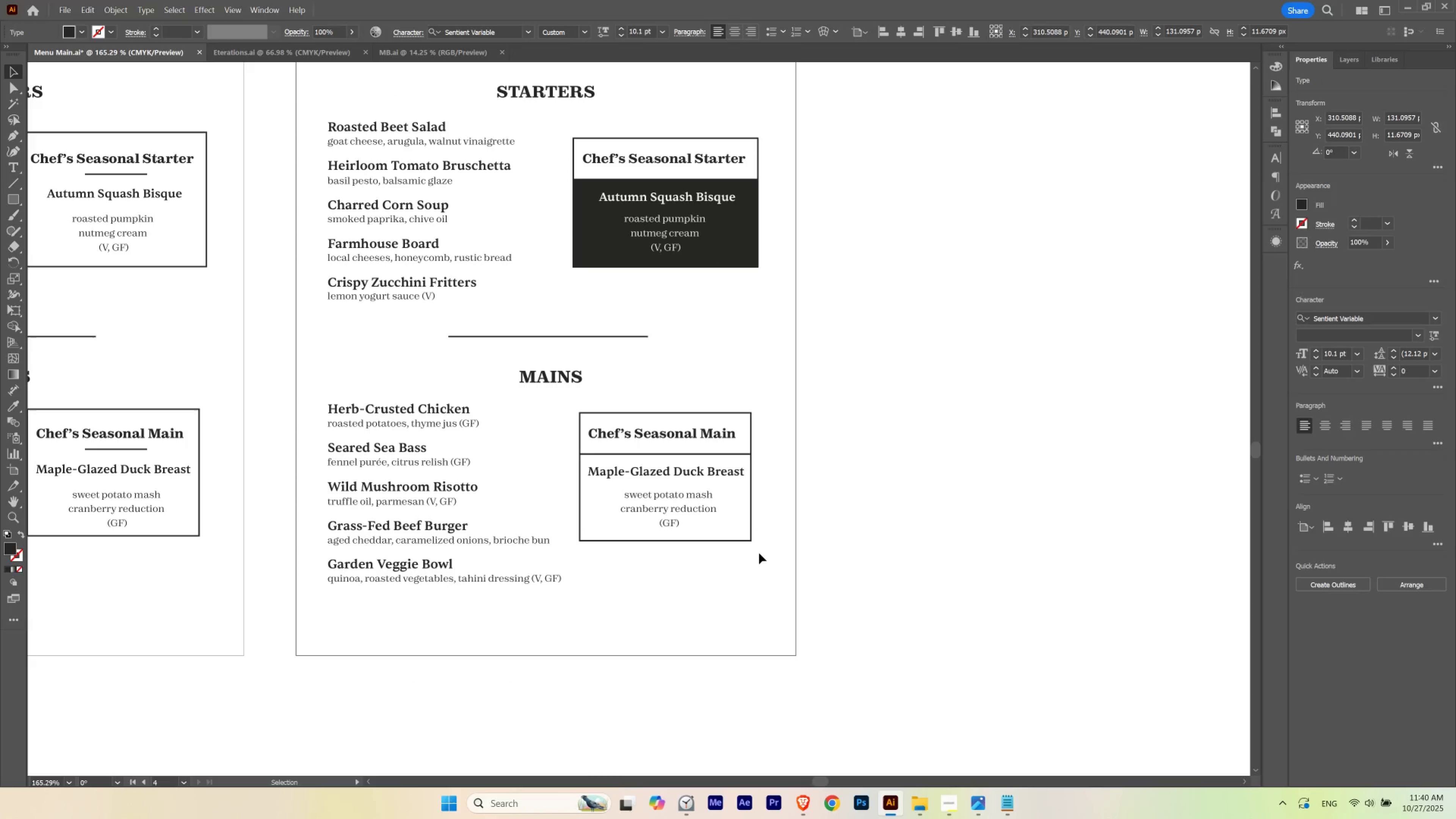 
key(ArrowDown)
 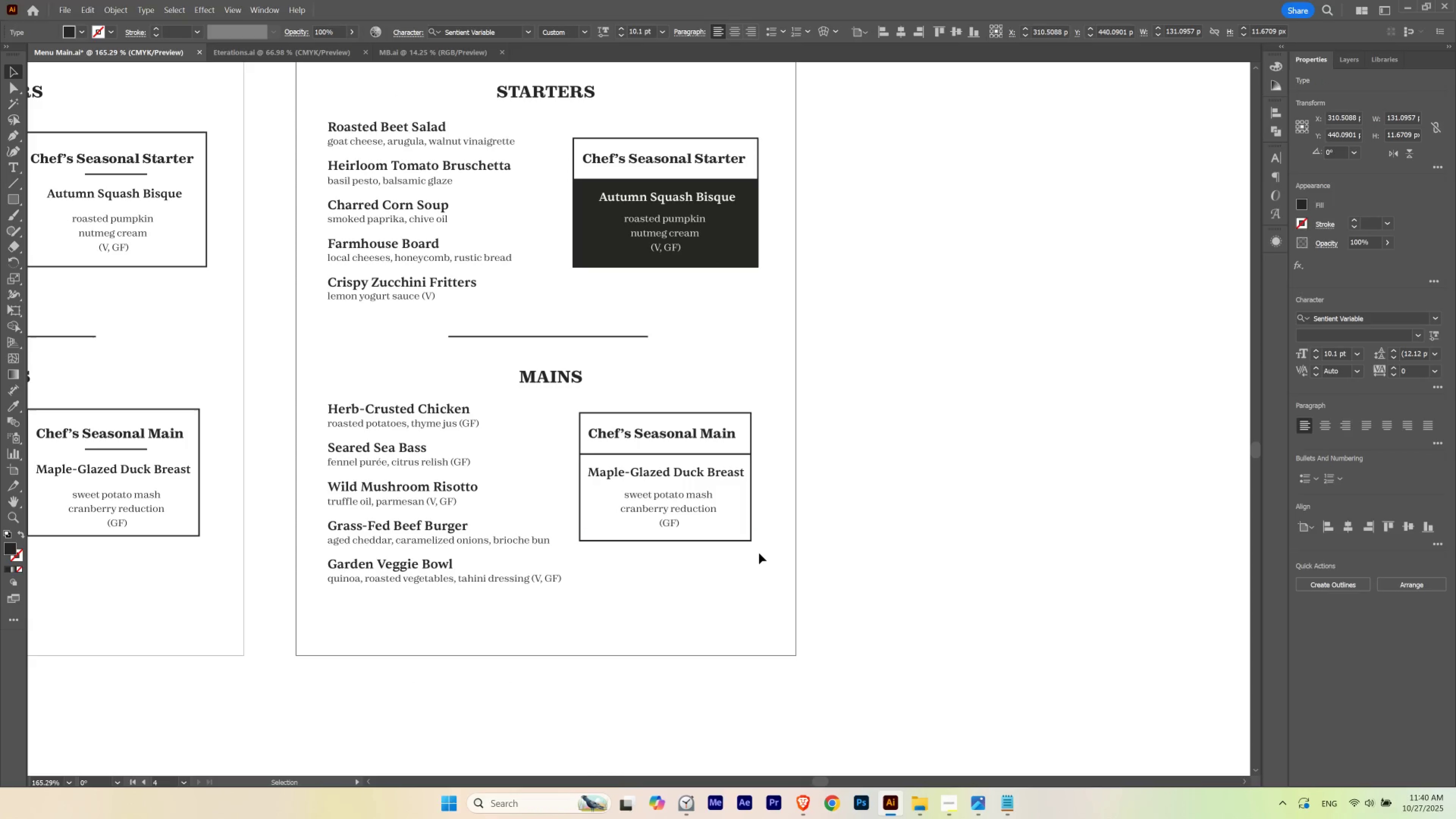 
key(ArrowDown)
 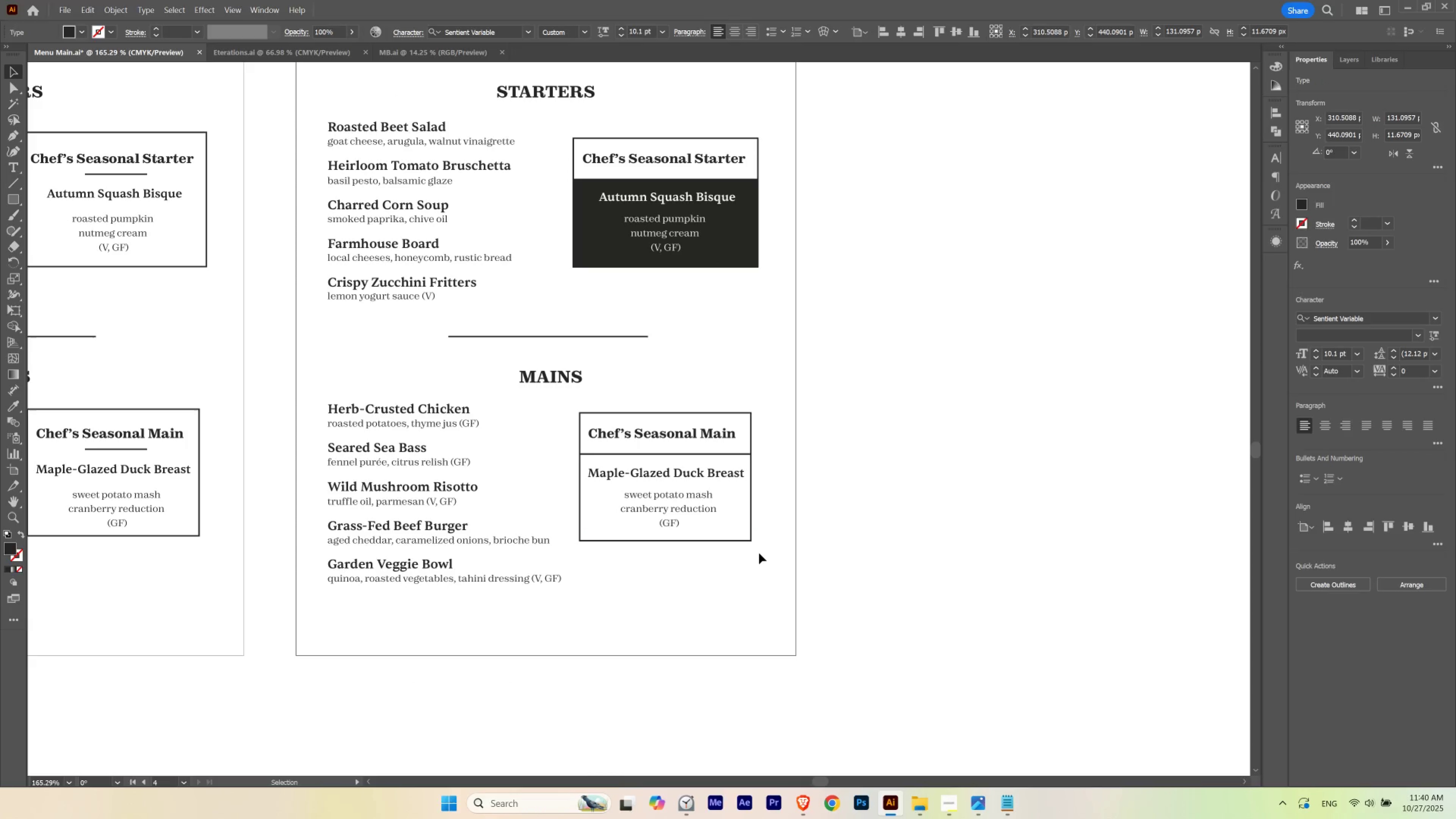 
key(ArrowDown)
 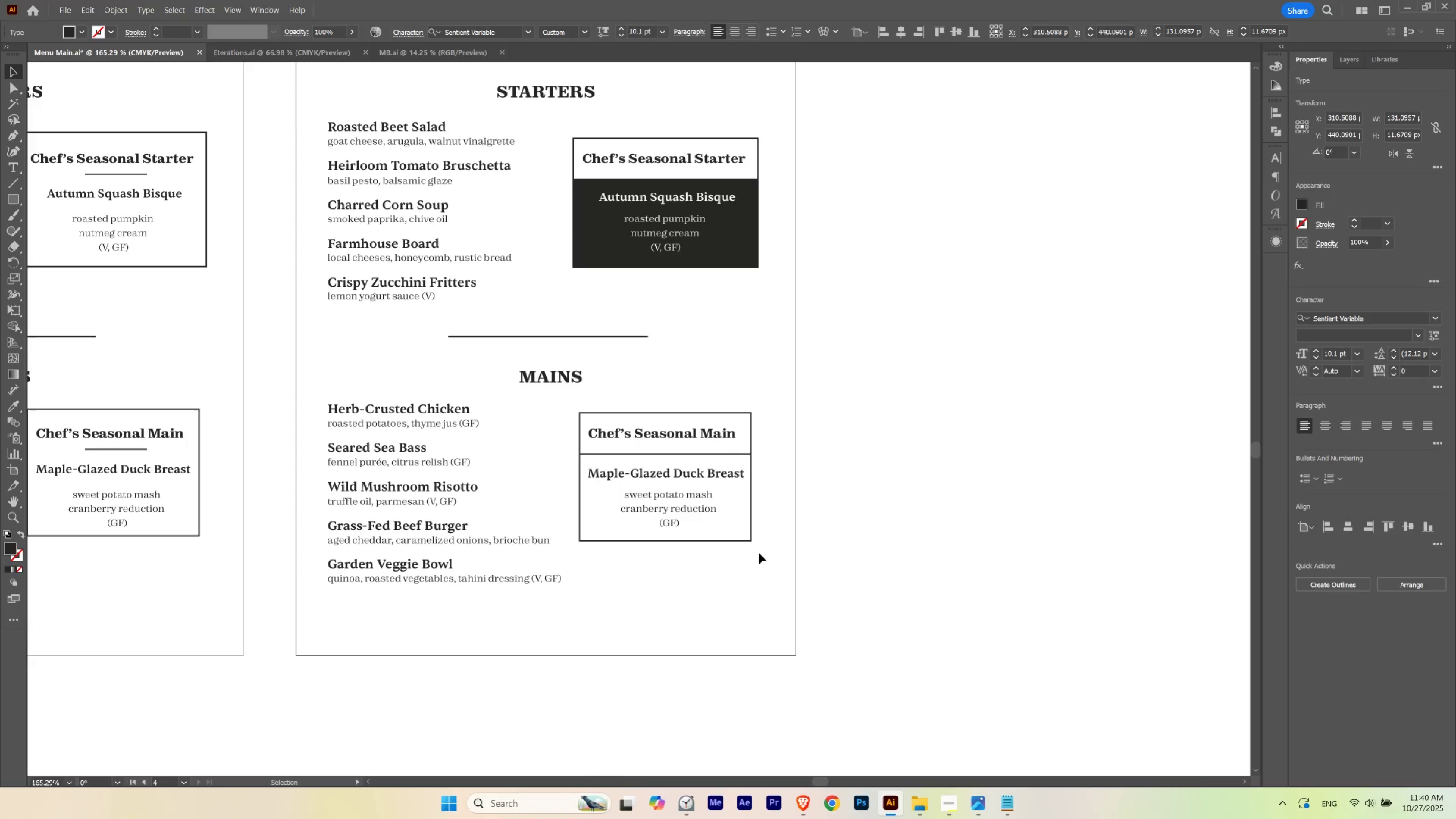 
key(ArrowDown)
 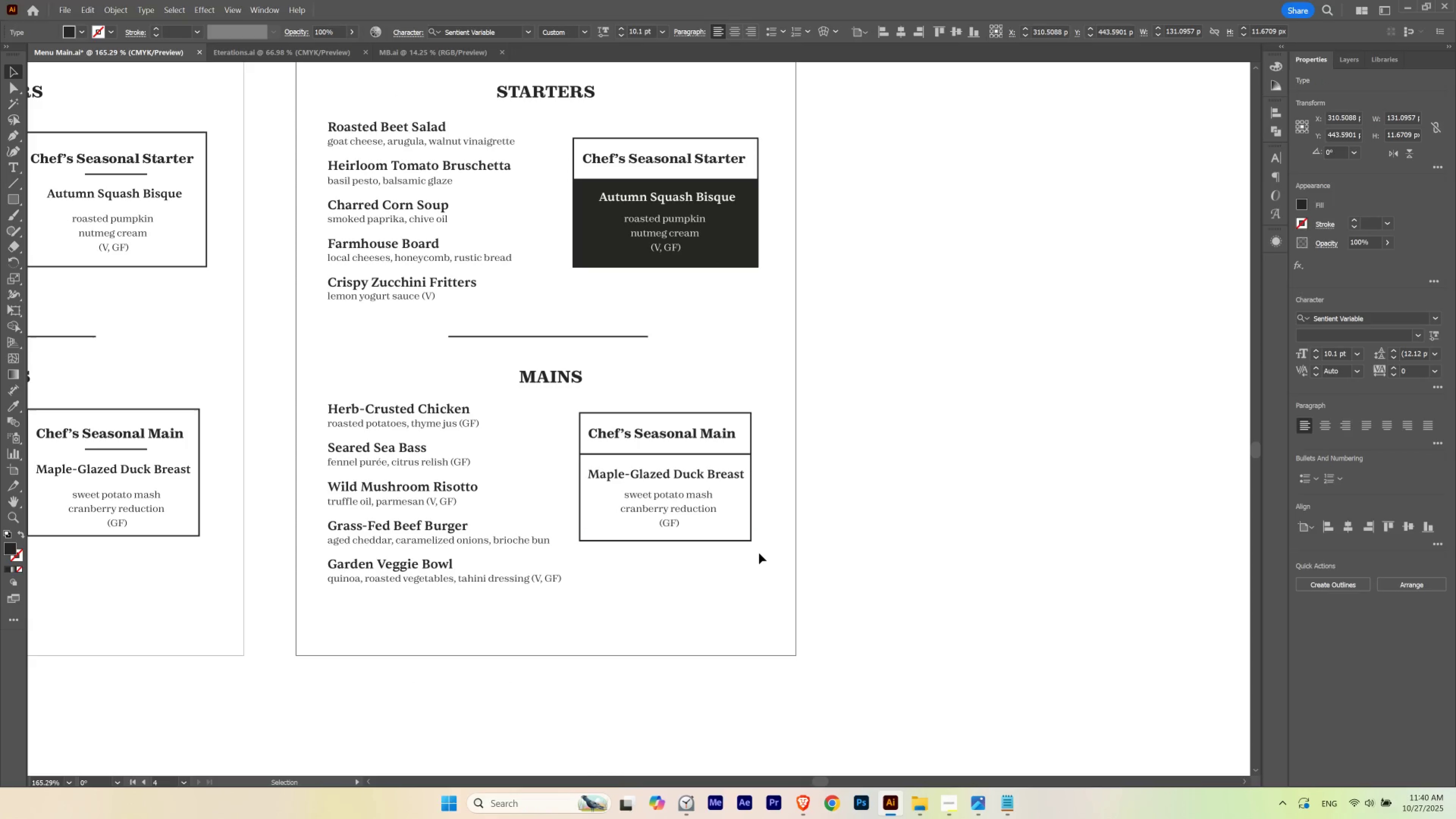 
key(ArrowDown)
 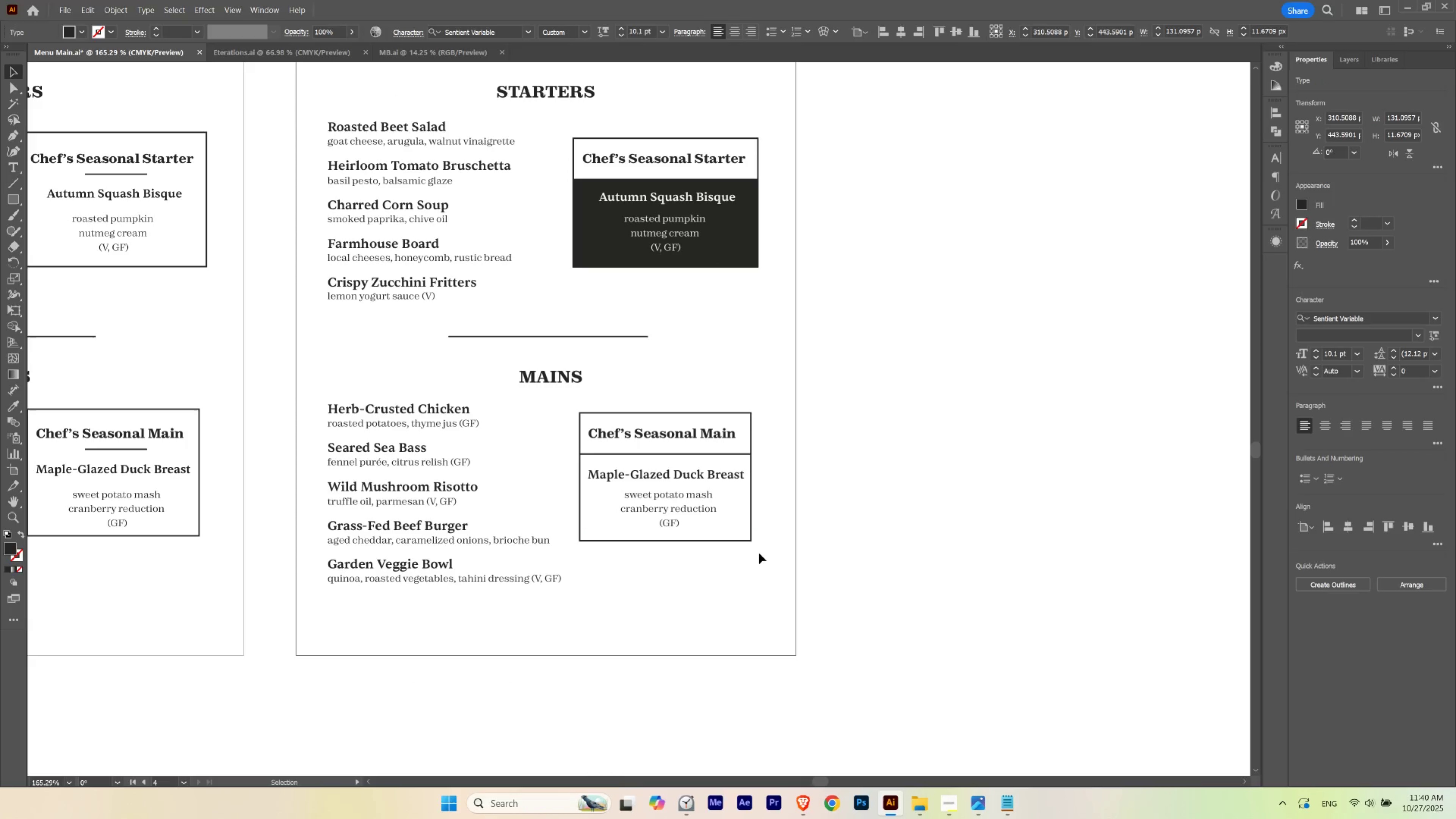 
key(ArrowDown)
 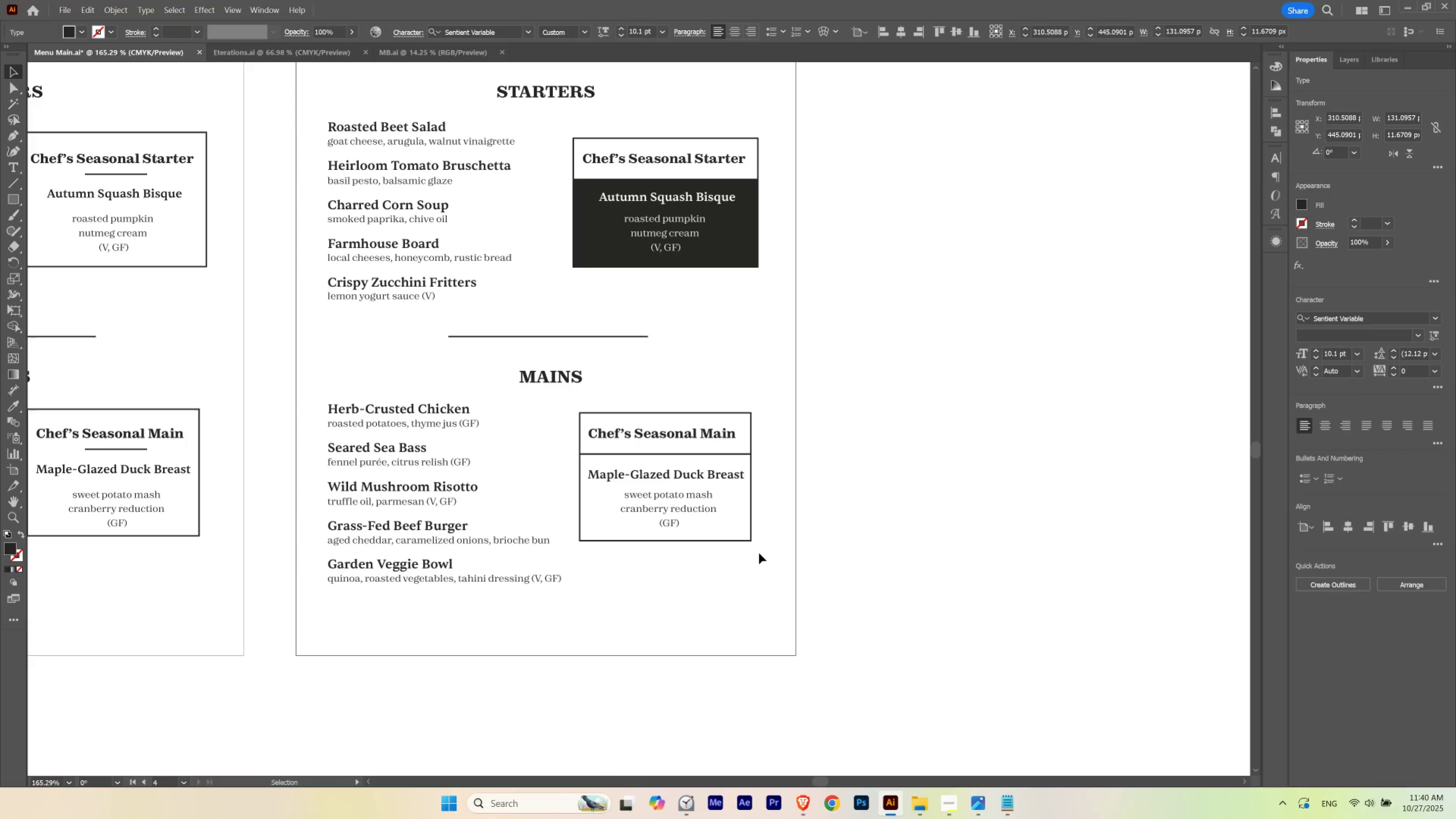 
key(ArrowUp)
 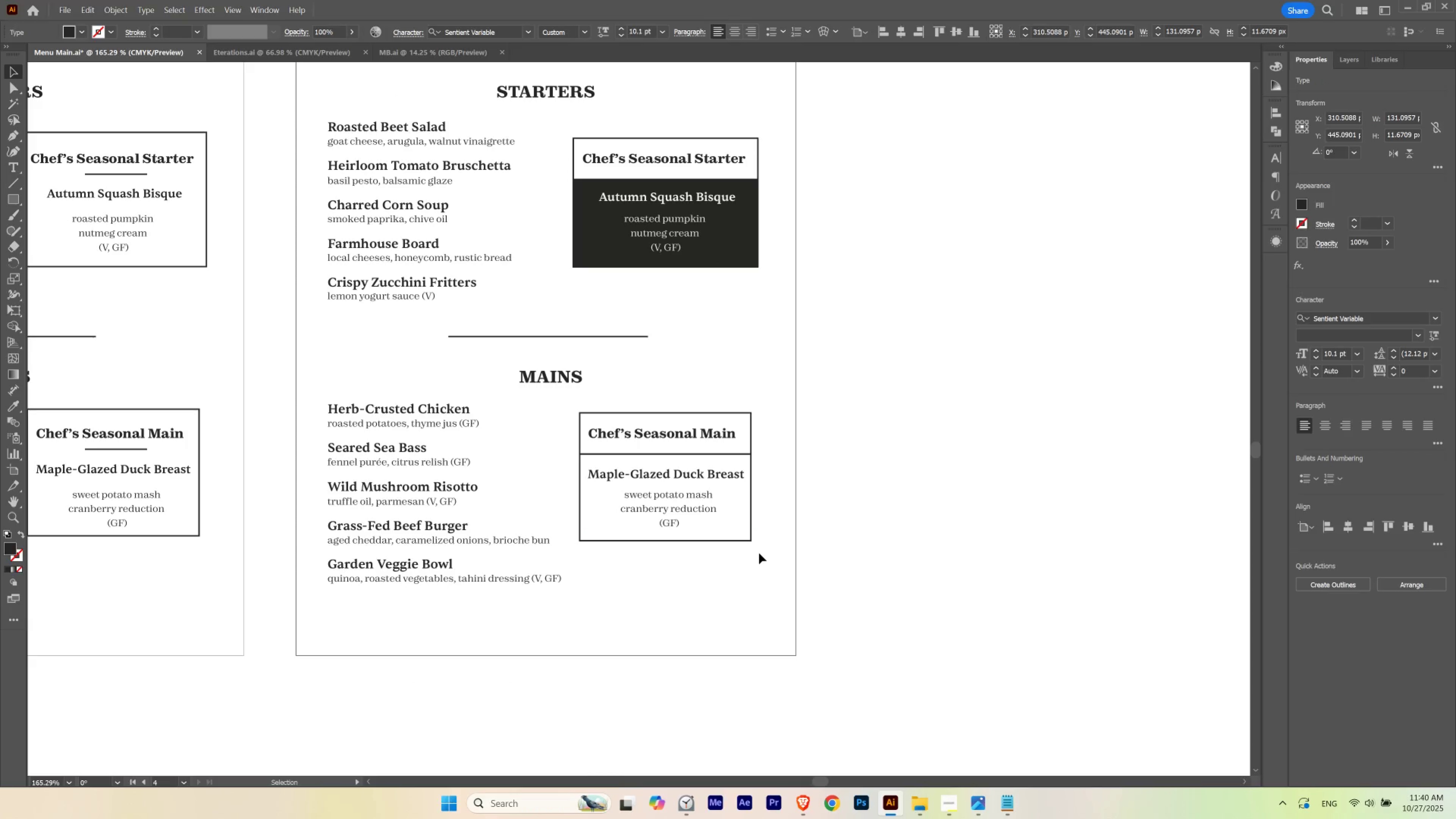 
key(ArrowUp)
 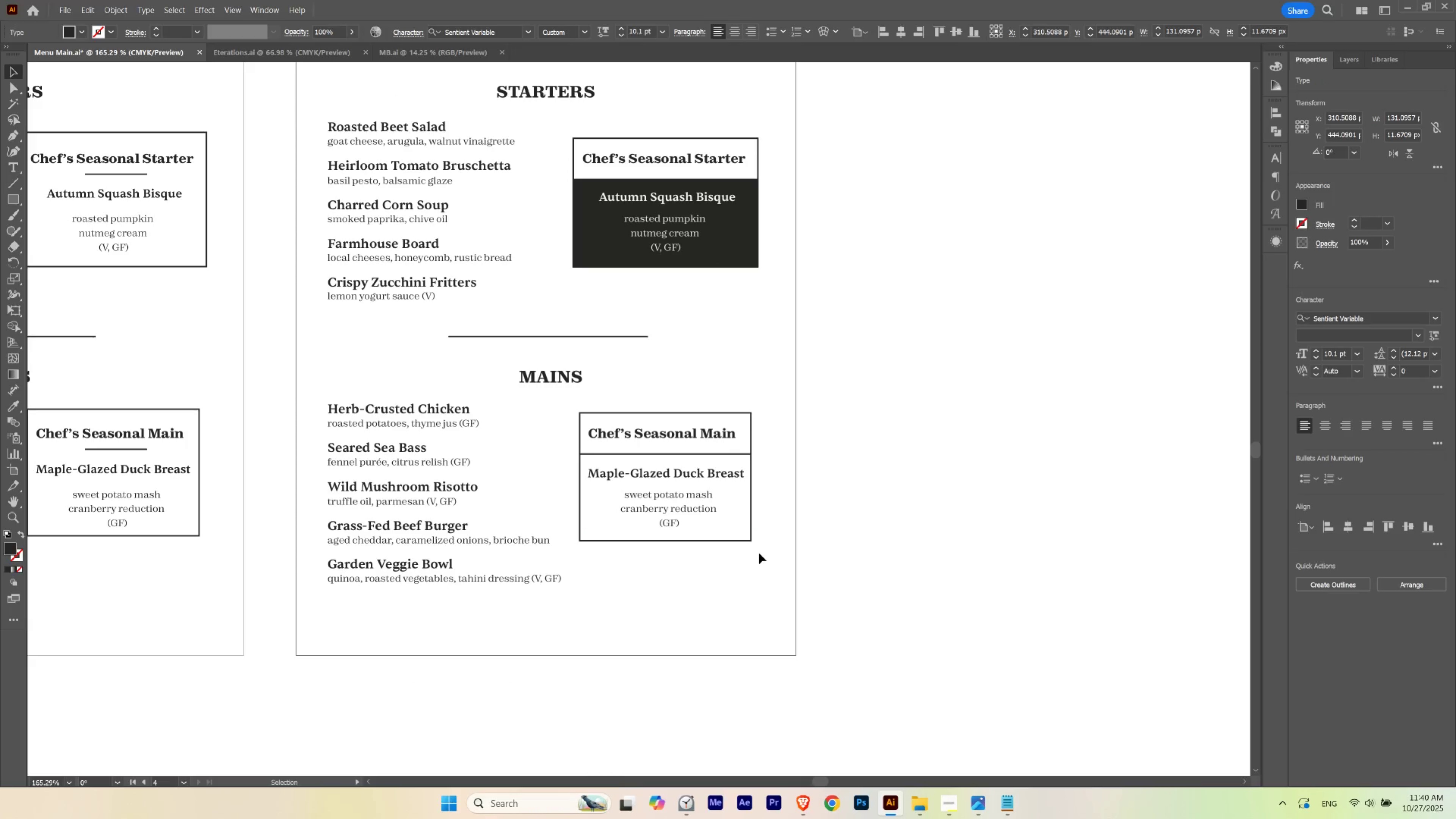 
key(ArrowDown)
 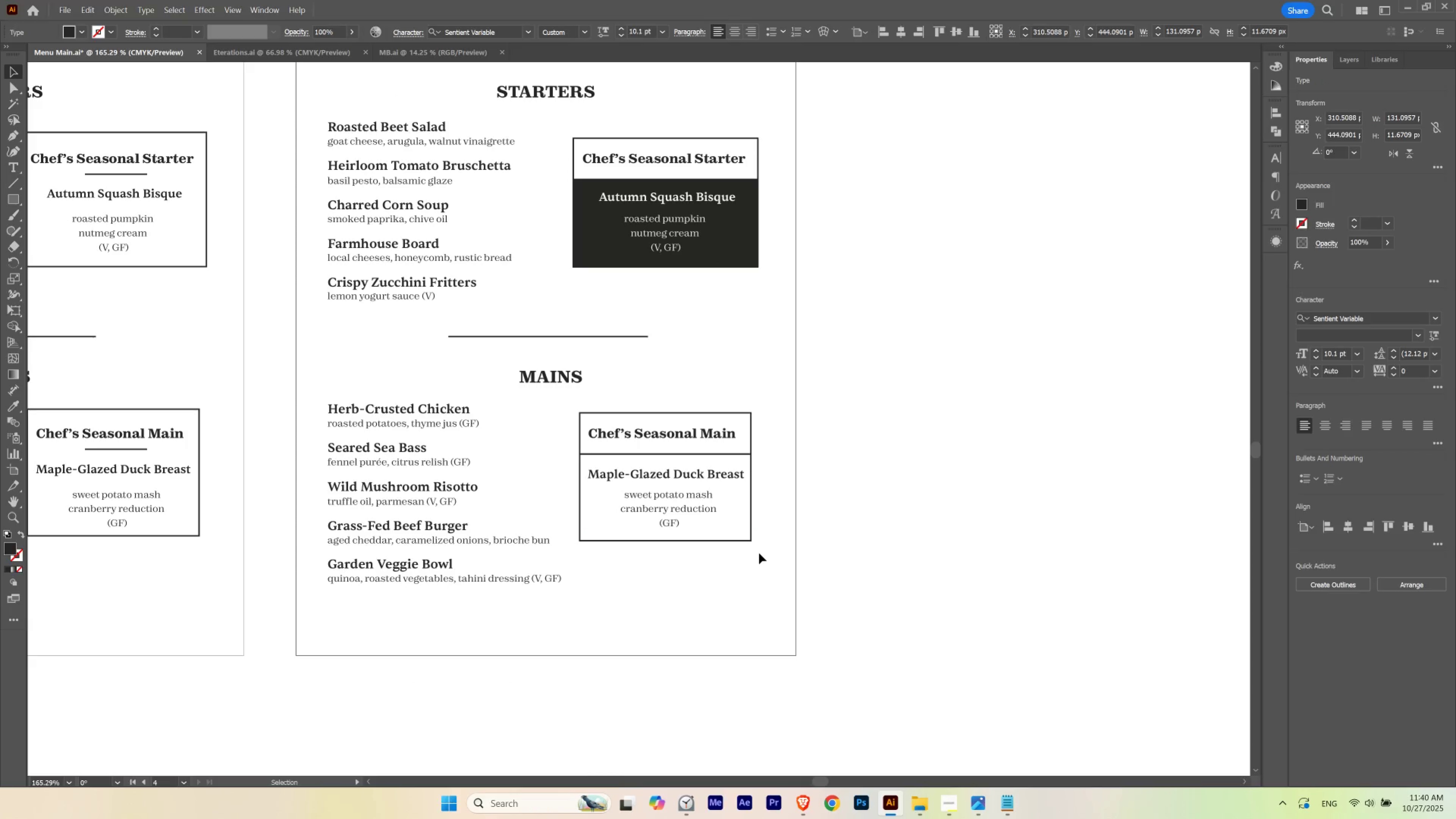 
key(ArrowDown)
 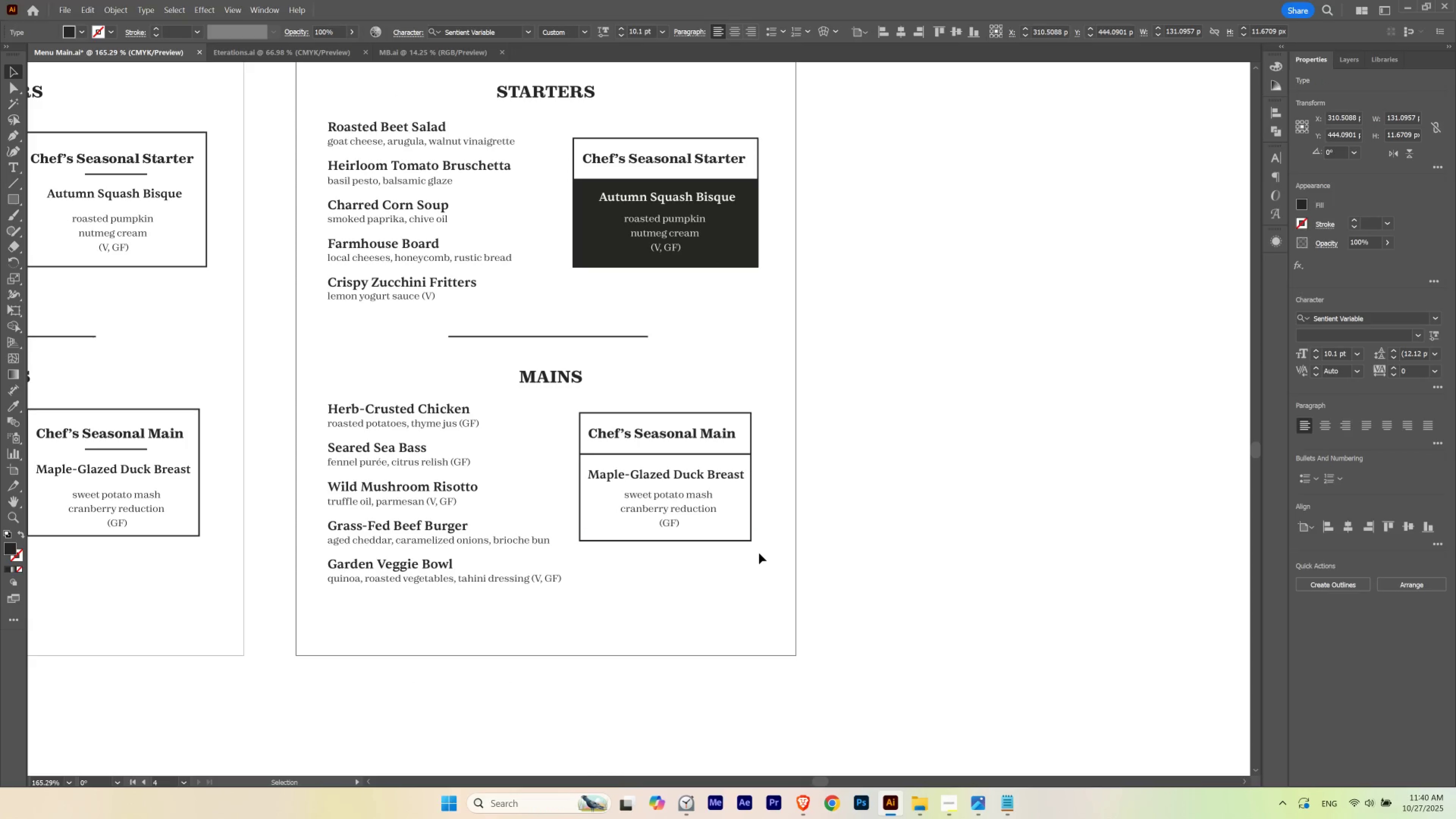 
key(ArrowDown)
 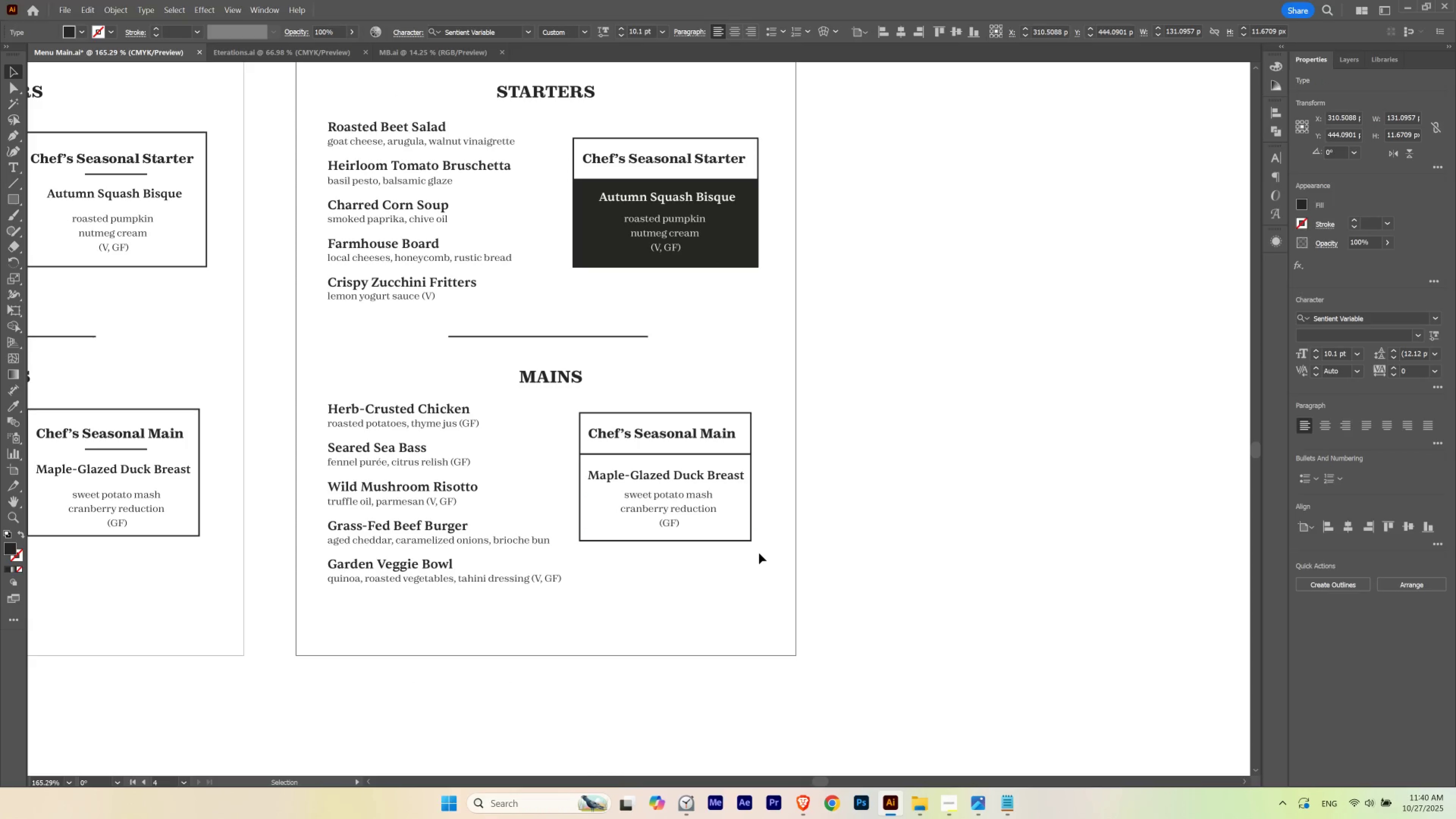 
key(ArrowUp)
 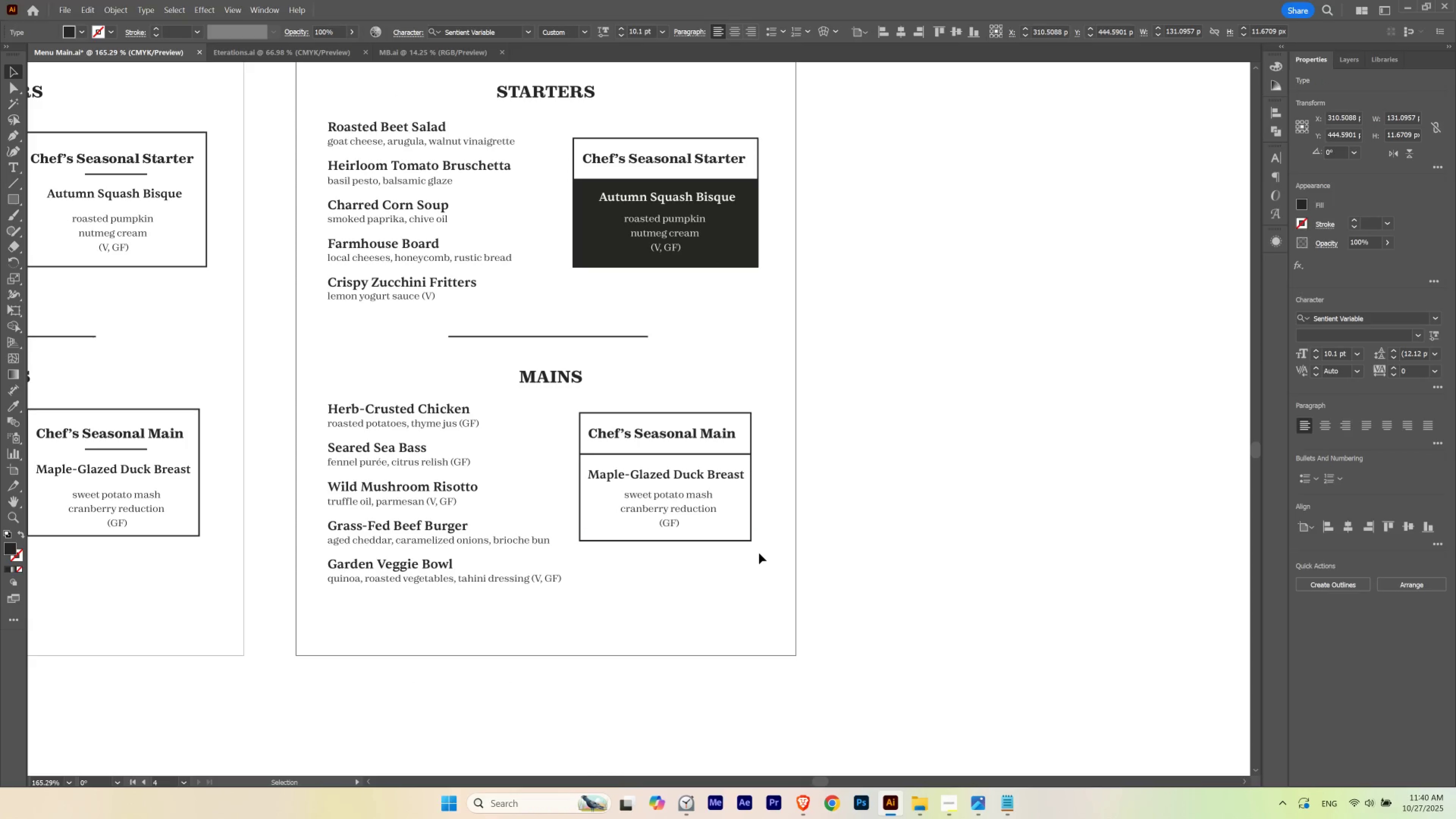 
key(ArrowDown)
 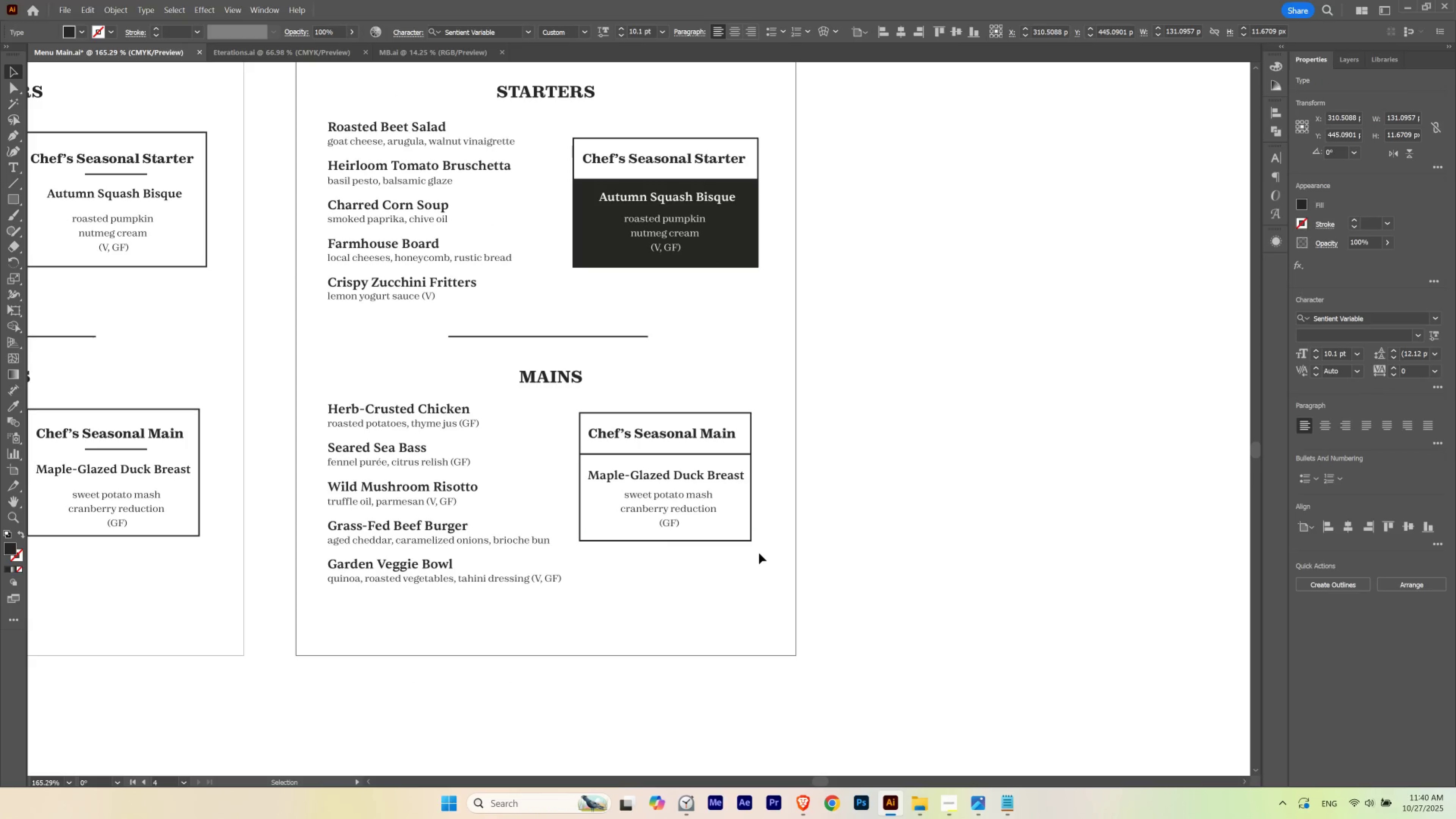 
key(ArrowDown)
 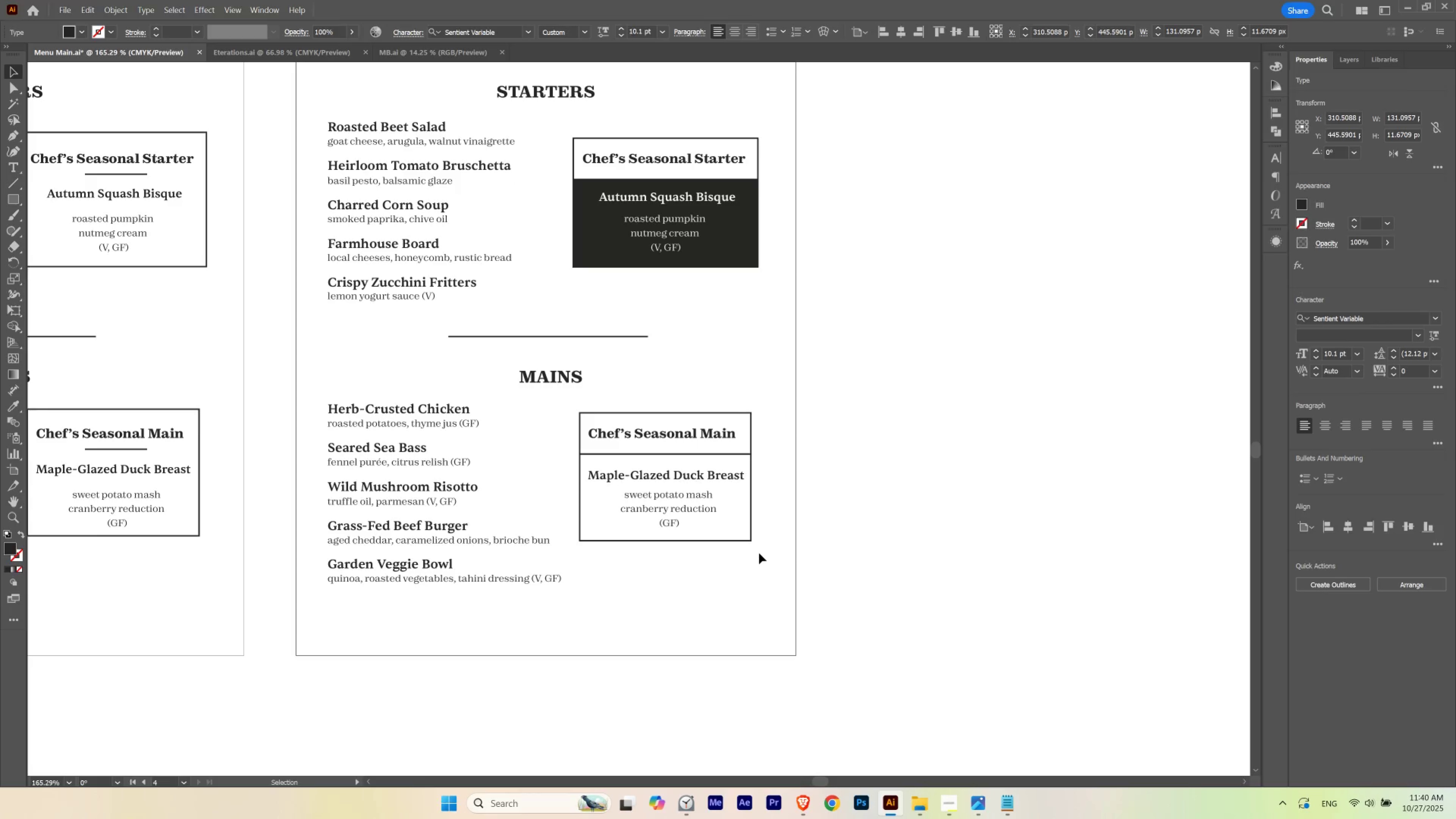 
key(ArrowUp)
 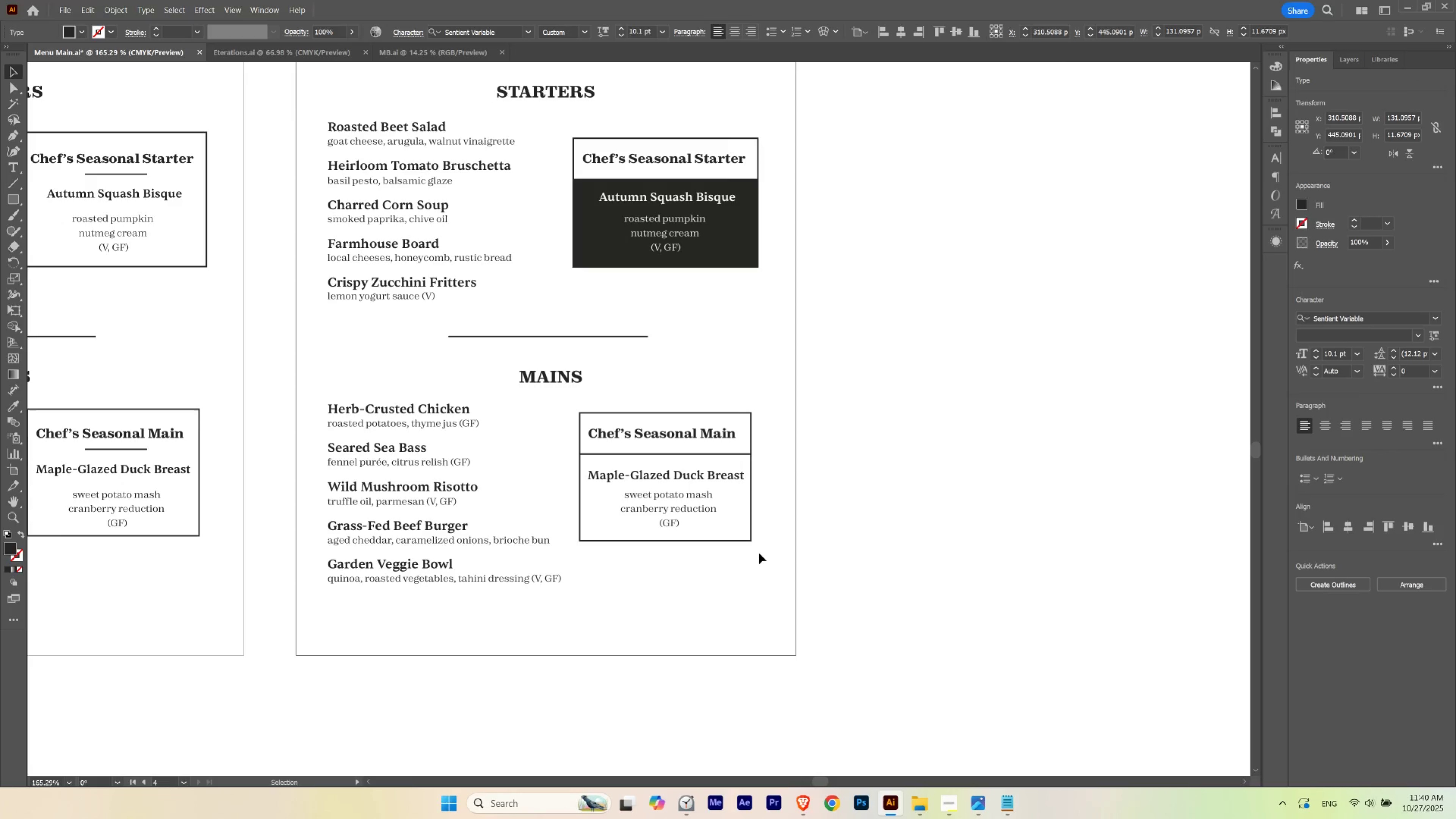 
key(ArrowDown)
 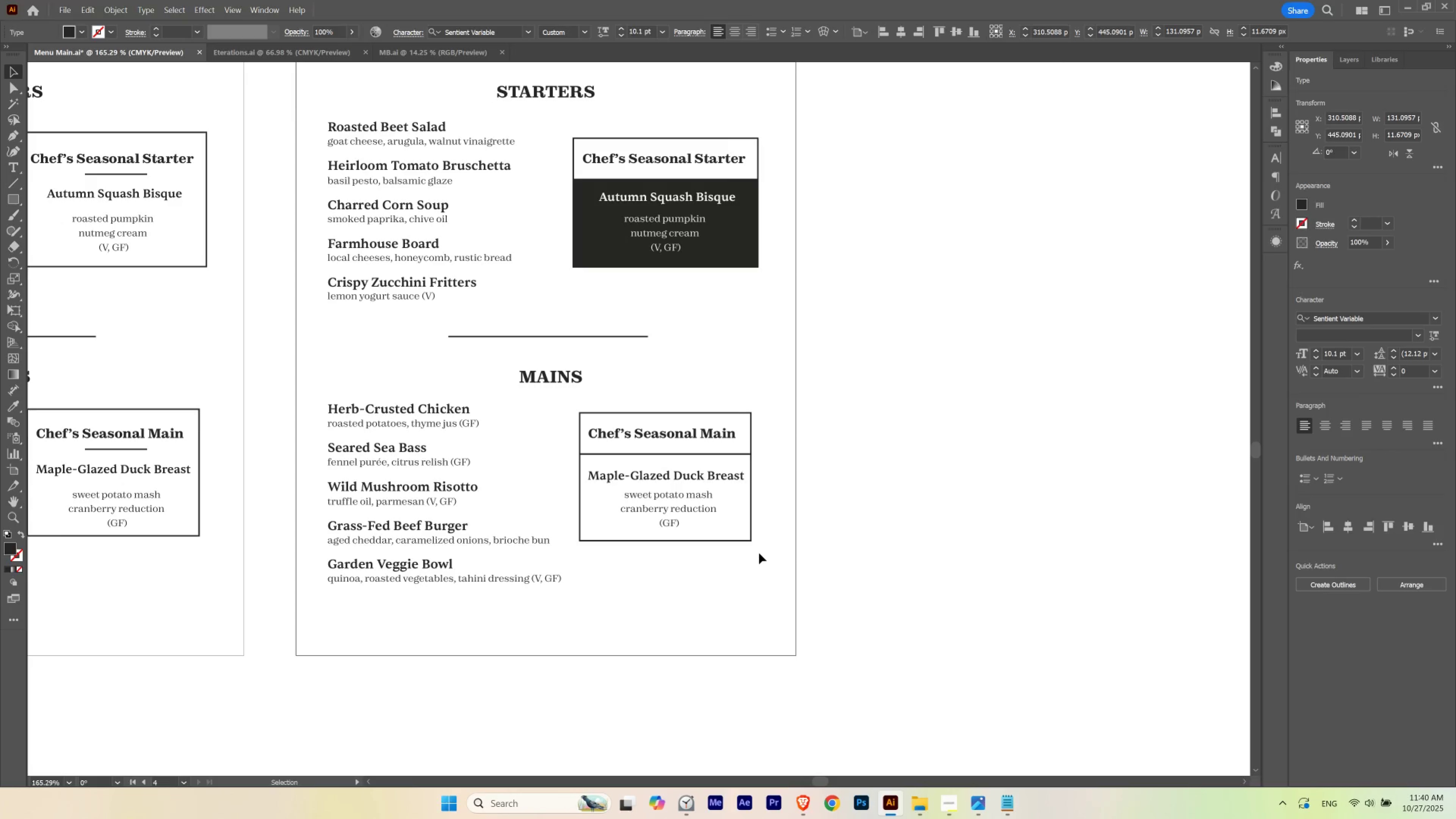 
key(ArrowUp)
 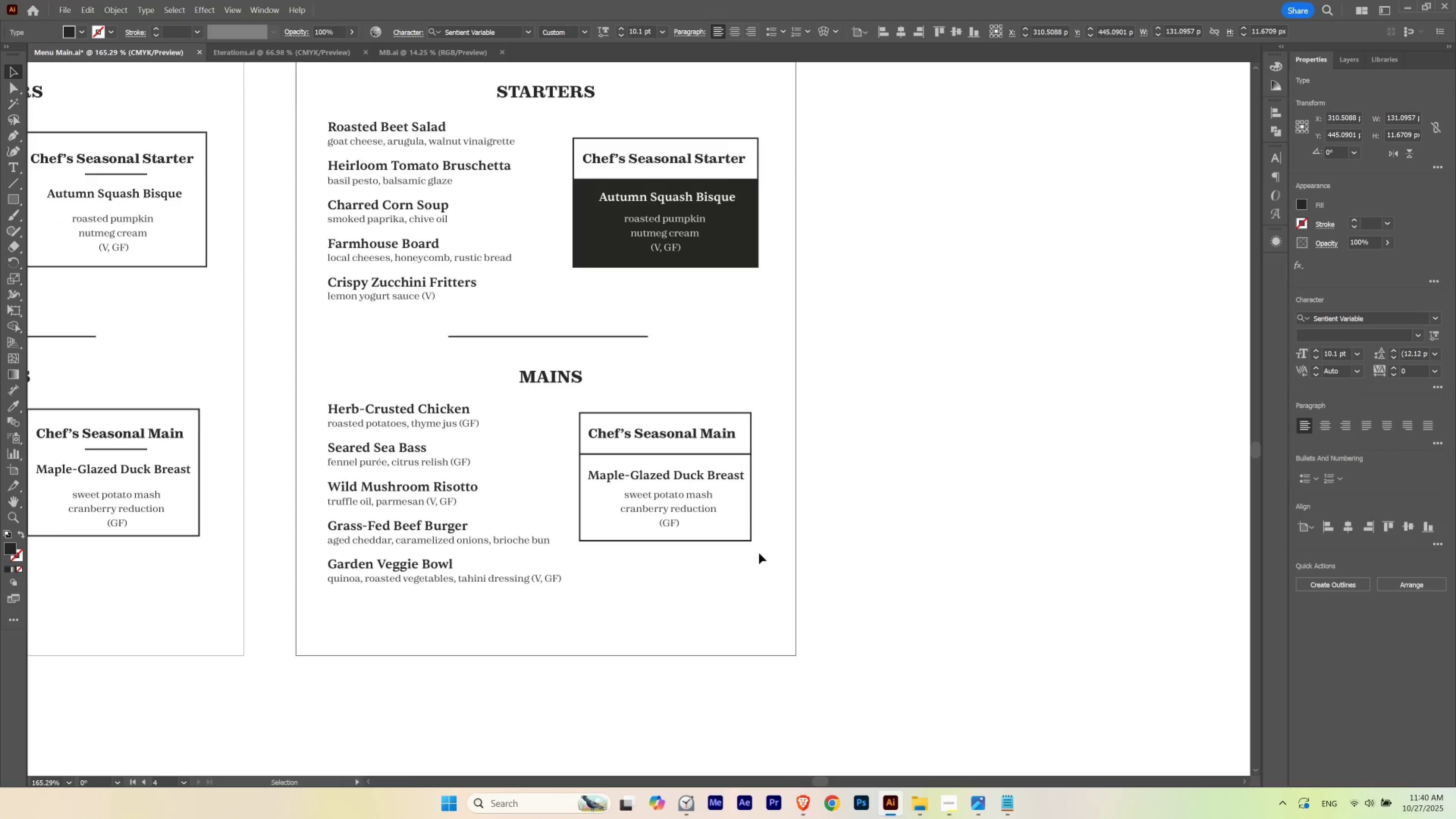 
left_click([759, 553])
 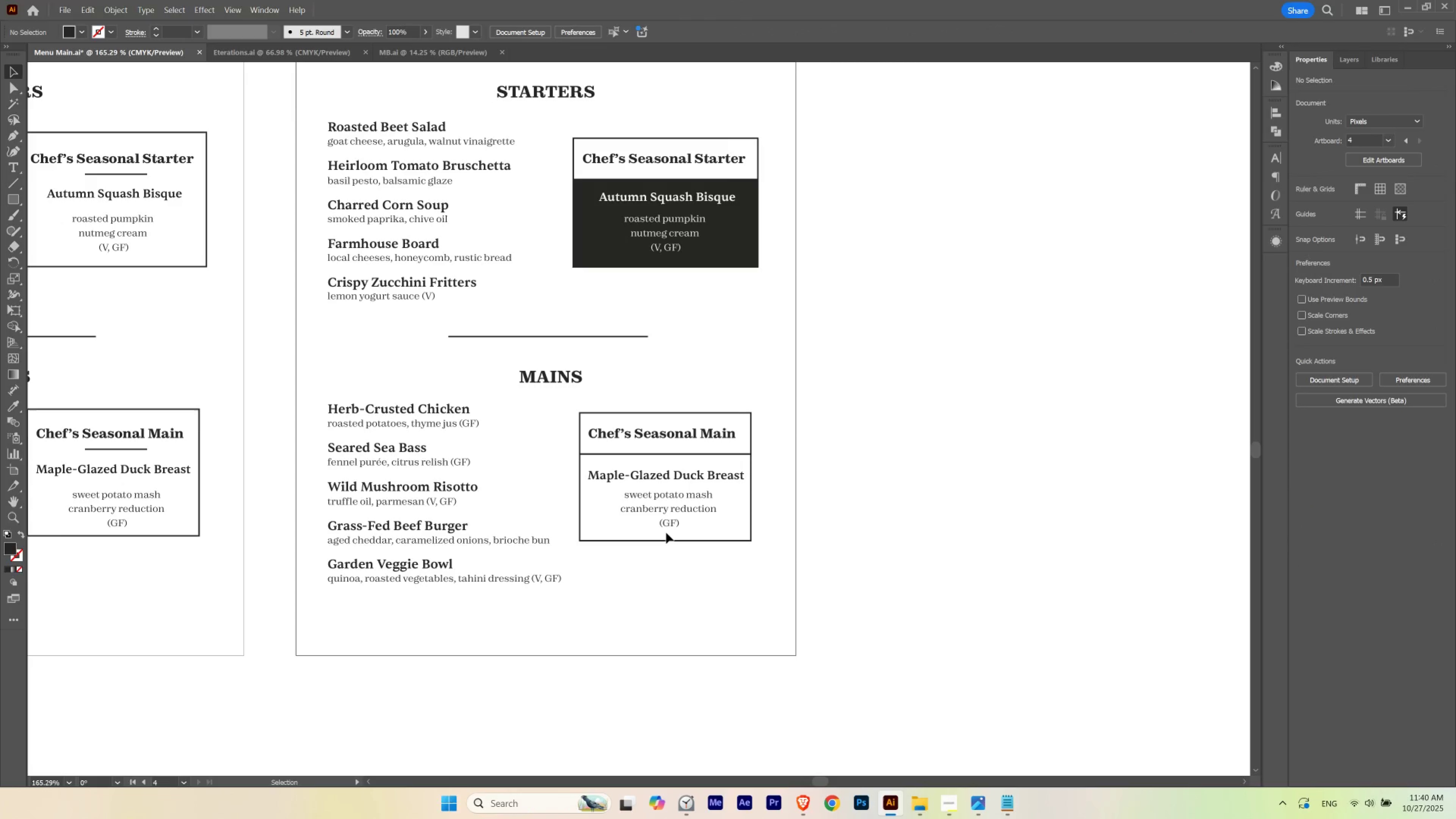 
key(V)
 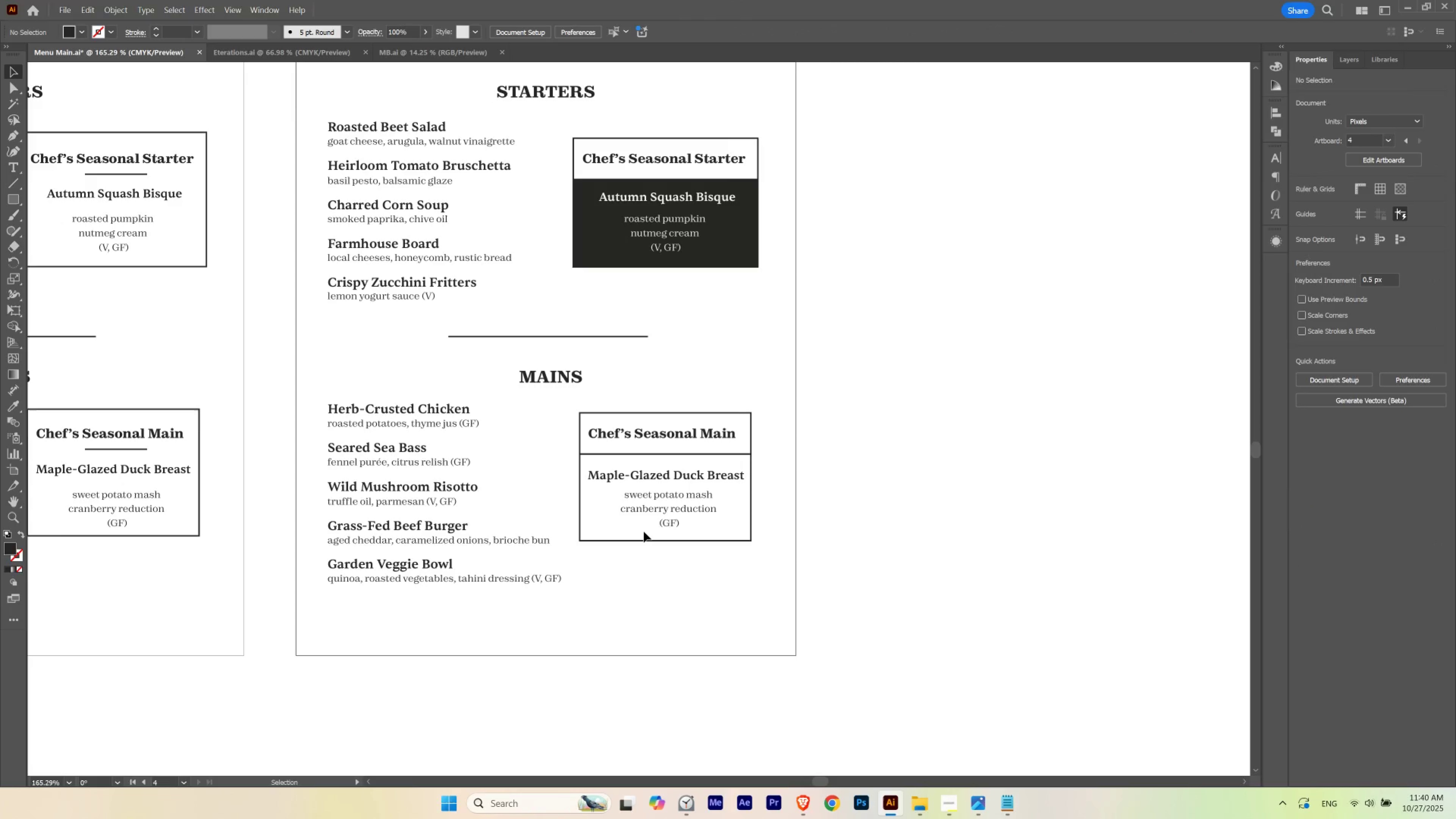 
left_click_drag(start_coordinate=[644, 532], to_coordinate=[680, 472])
 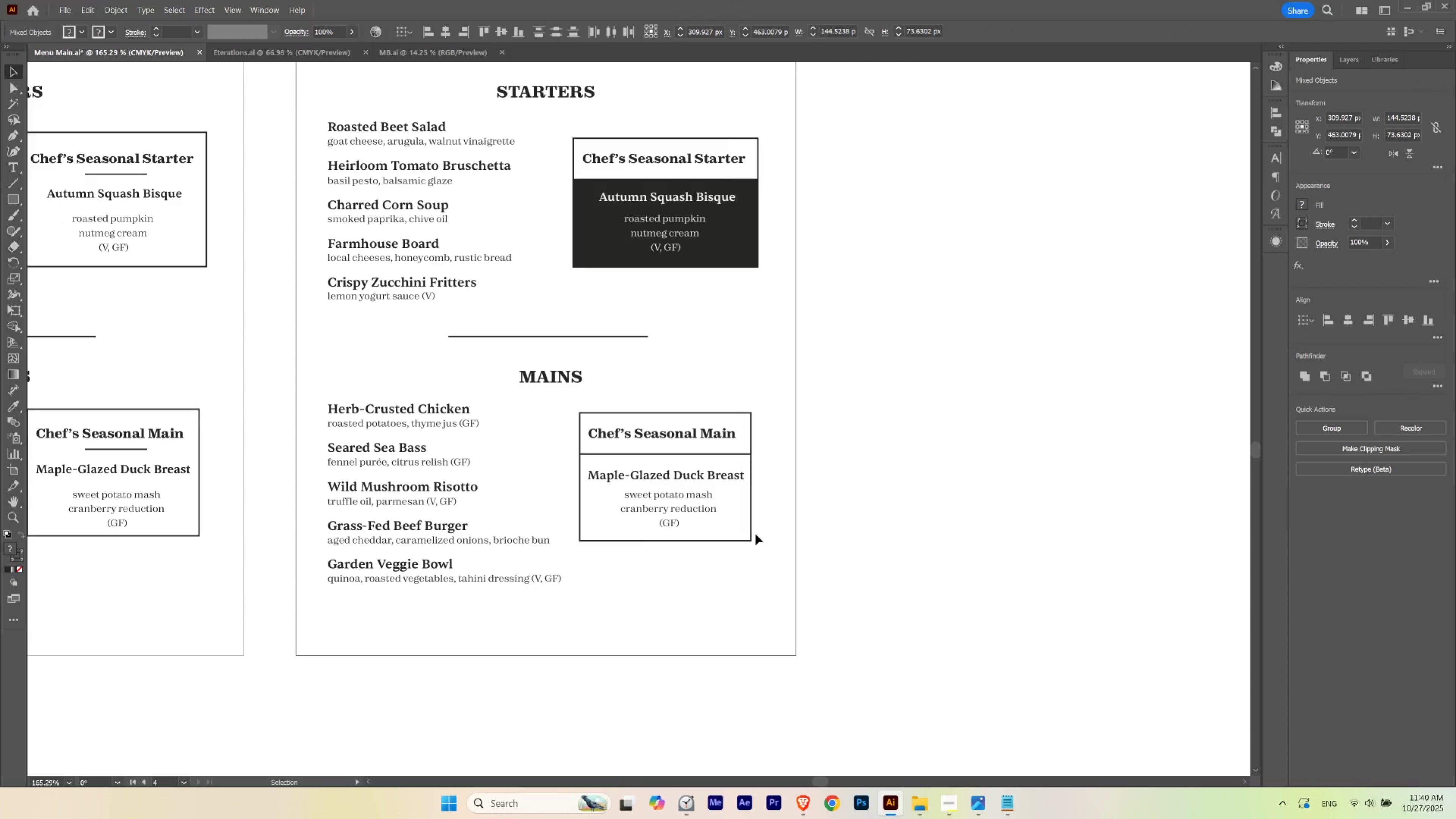 
key(Control+ControlLeft)
 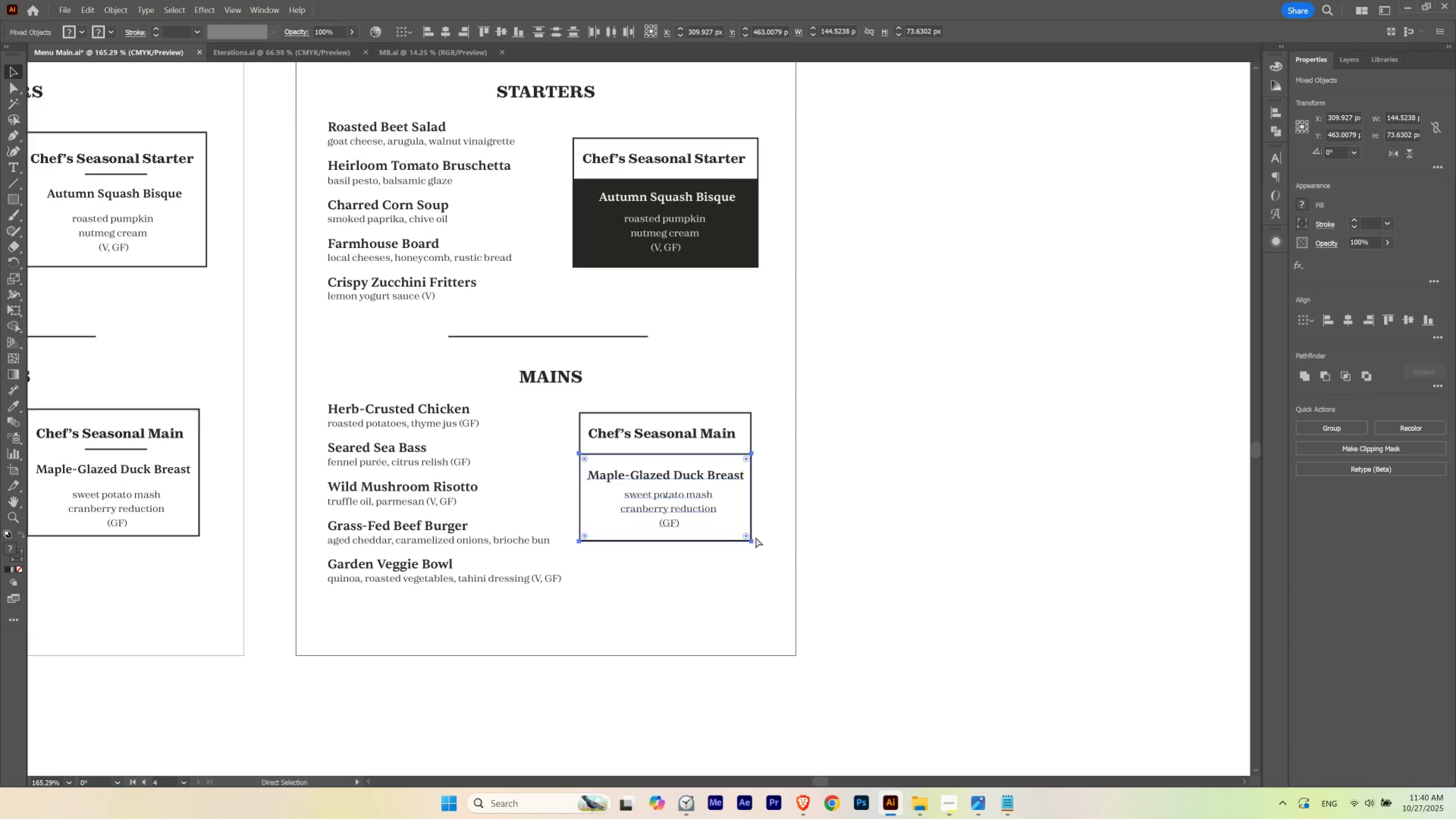 
key(Control+H)
 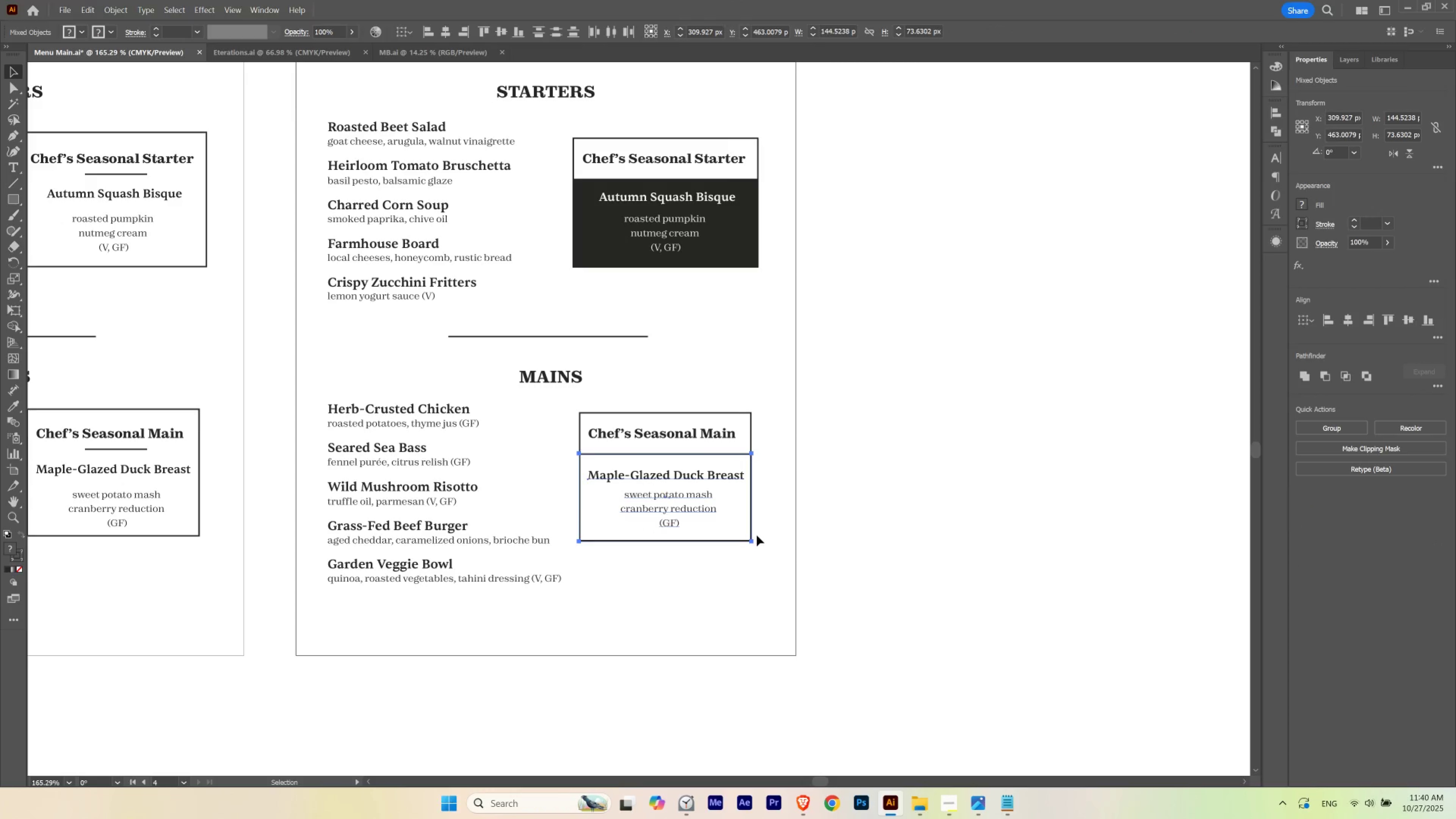 
hold_key(key=ShiftLeft, duration=0.95)
left_click_drag(start_coordinate=[765, 531], to_coordinate=[745, 550])
 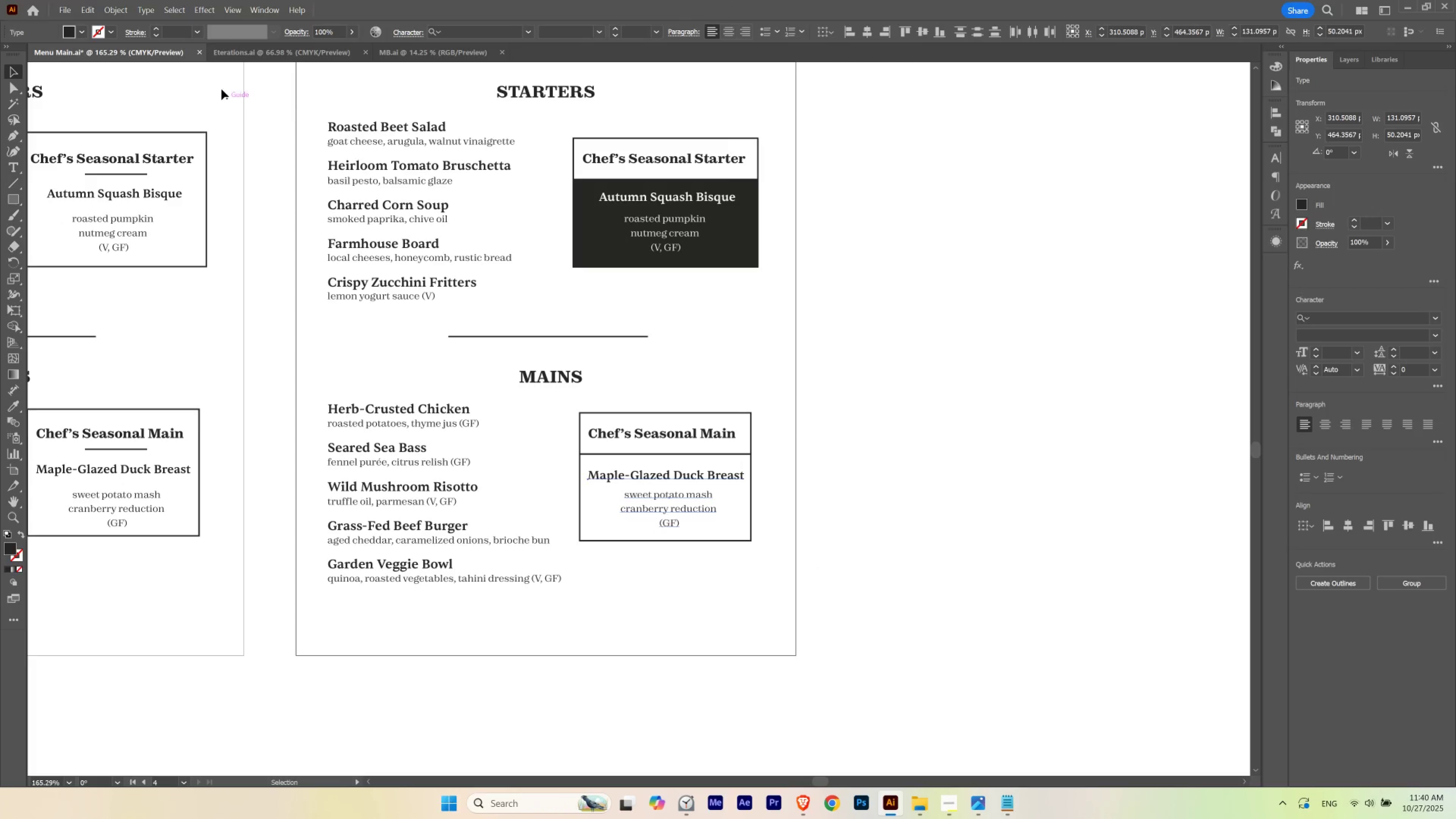 
left_click([64, 30])
 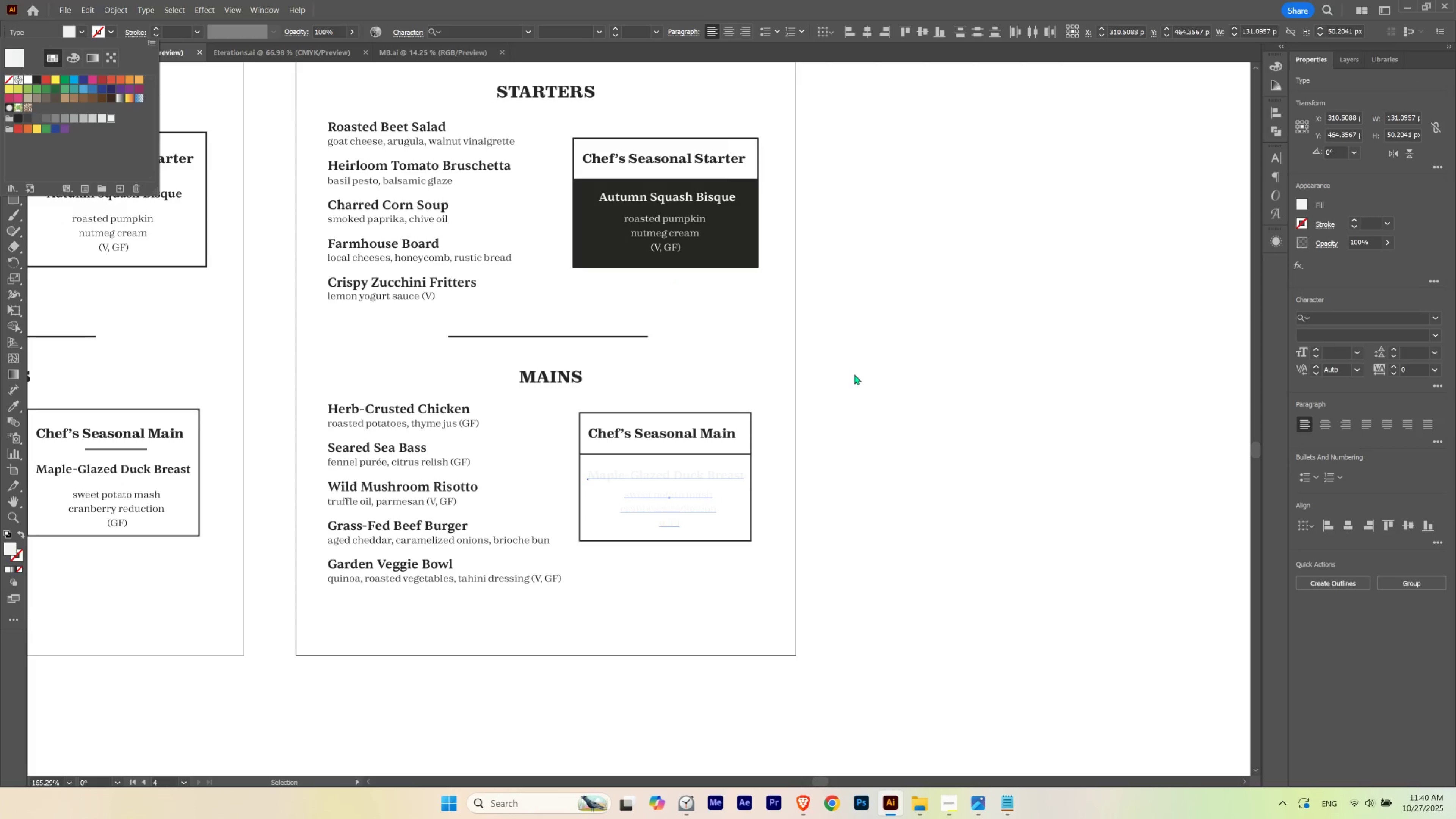 
hold_key(key=ControlLeft, duration=0.58)
 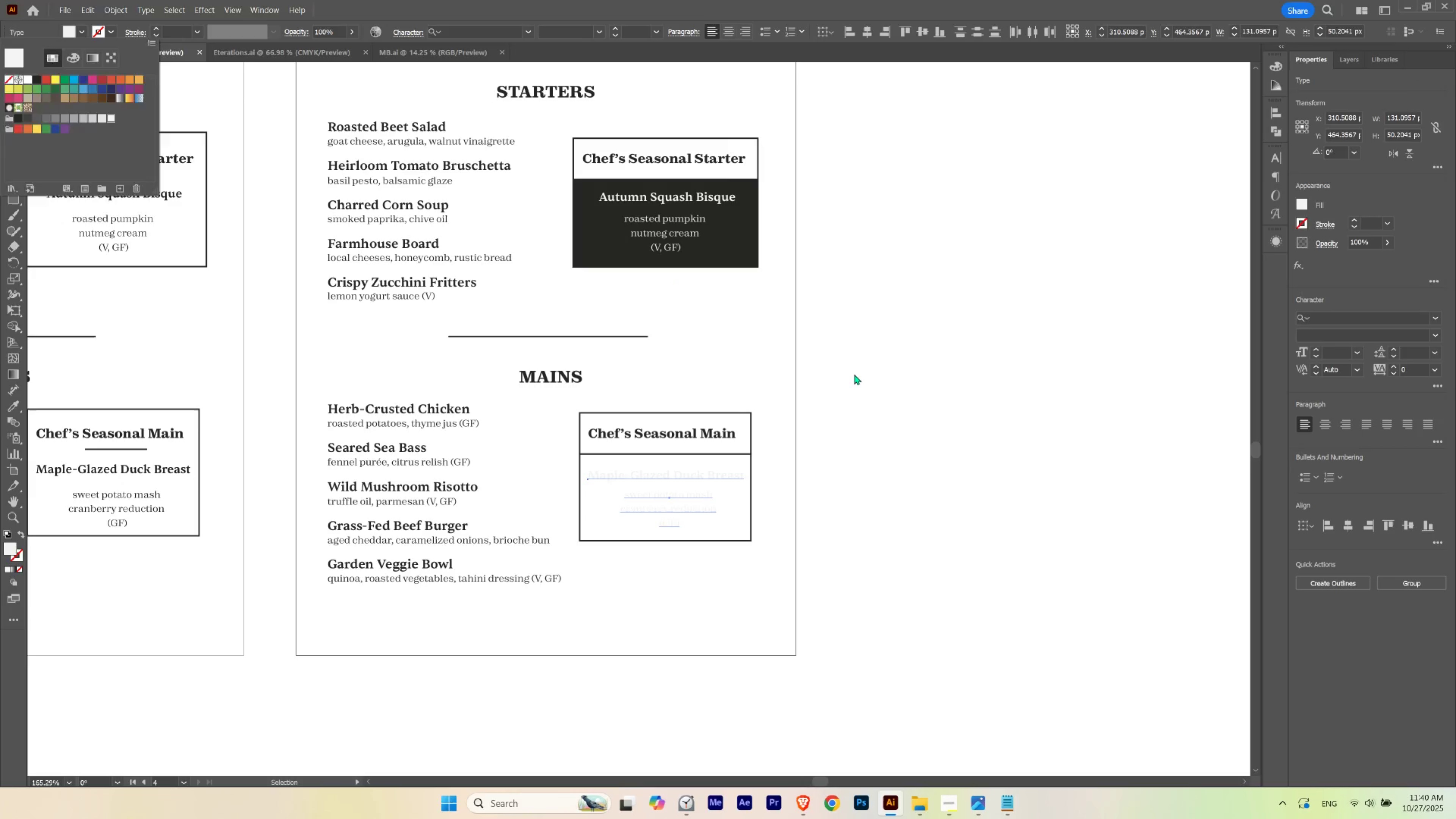 
hold_key(key=ShiftLeft, duration=0.41)
 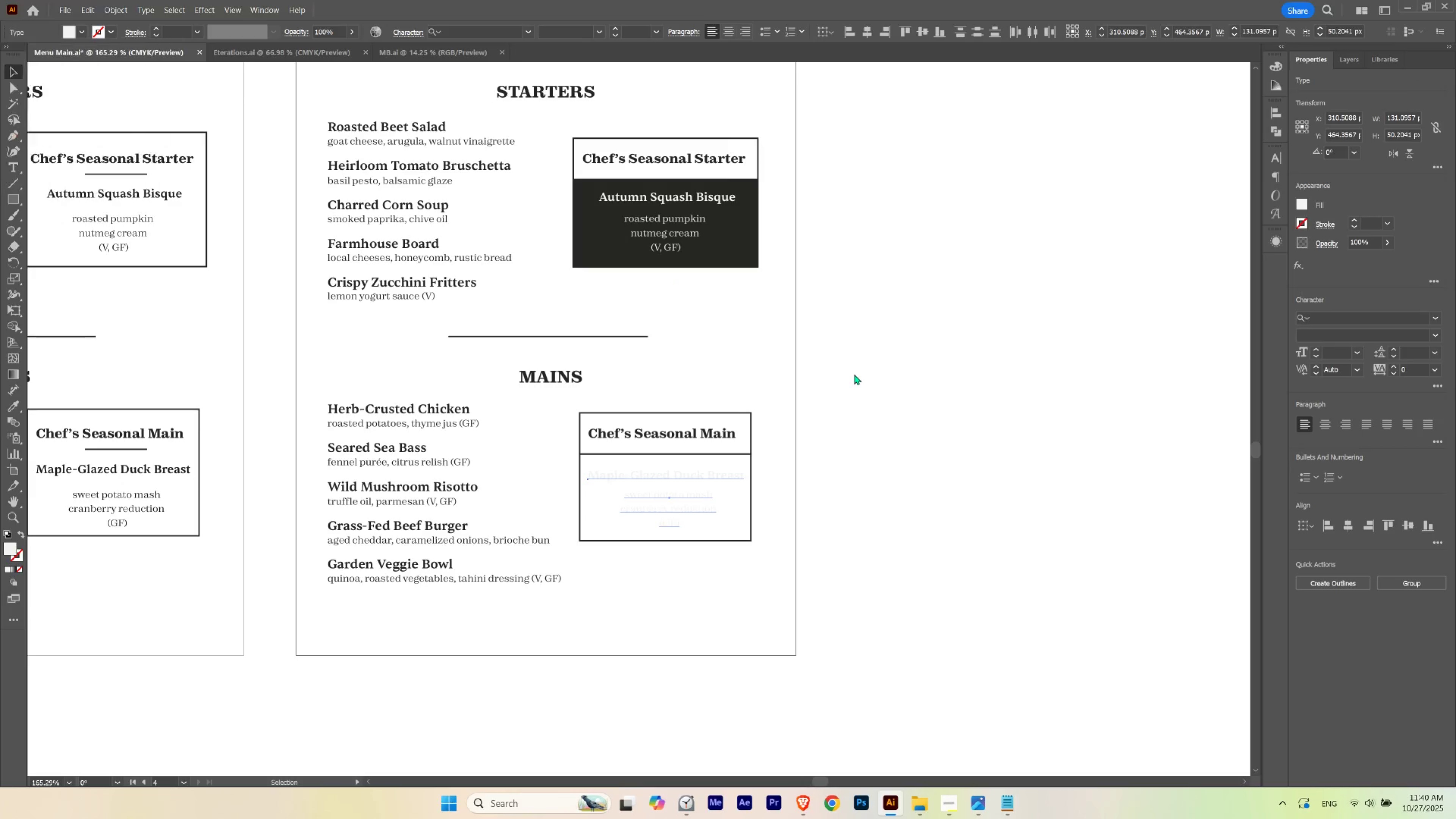 
left_click([854, 374])
 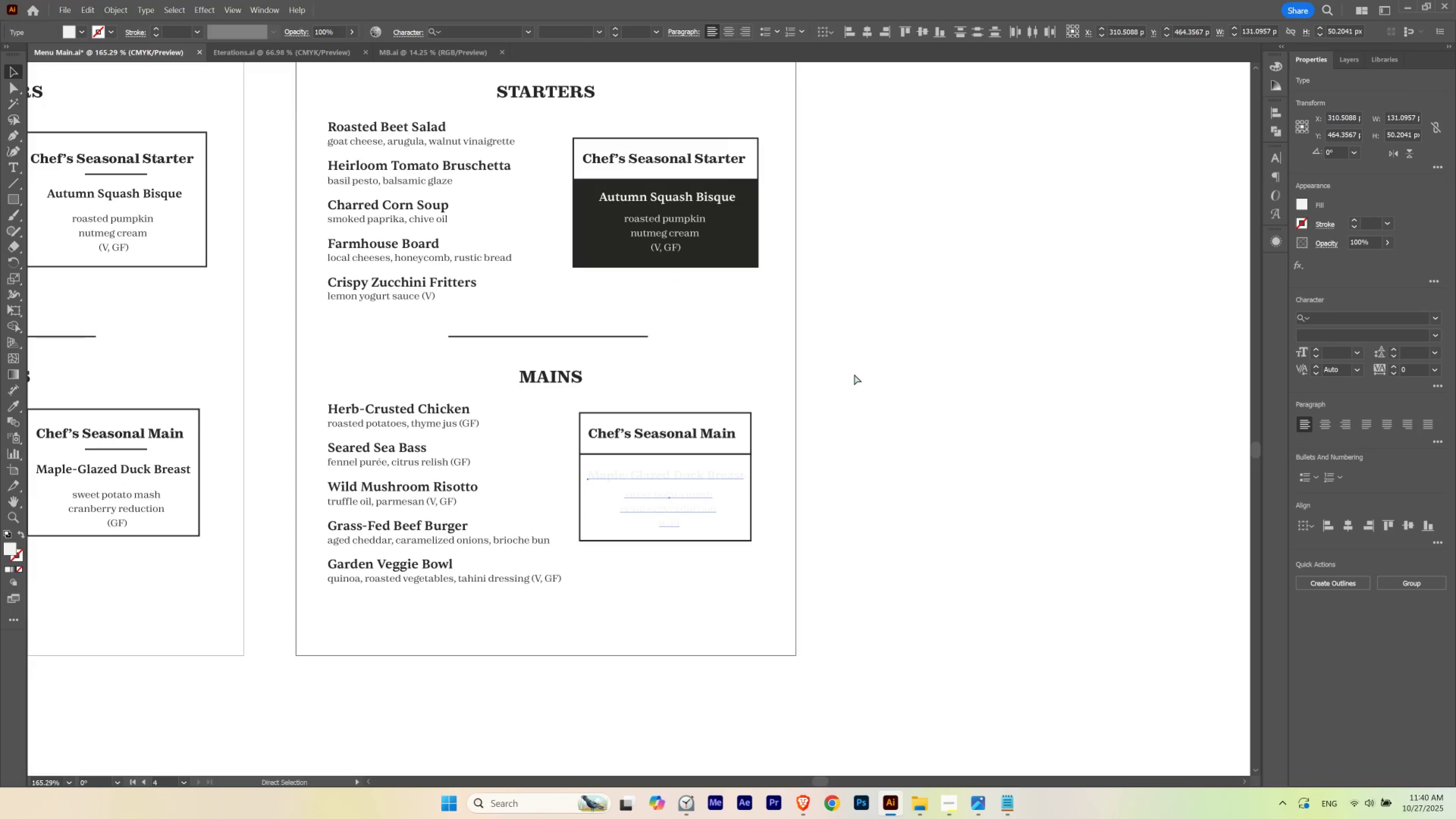 
key(Control+Shift+BracketRight)
 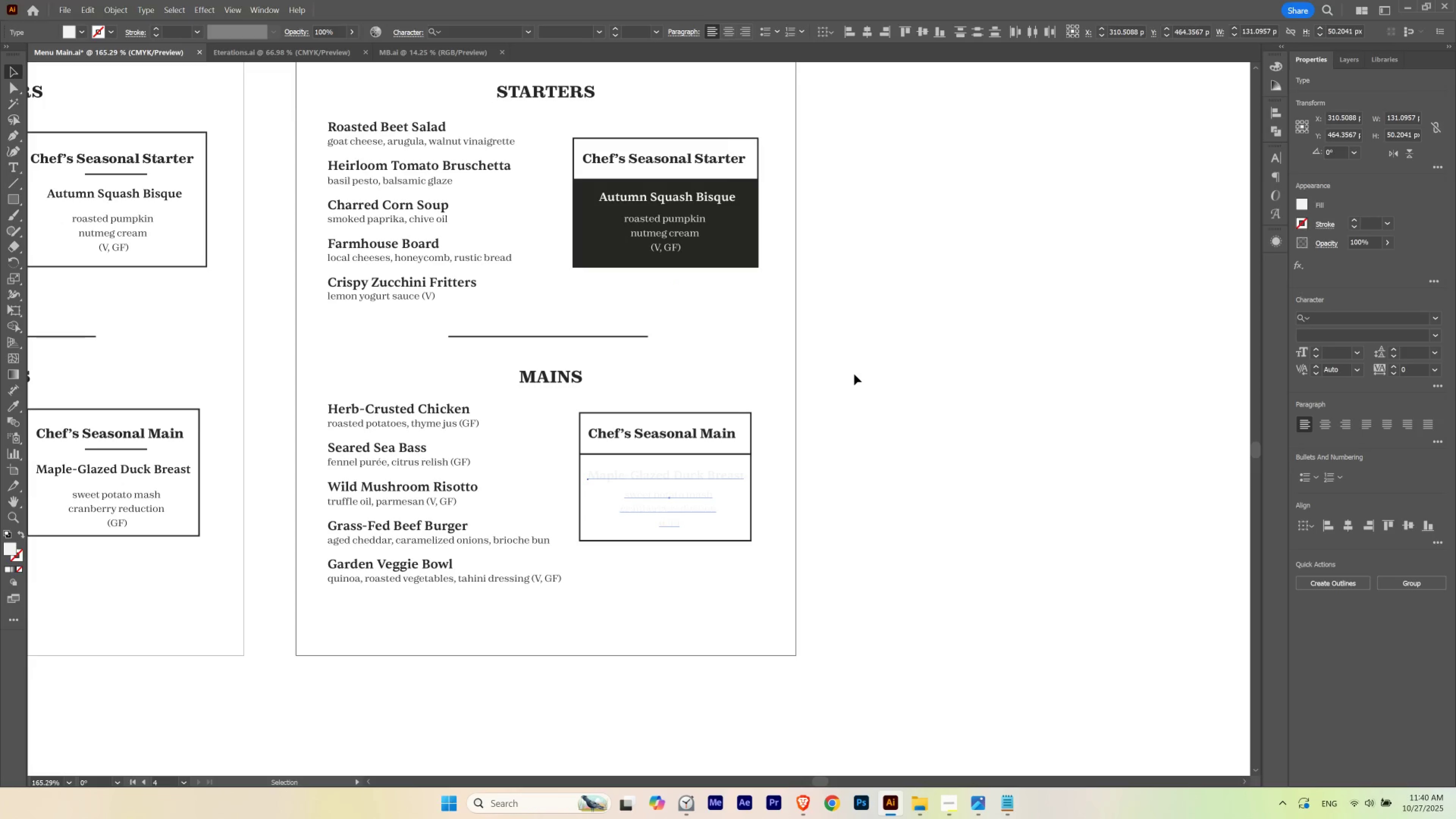 
key(V)
 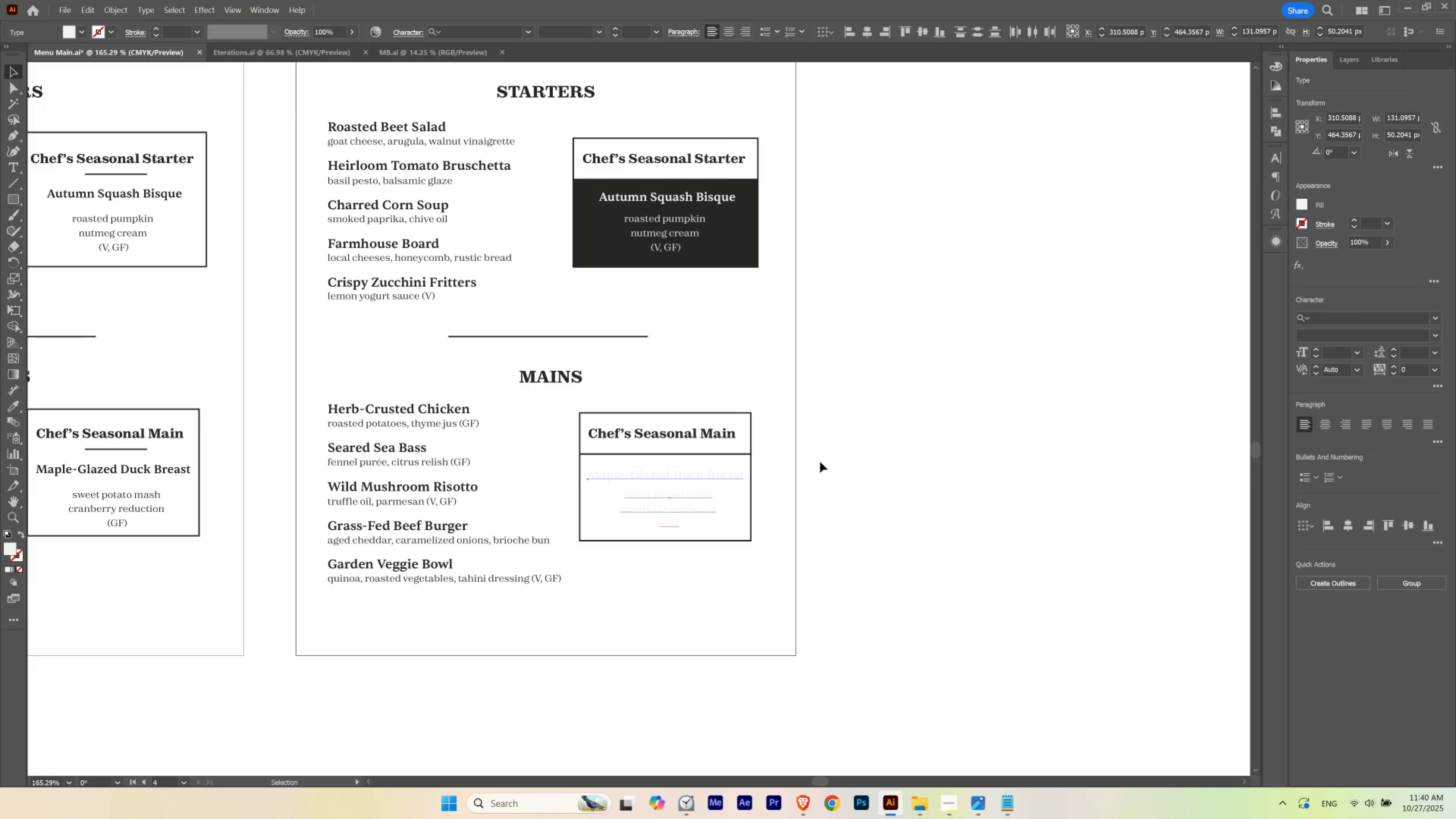 
left_click([820, 462])
 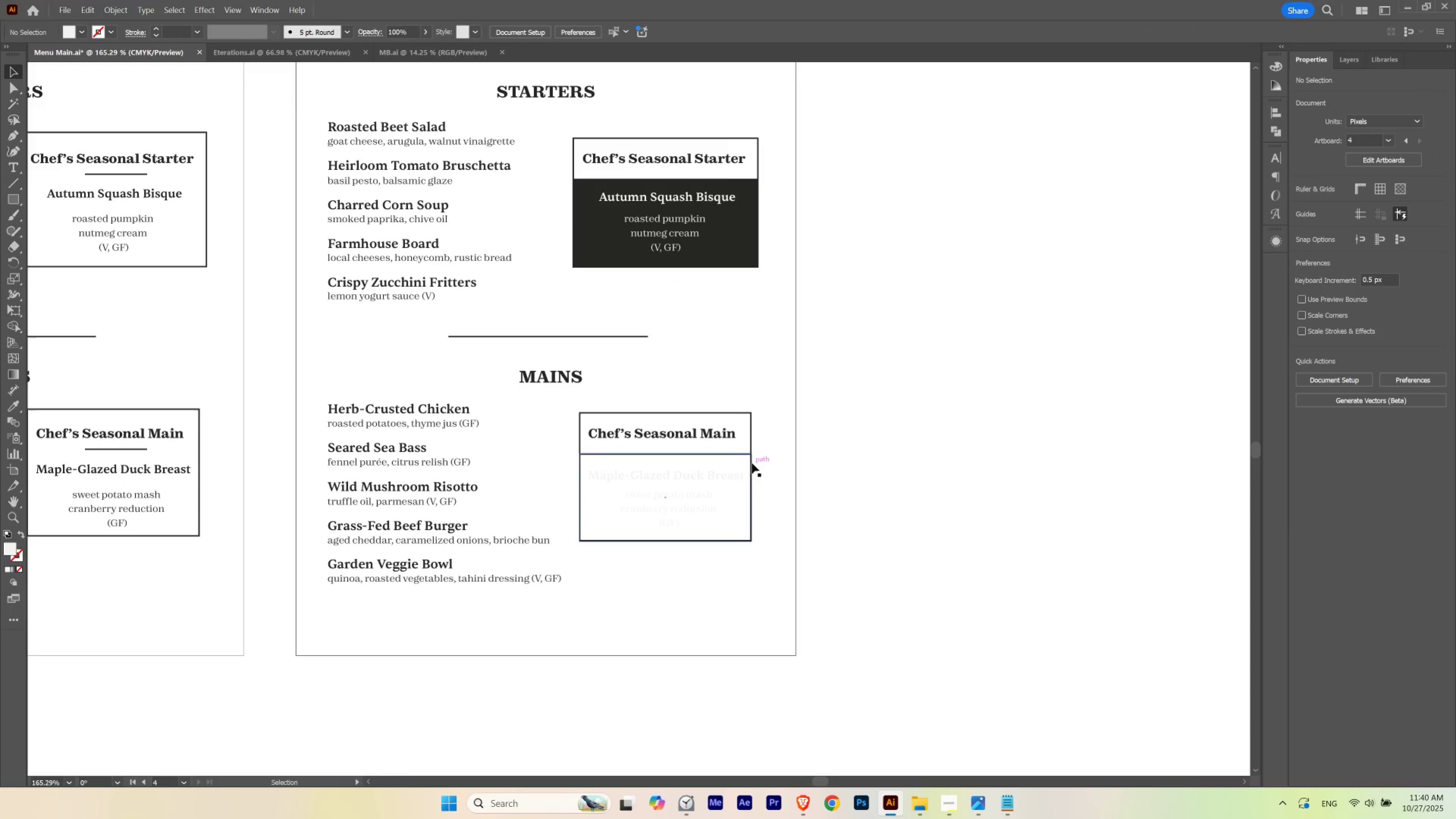 
left_click([752, 462])
 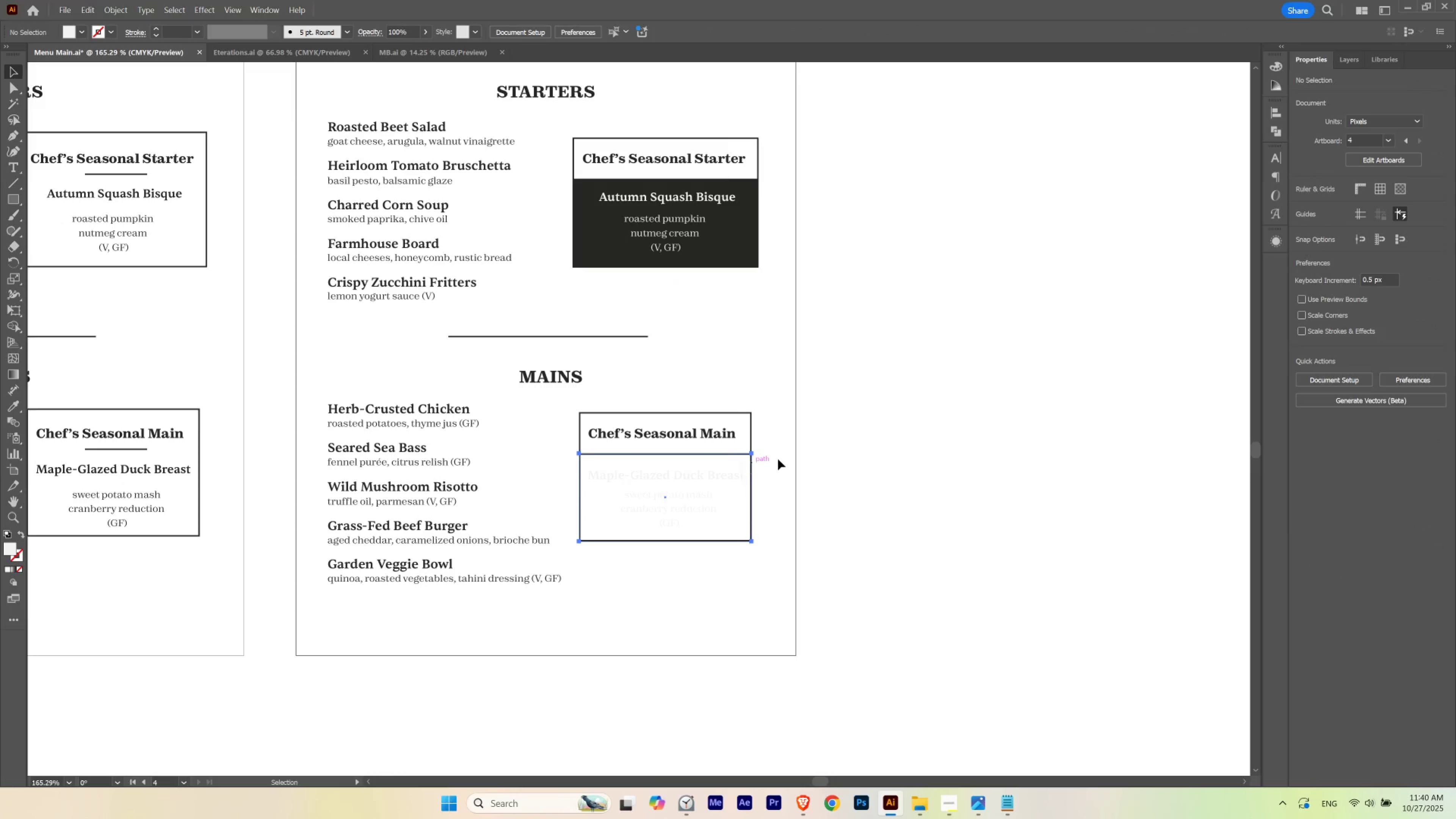 
key(Shift+ShiftLeft)
 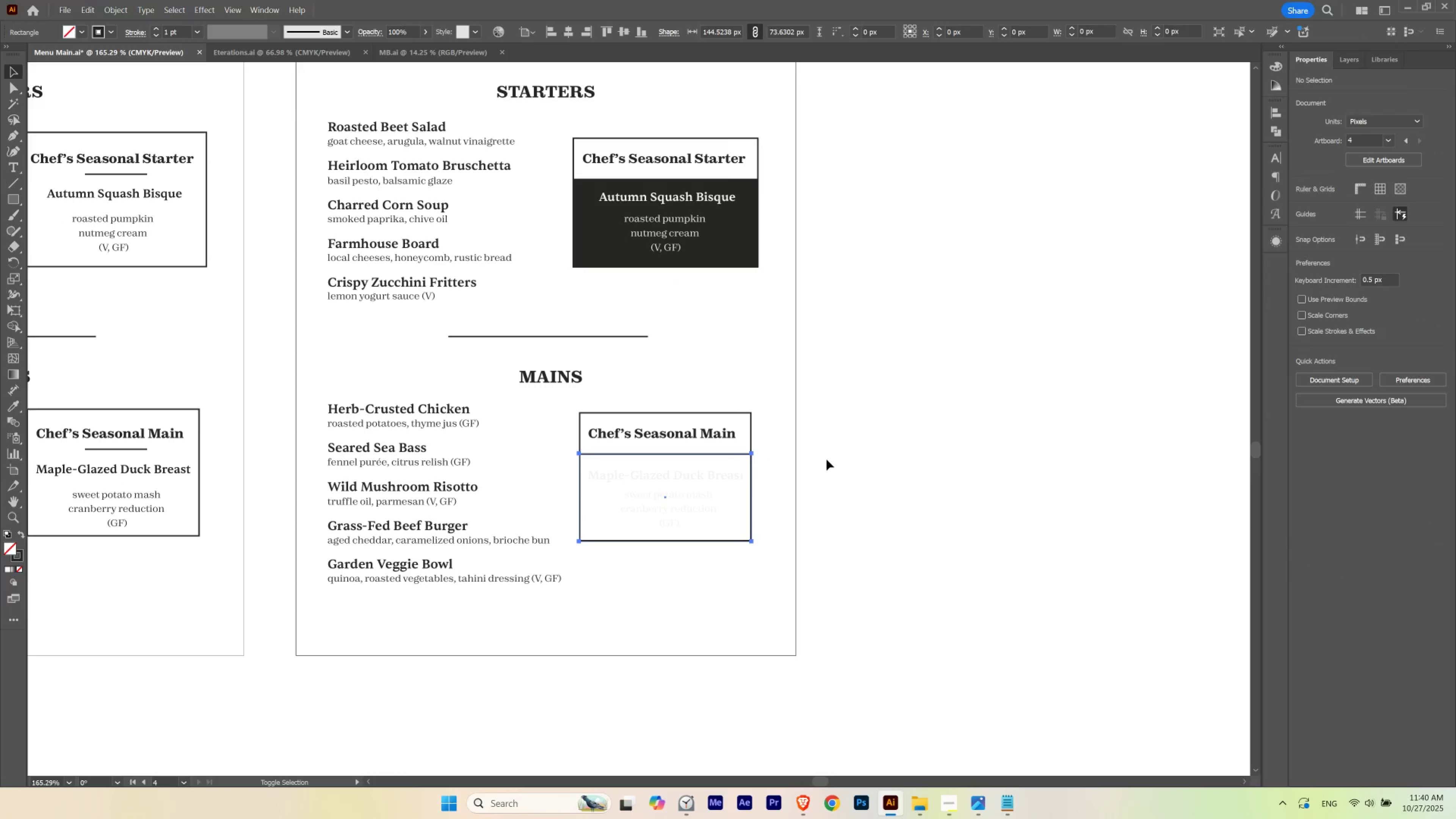 
key(Shift+X)
 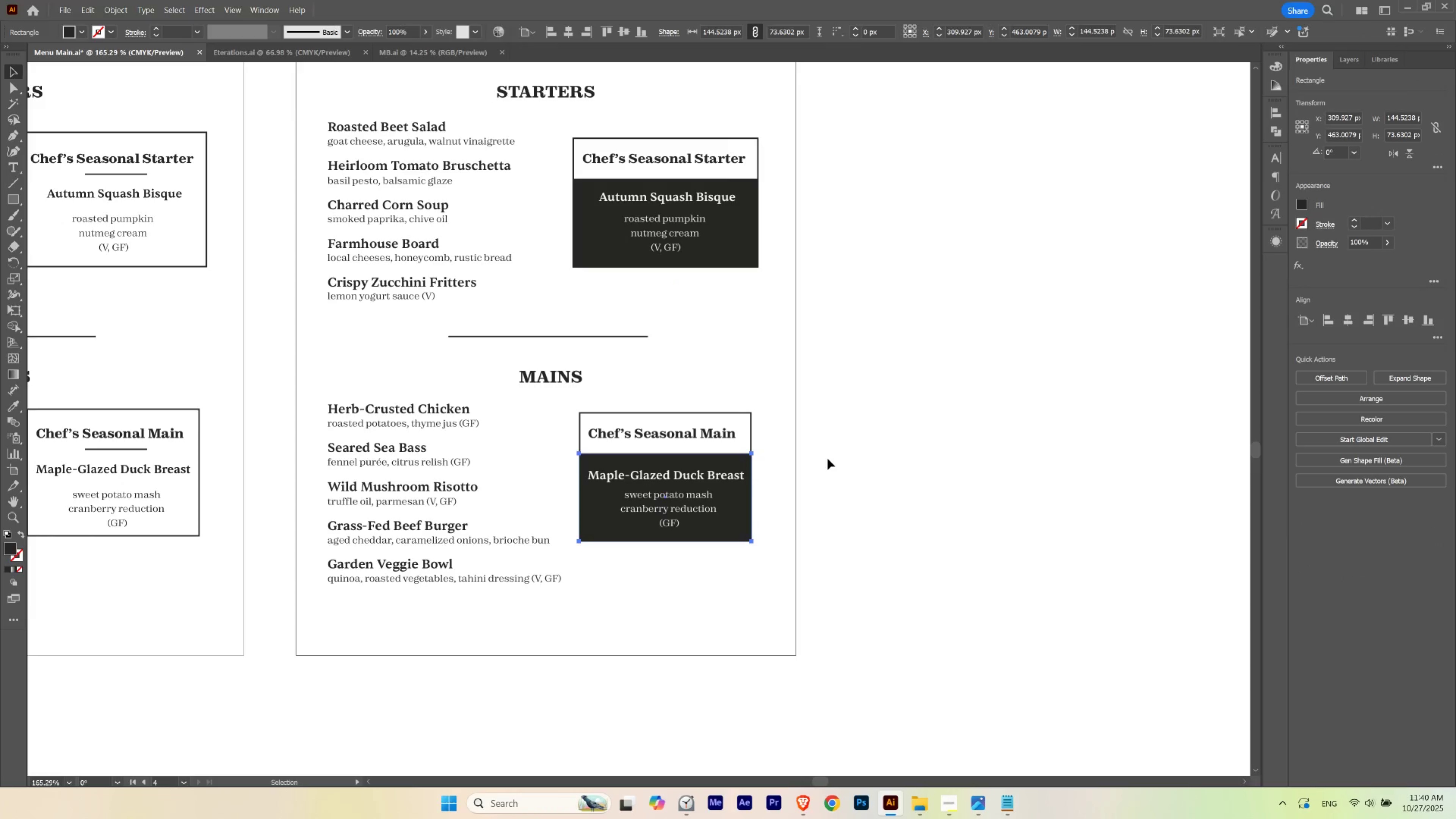 
left_click([828, 459])
 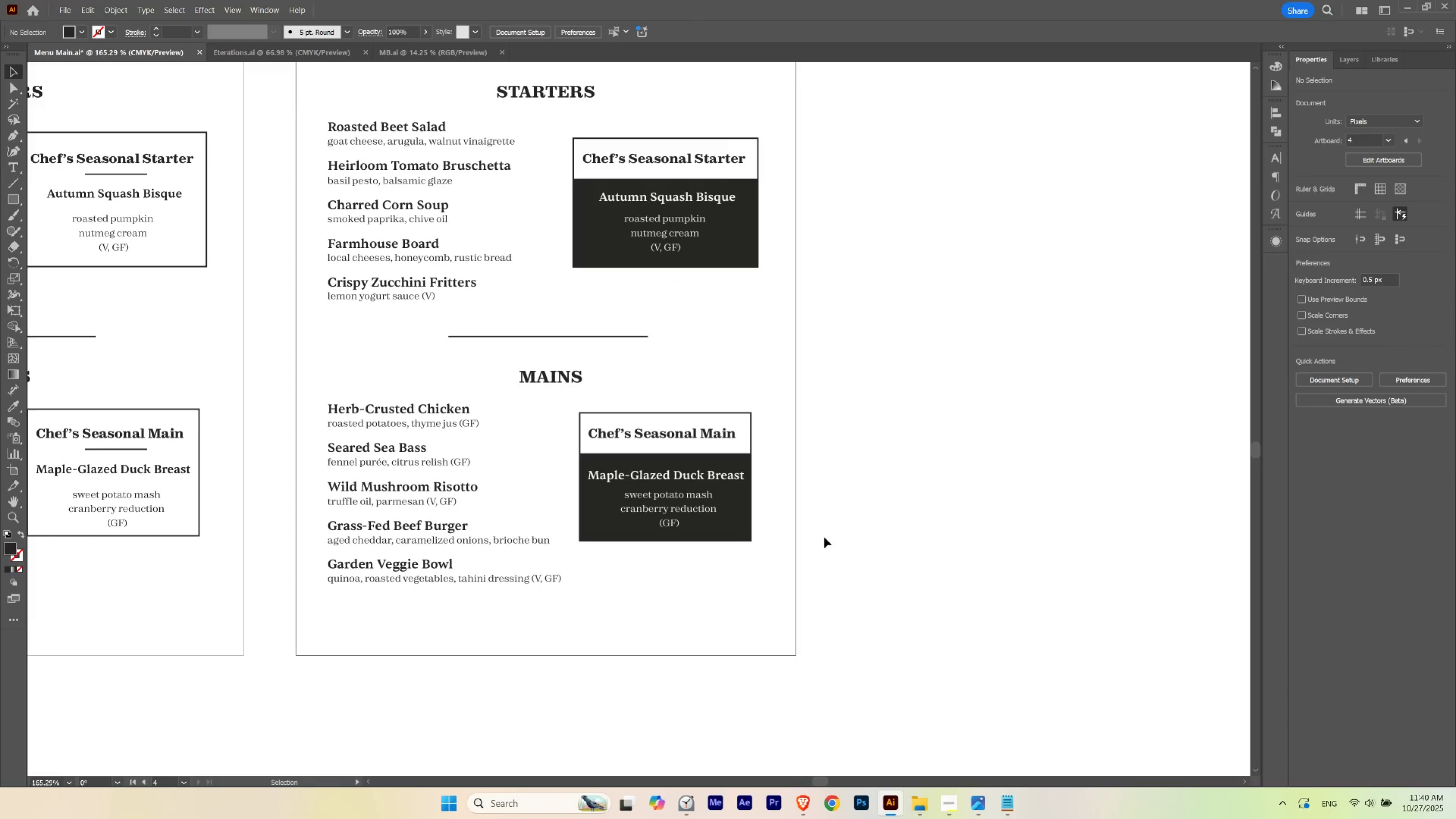 
left_click([824, 537])
 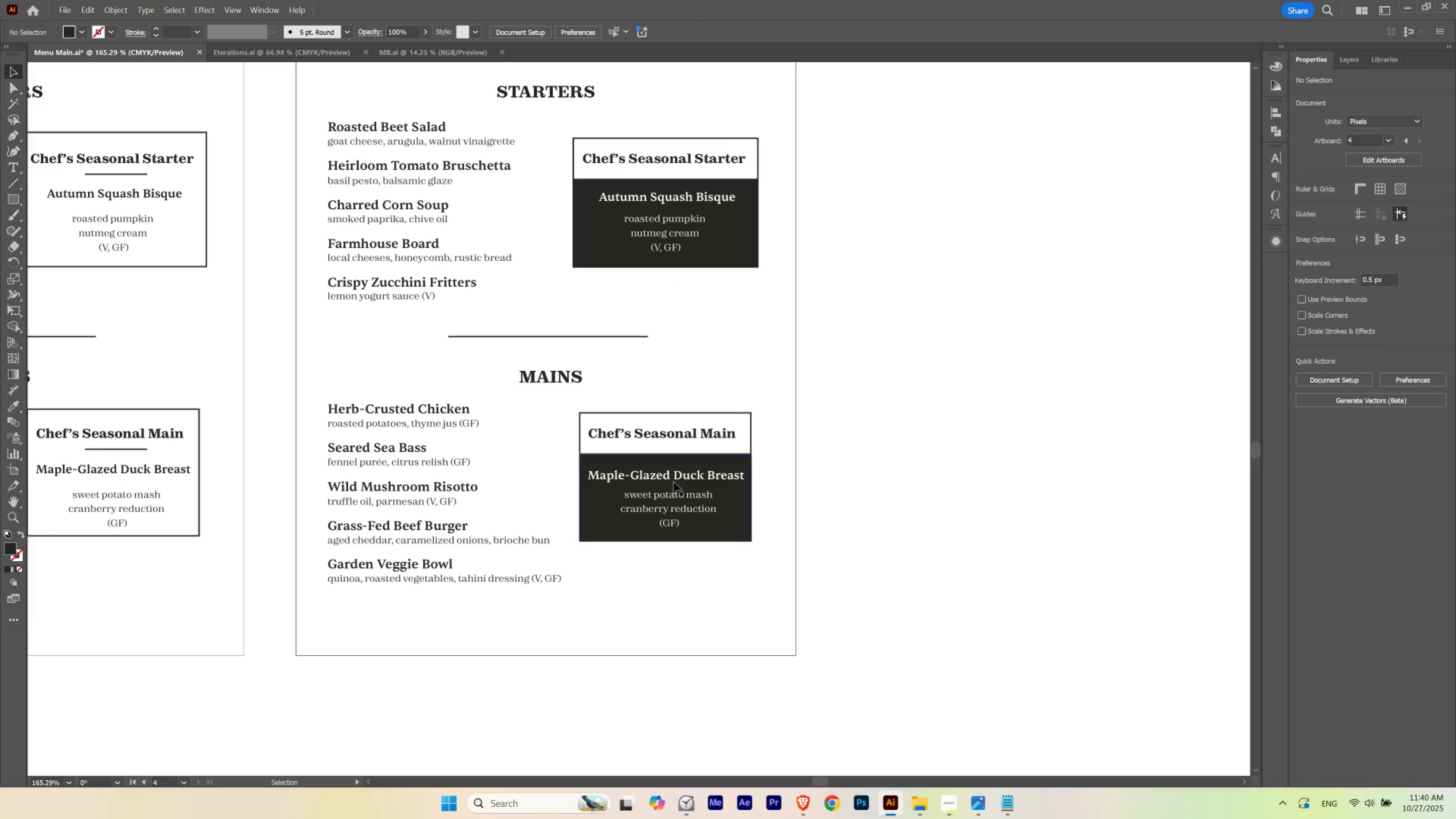 
hold_key(key=ControlLeft, duration=0.51)
 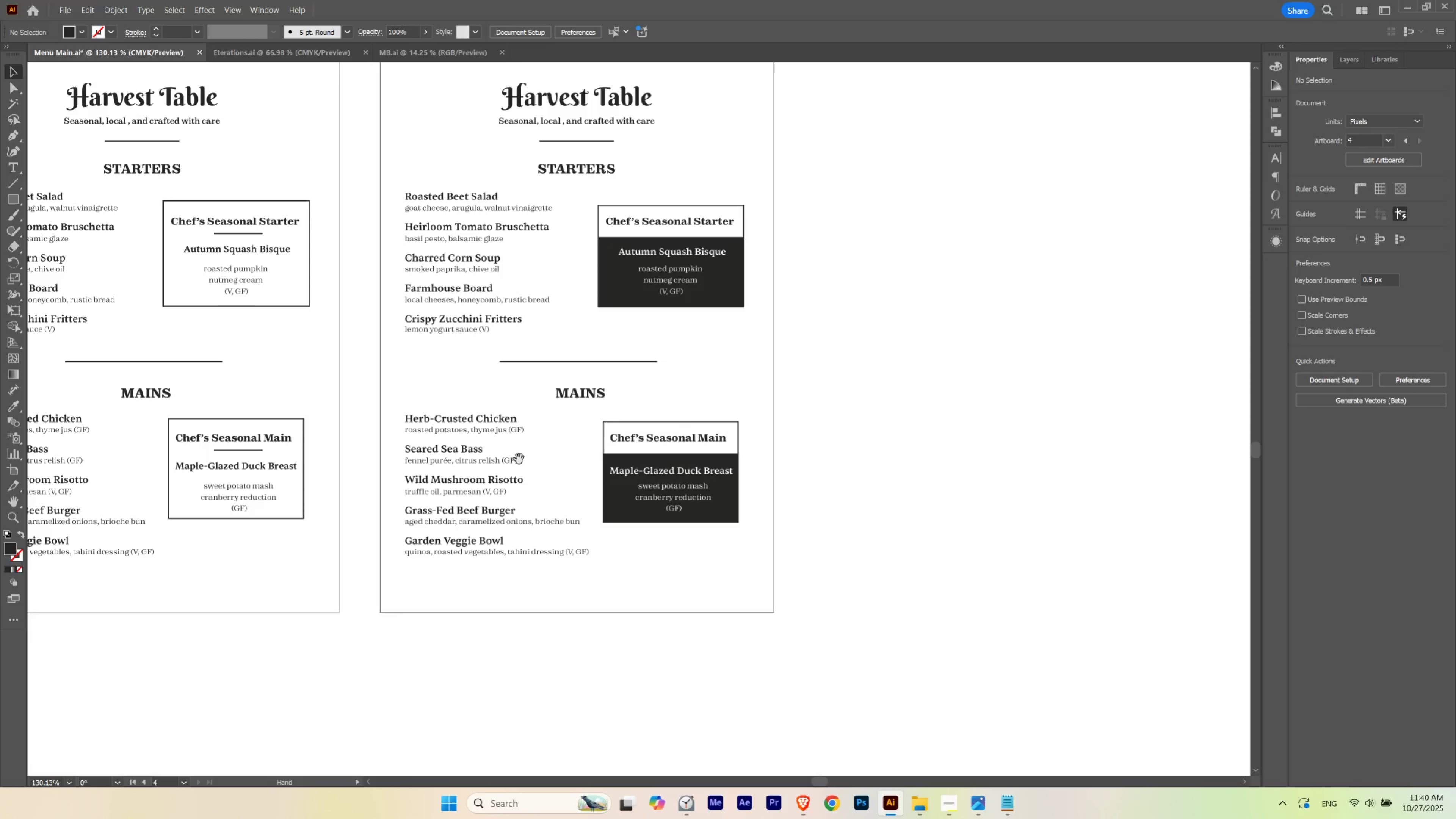 
hold_key(key=Space, duration=1.52)
 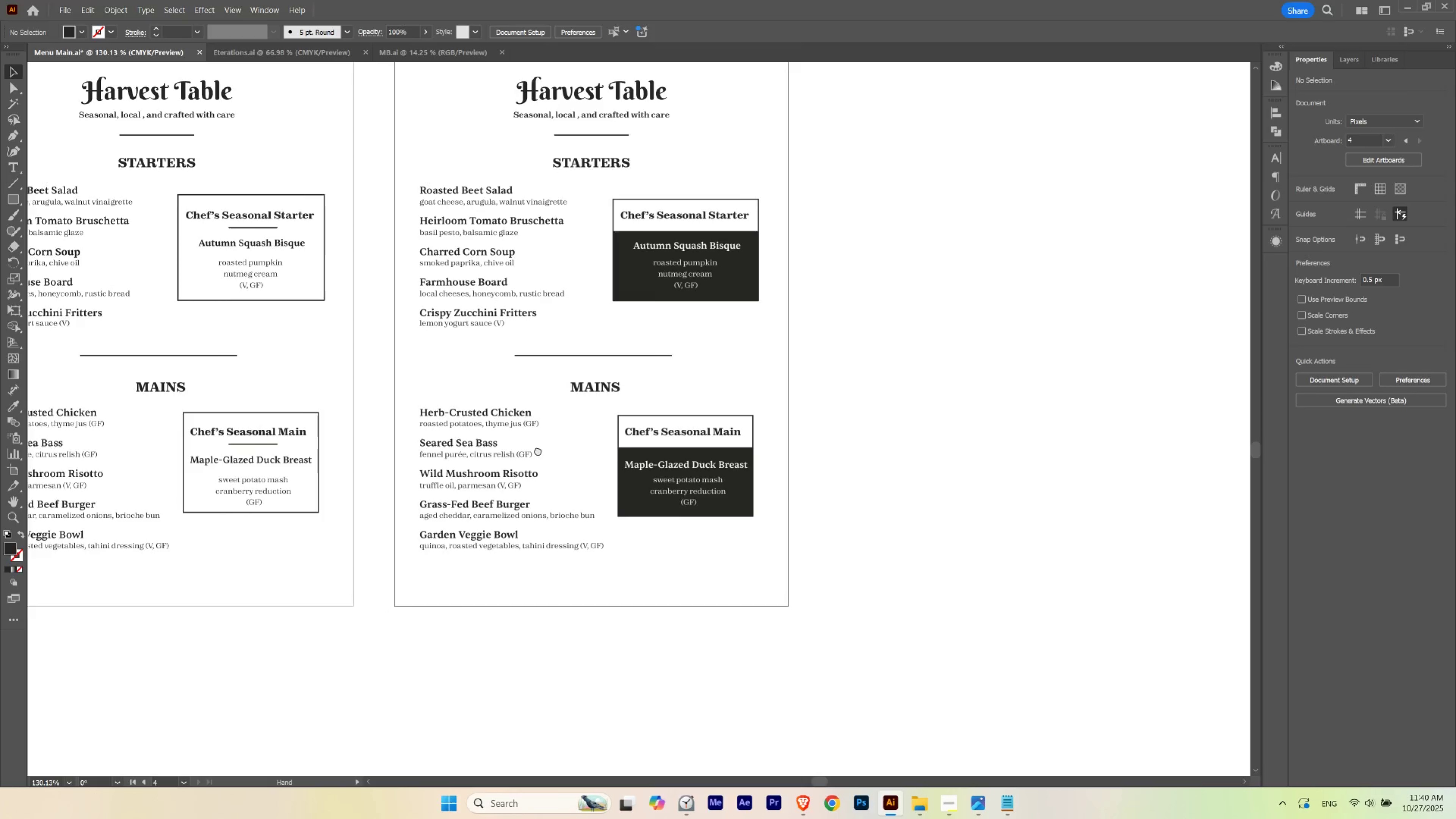 
left_click_drag(start_coordinate=[691, 454], to_coordinate=[665, 460])
 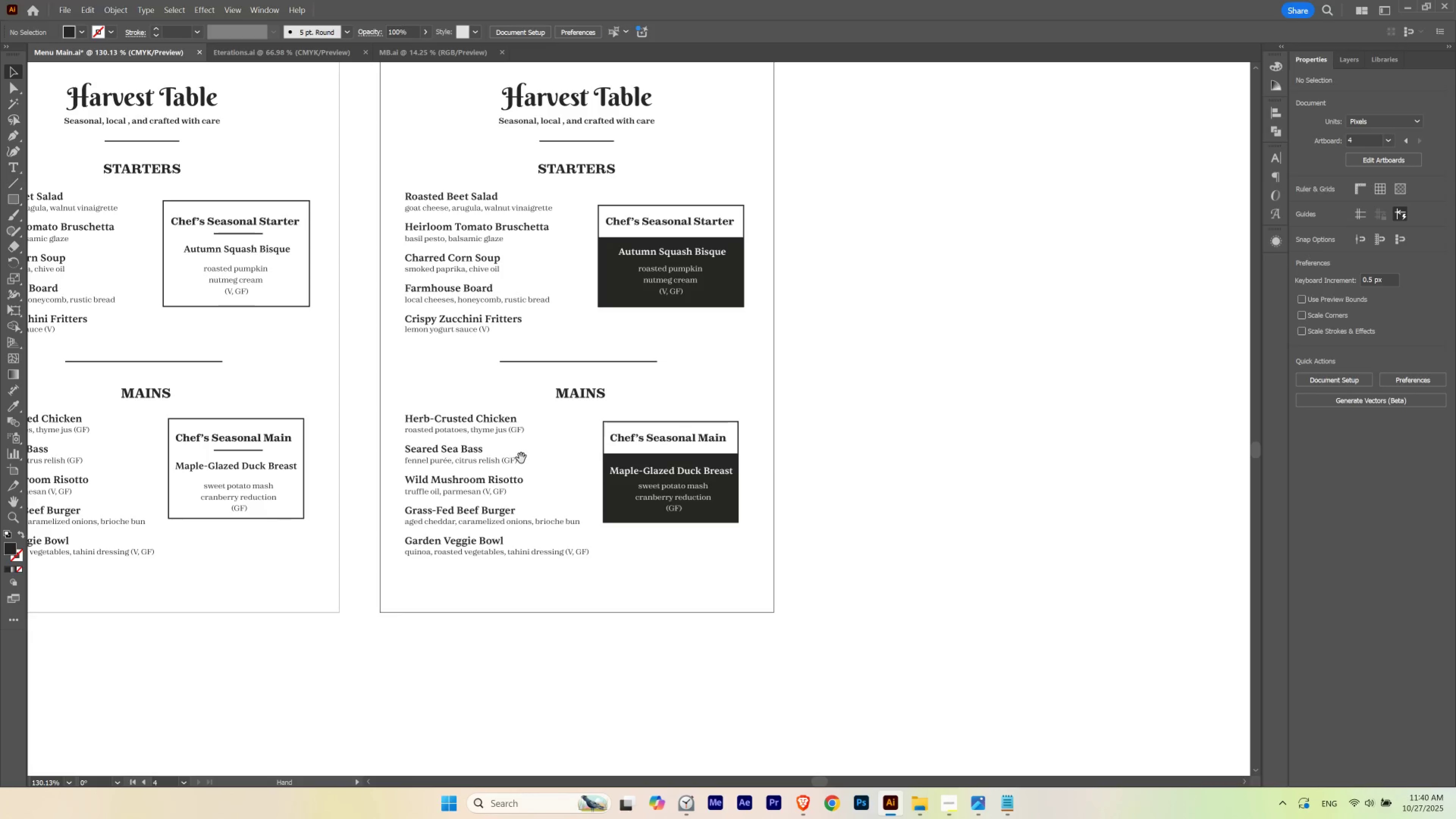 
hold_key(key=Space, duration=1.53)
 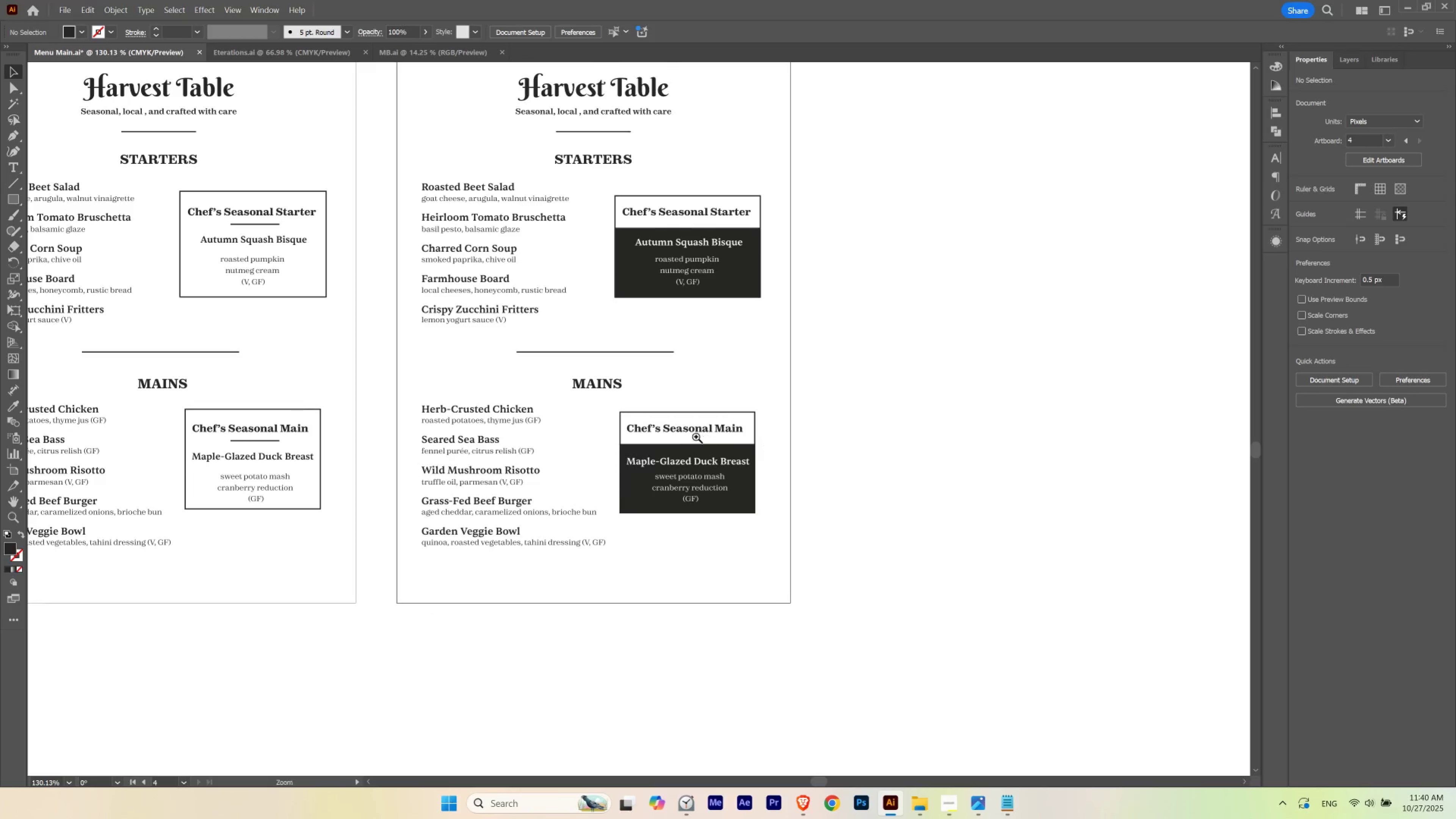 
left_click_drag(start_coordinate=[522, 457], to_coordinate=[539, 448])
 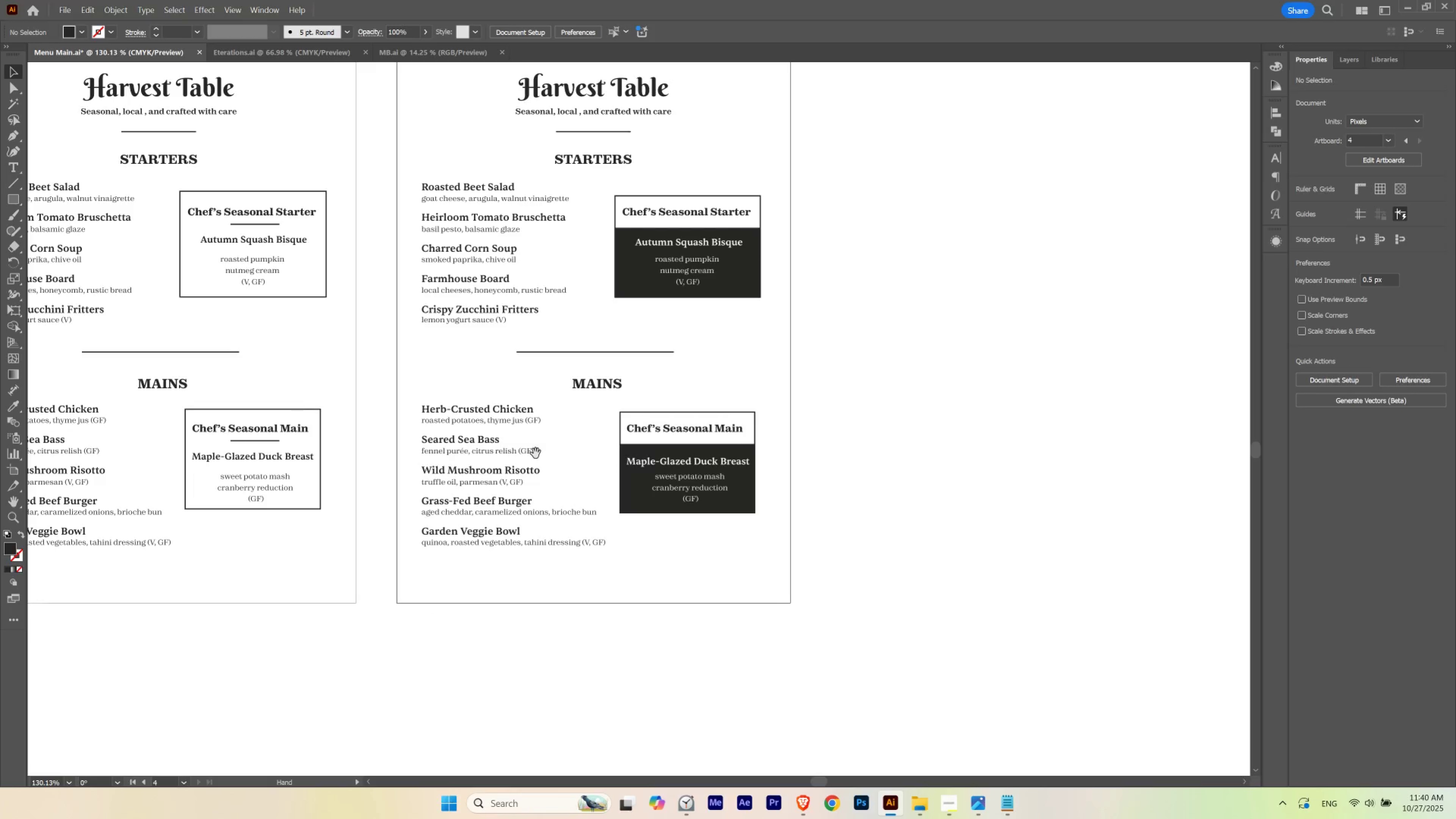 
hold_key(key=Space, duration=0.97)
 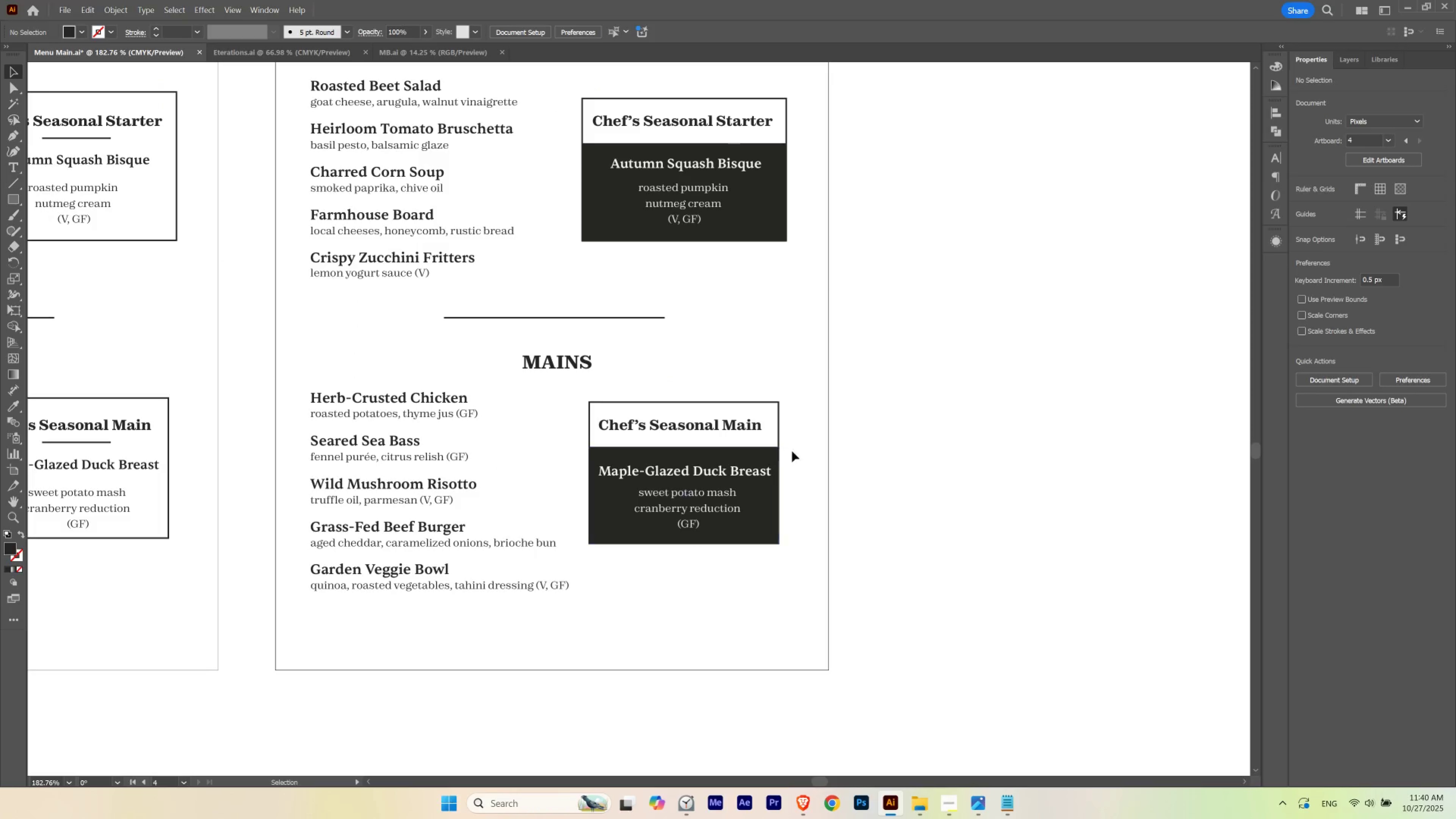 
hold_key(key=ControlLeft, duration=0.49)
left_click_drag(start_coordinate=[696, 437], to_coordinate=[733, 444])
 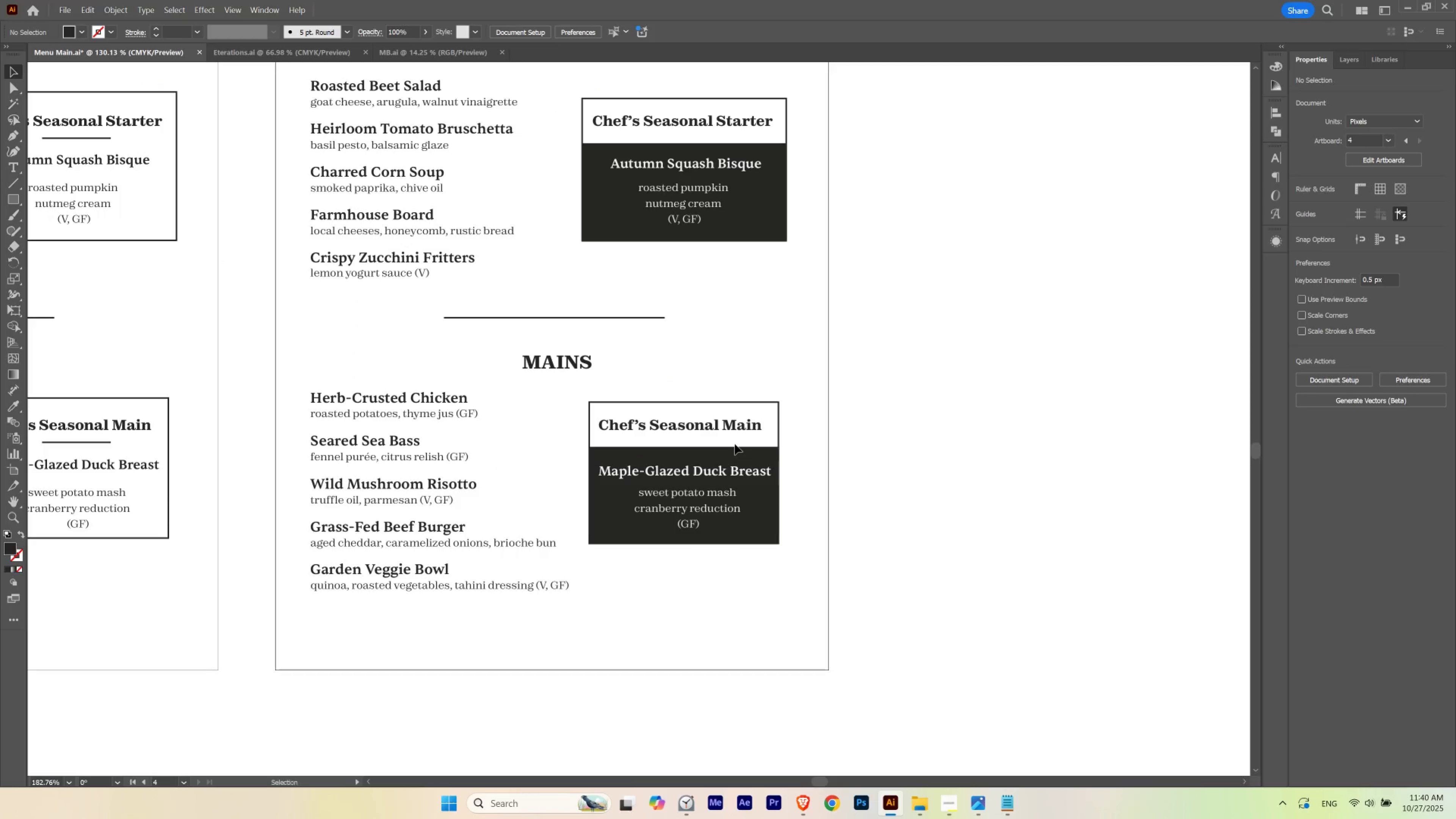 
key(V)
 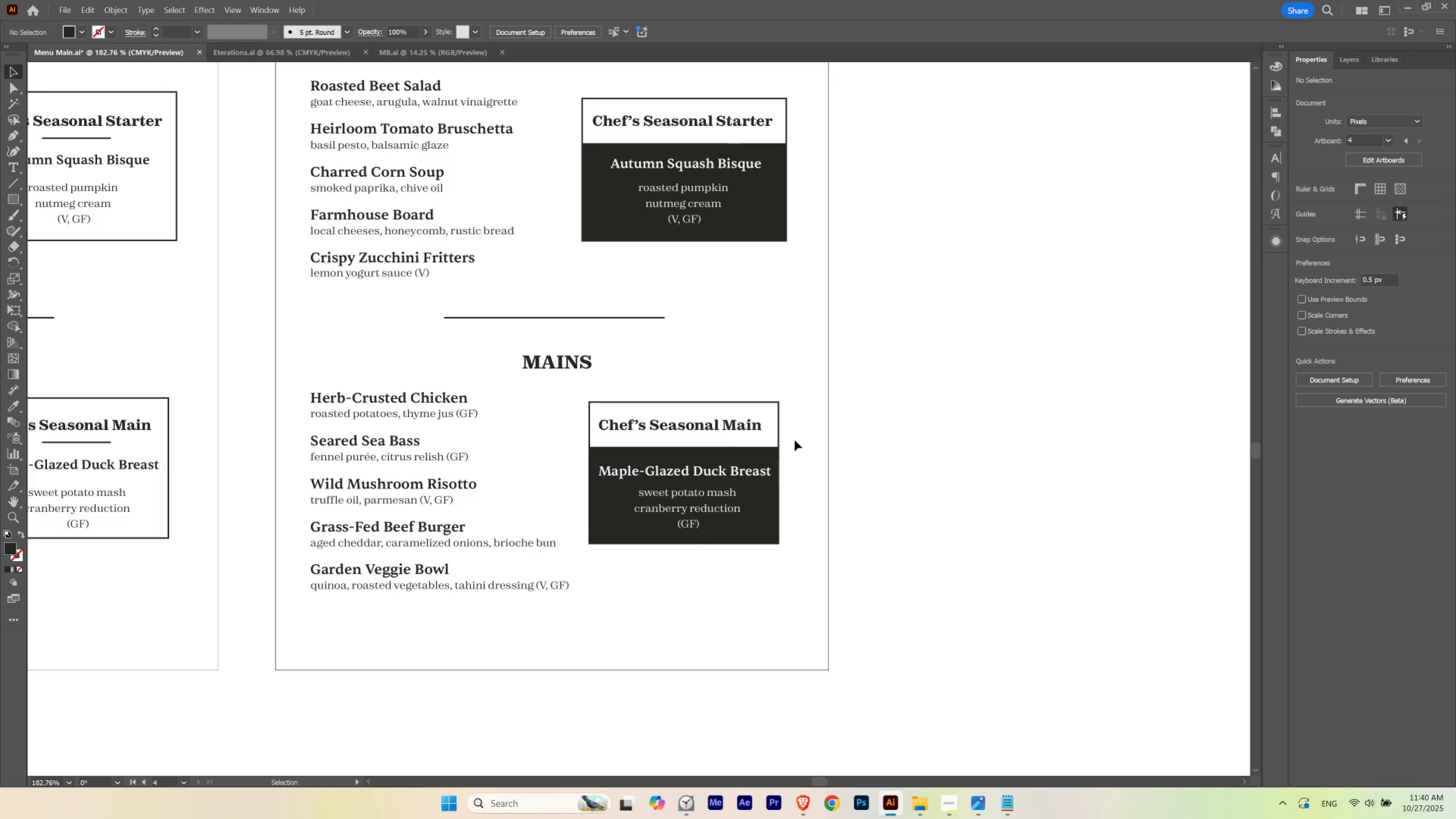 
left_click_drag(start_coordinate=[793, 436], to_coordinate=[775, 454])
 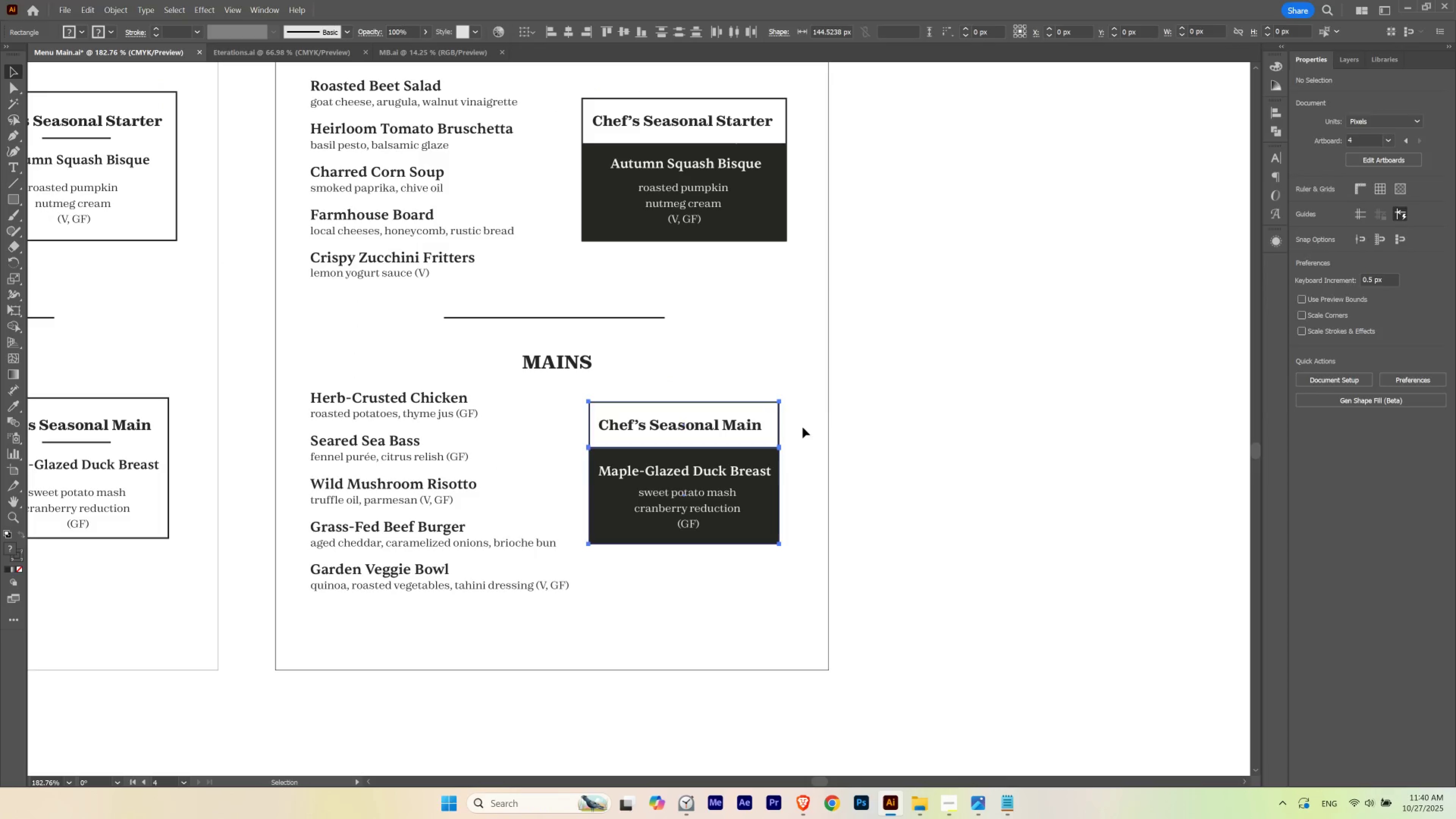 
hold_key(key=Space, duration=0.62)
 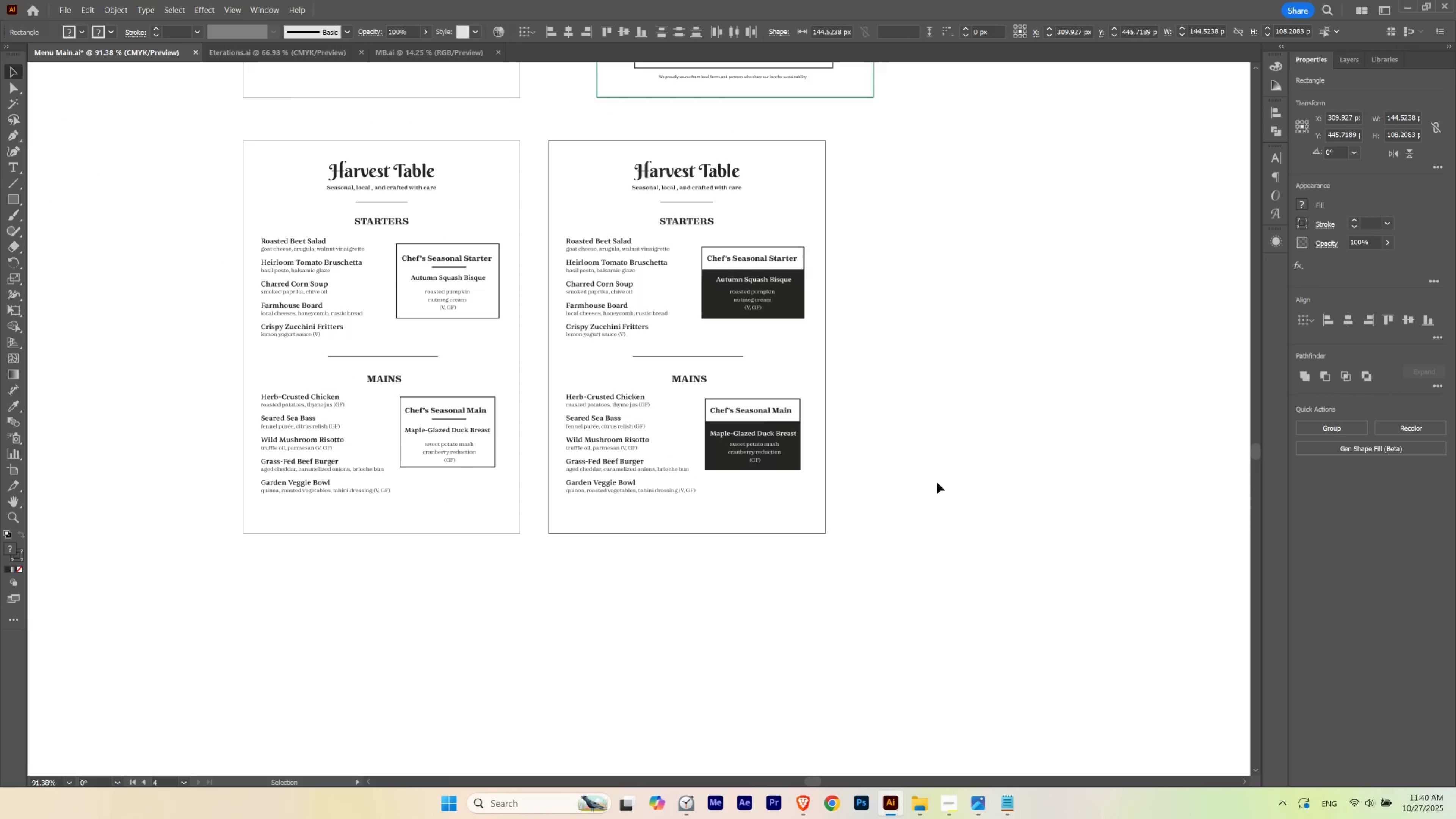 
hold_key(key=ControlLeft, duration=0.58)
left_click_drag(start_coordinate=[821, 396], to_coordinate=[746, 449])
 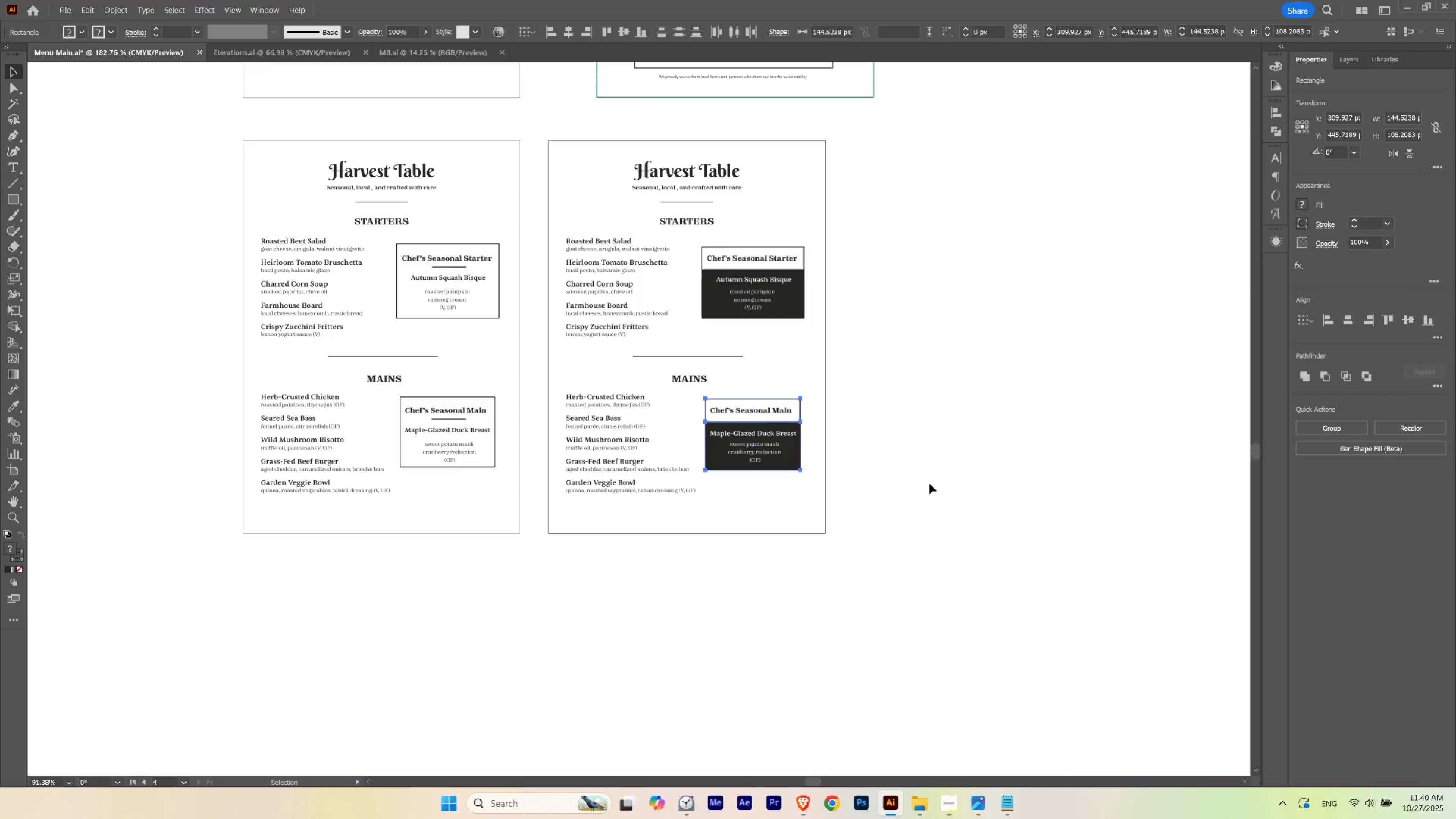 
key(Control+ControlLeft)
 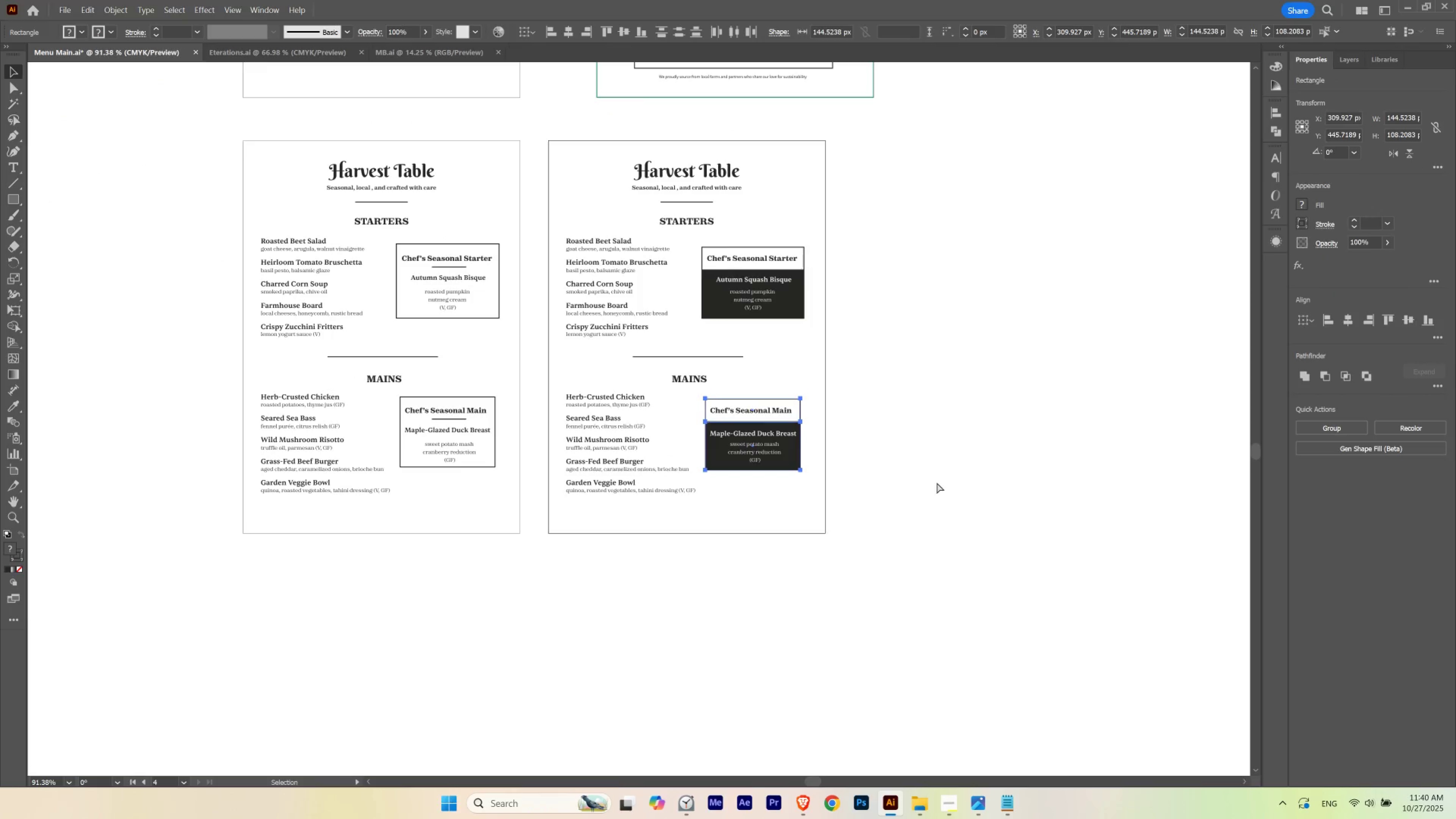 
key(Control+H)
 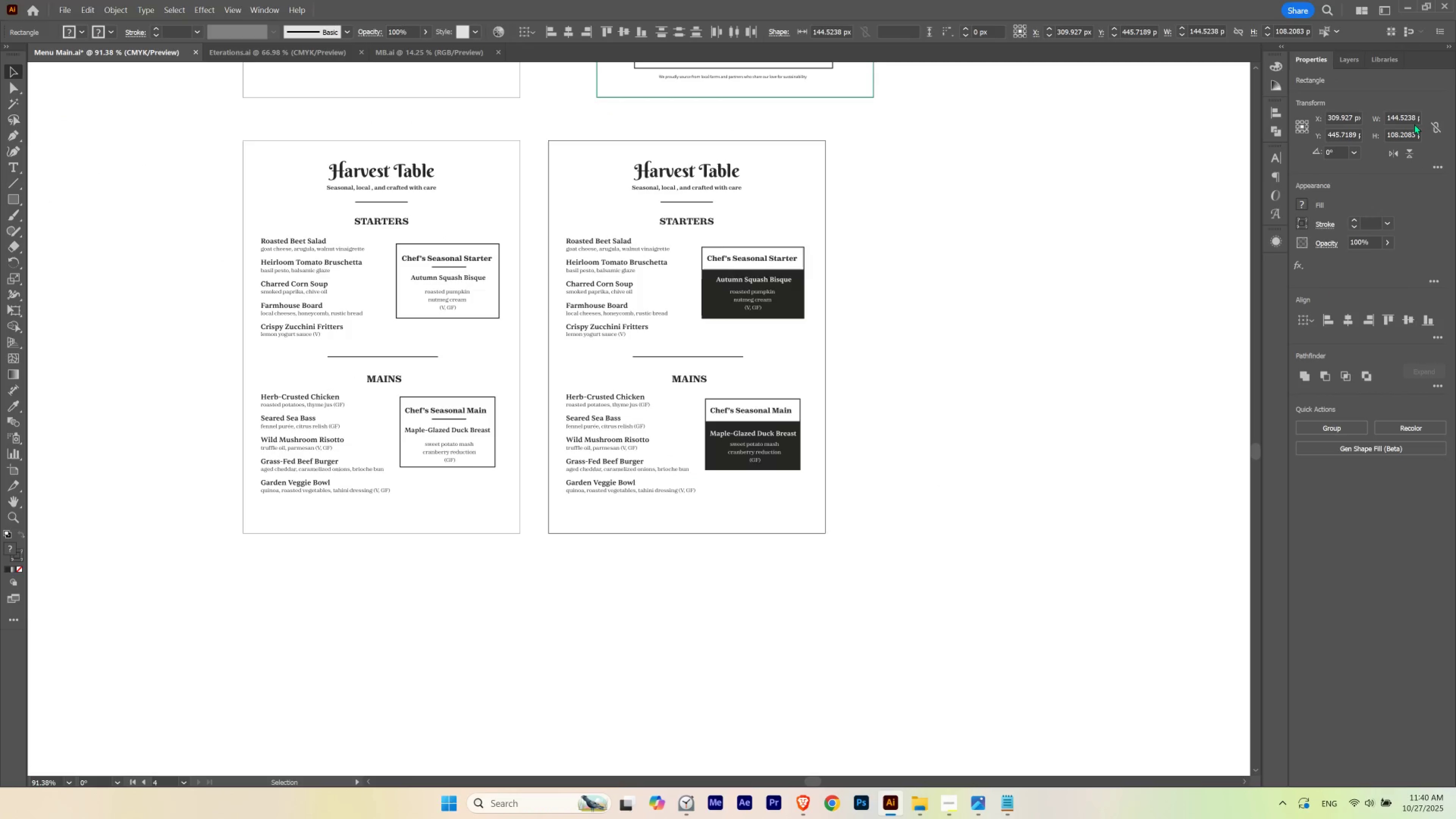 
scroll: coordinate [1409, 120], scroll_direction: up, amount: 8.0
 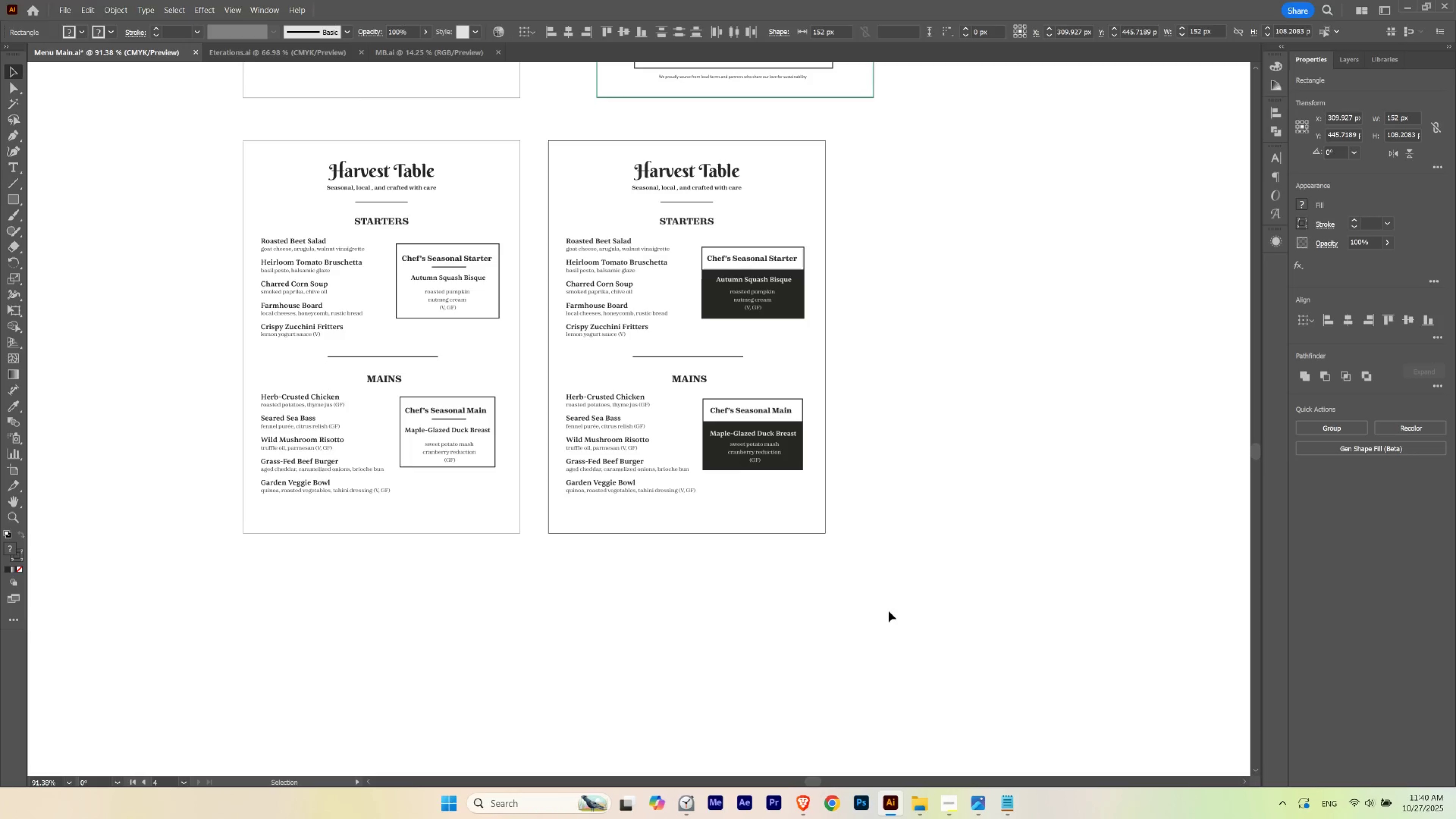 
left_click([889, 611])
 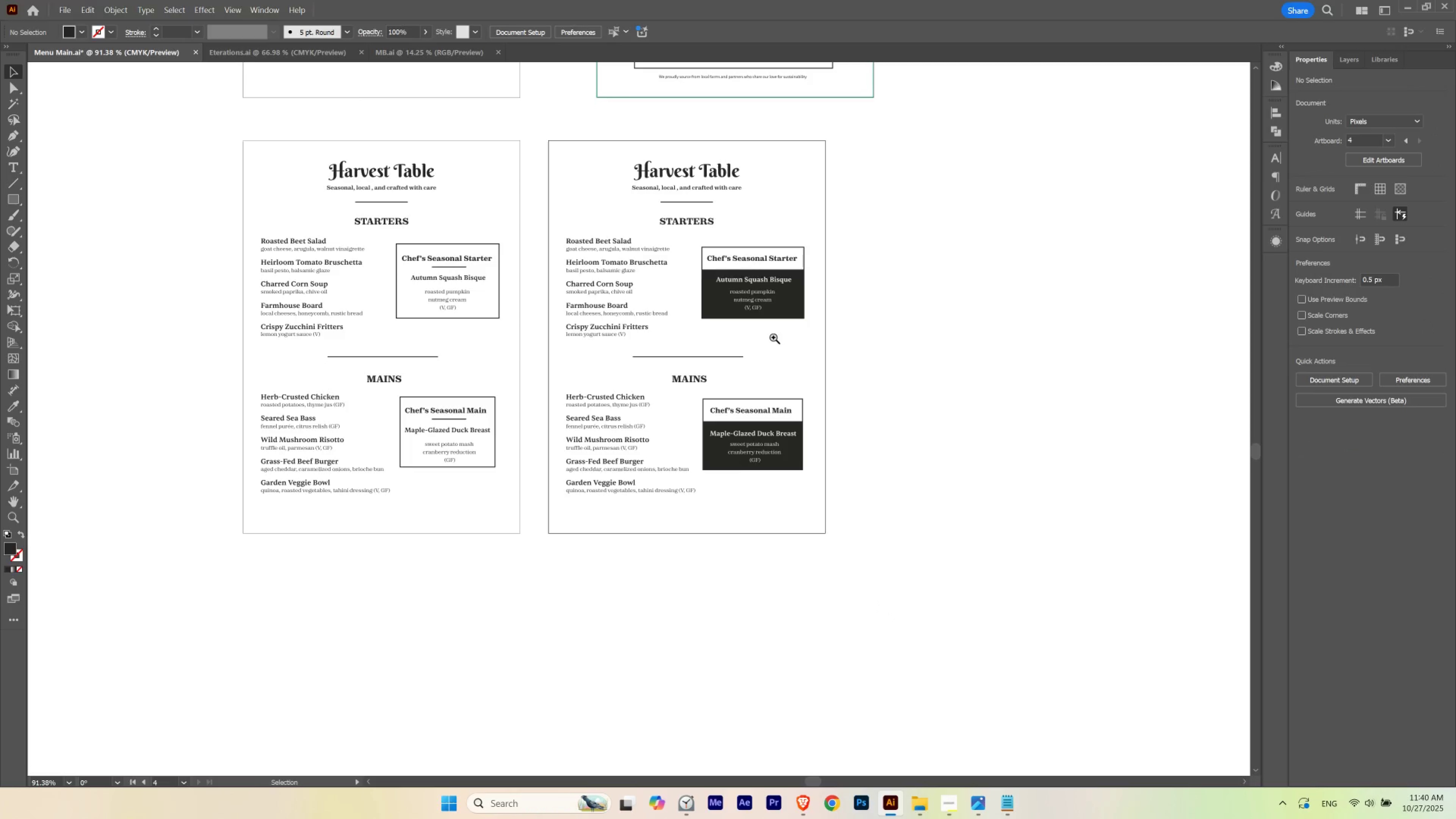 
hold_key(key=Space, duration=0.52)
 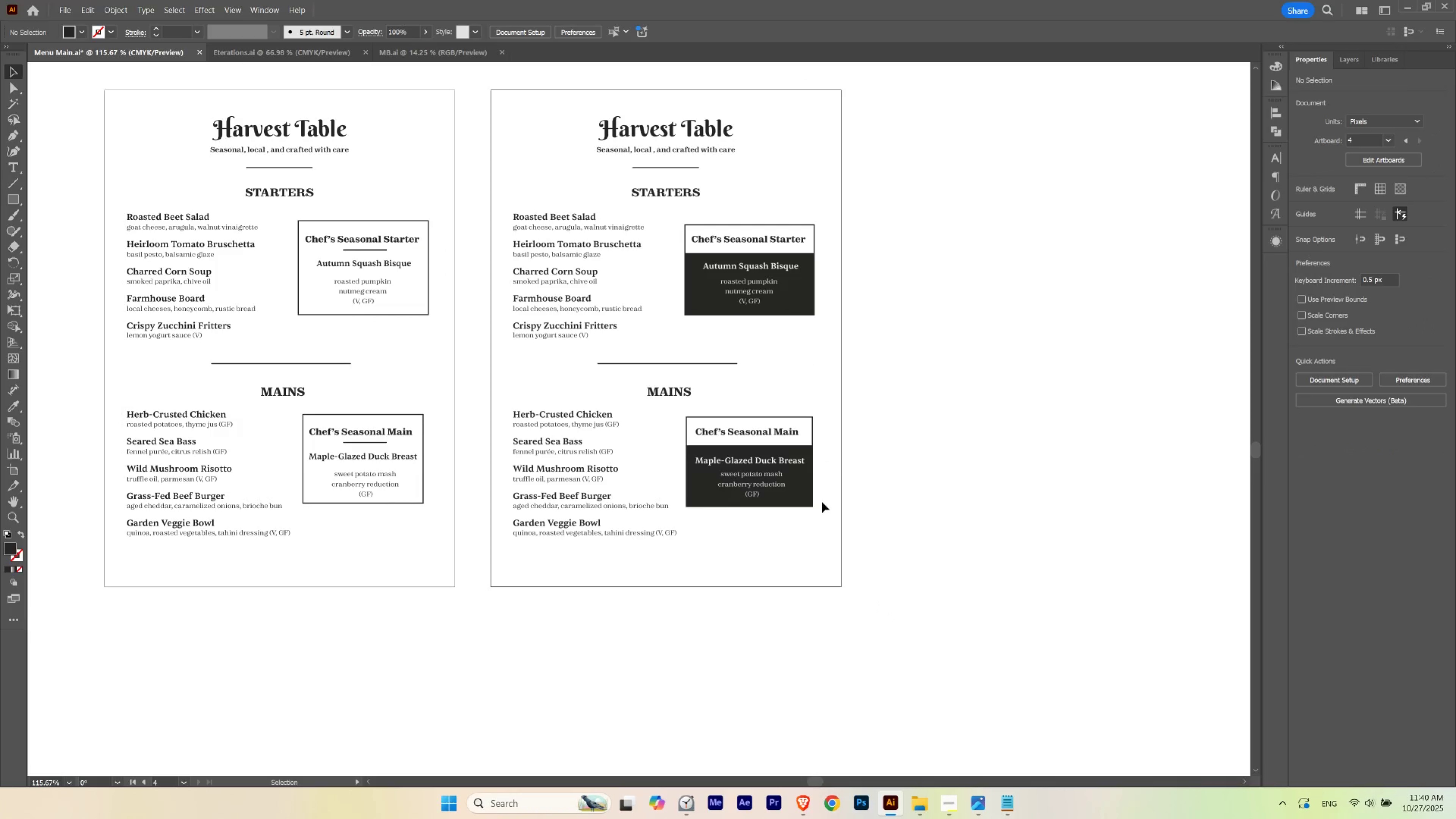 
hold_key(key=ControlLeft, duration=0.43)
left_click_drag(start_coordinate=[765, 331], to_coordinate=[791, 352])
 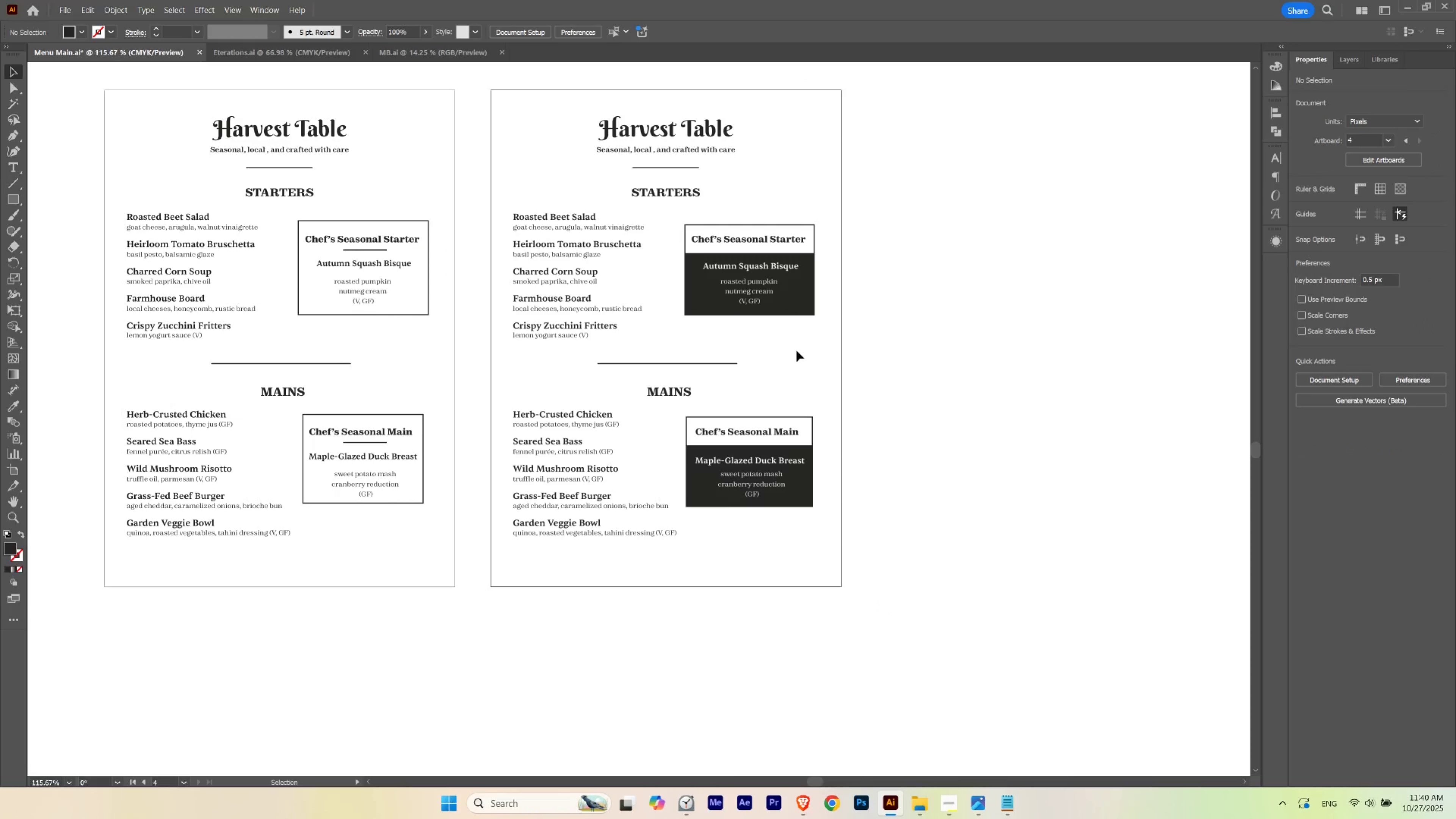 
key(V)
 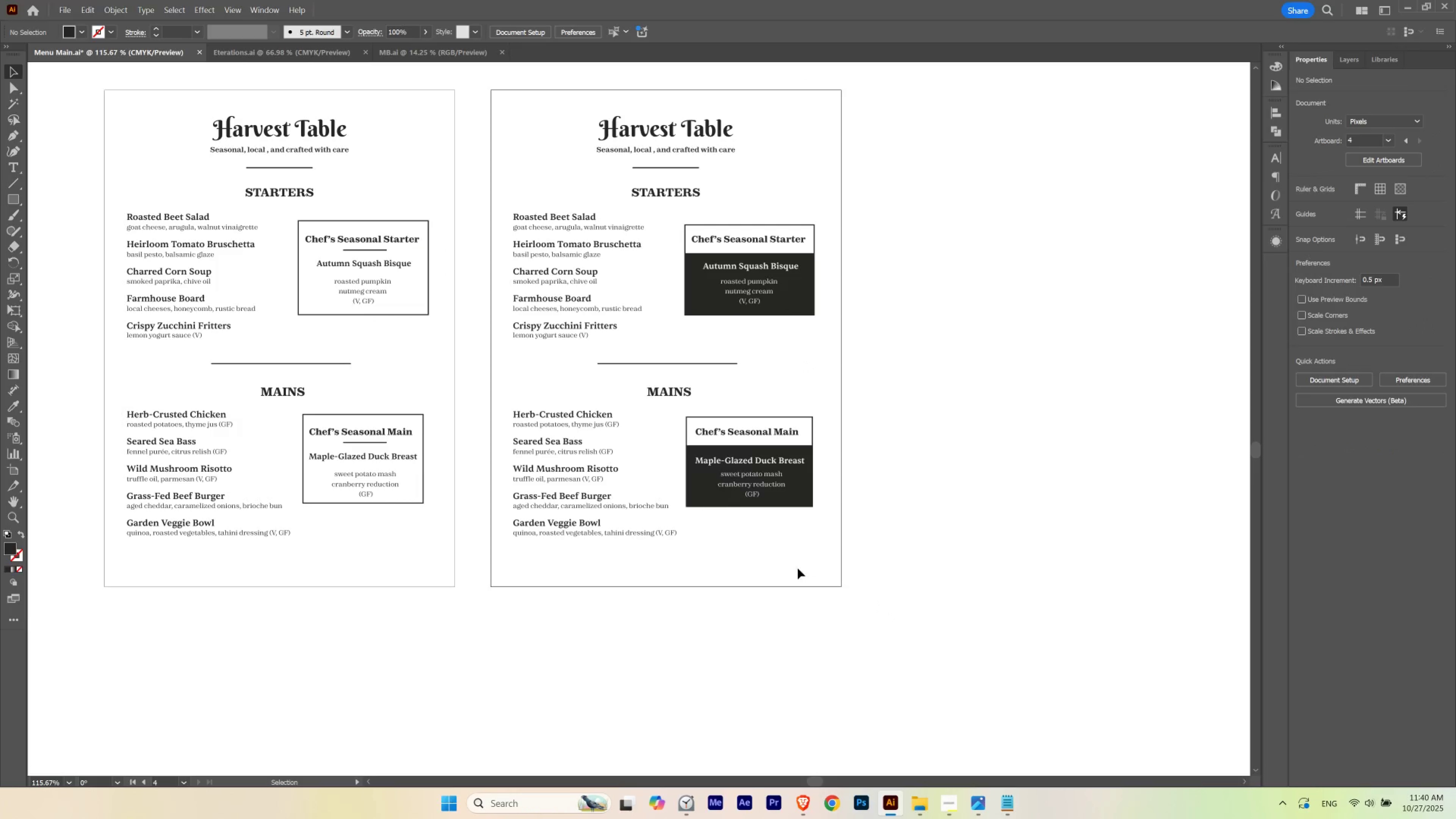 
left_click_drag(start_coordinate=[732, 535], to_coordinate=[803, 395])
 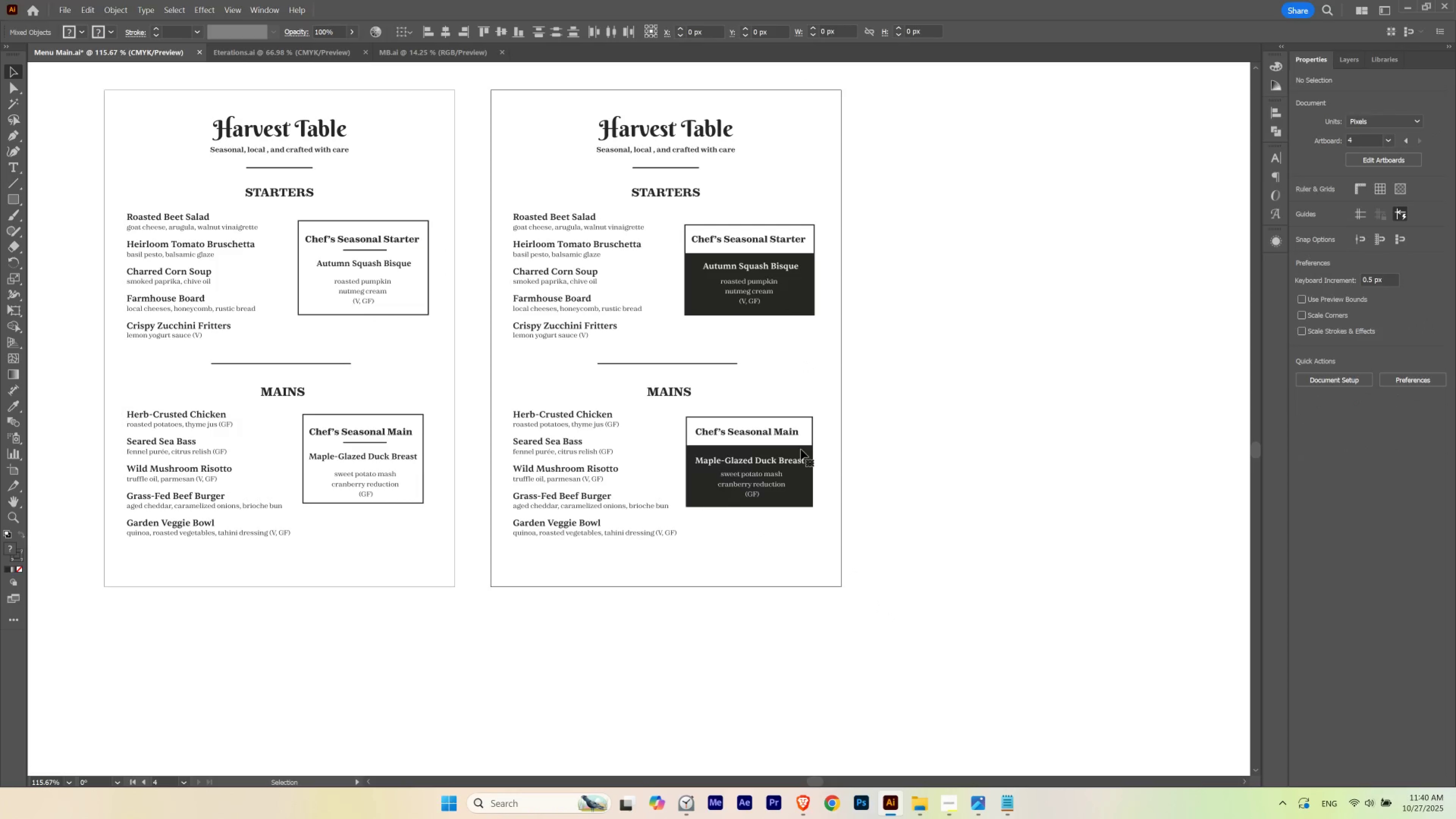 
key(Control+G)
 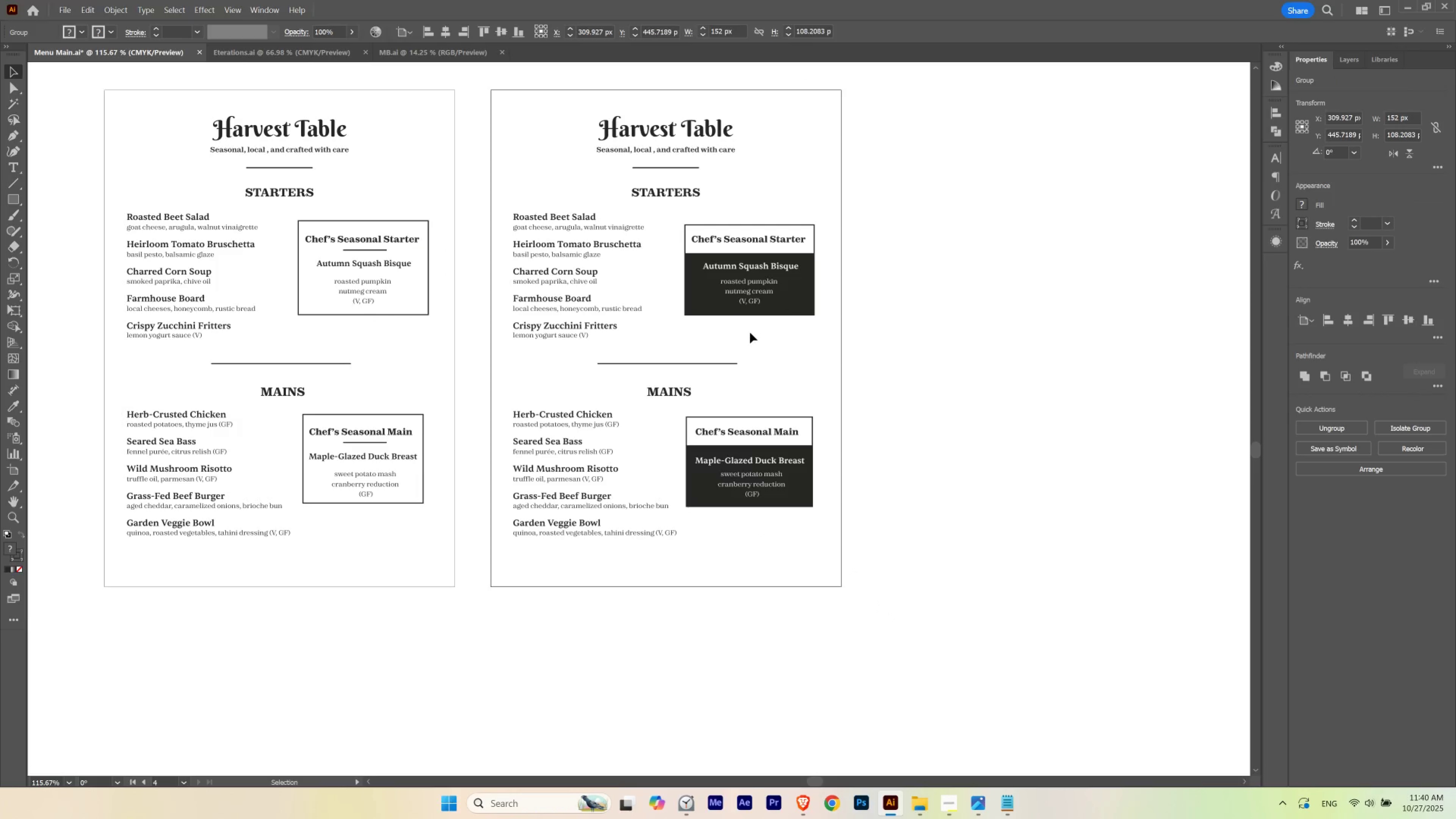 
left_click_drag(start_coordinate=[724, 326], to_coordinate=[781, 205])
 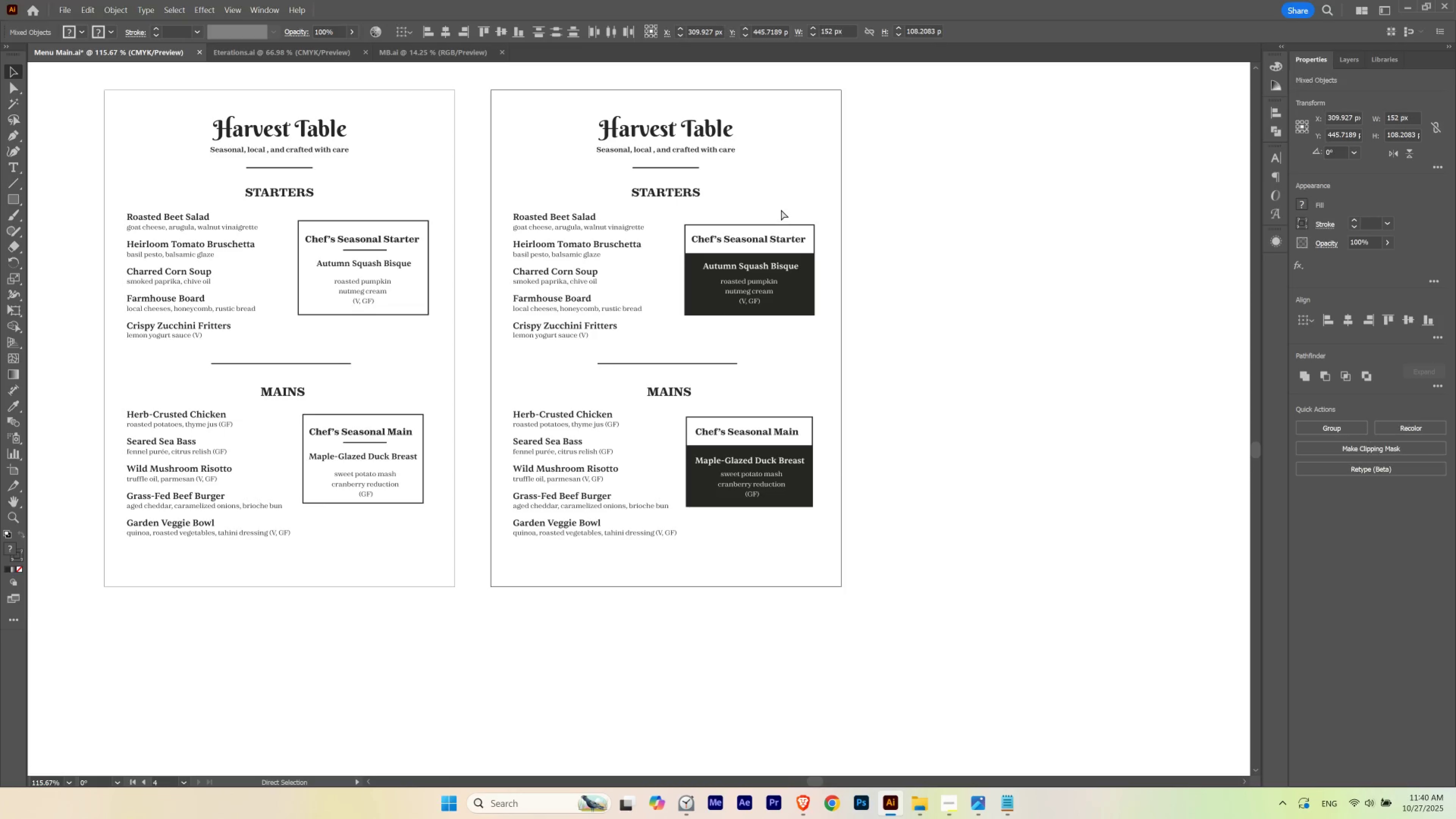 
hold_key(key=G, duration=0.32)
 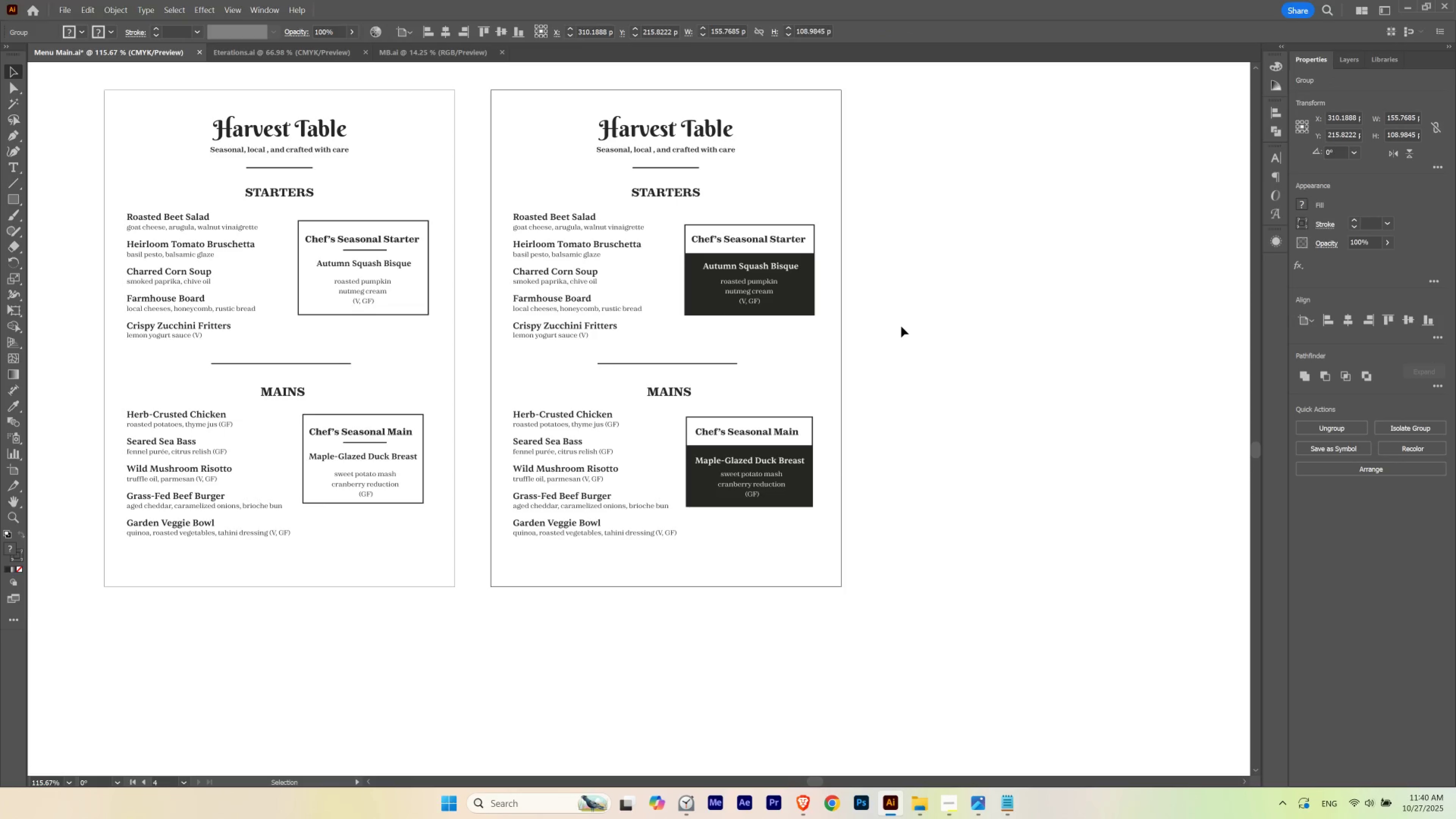 
key(V)
 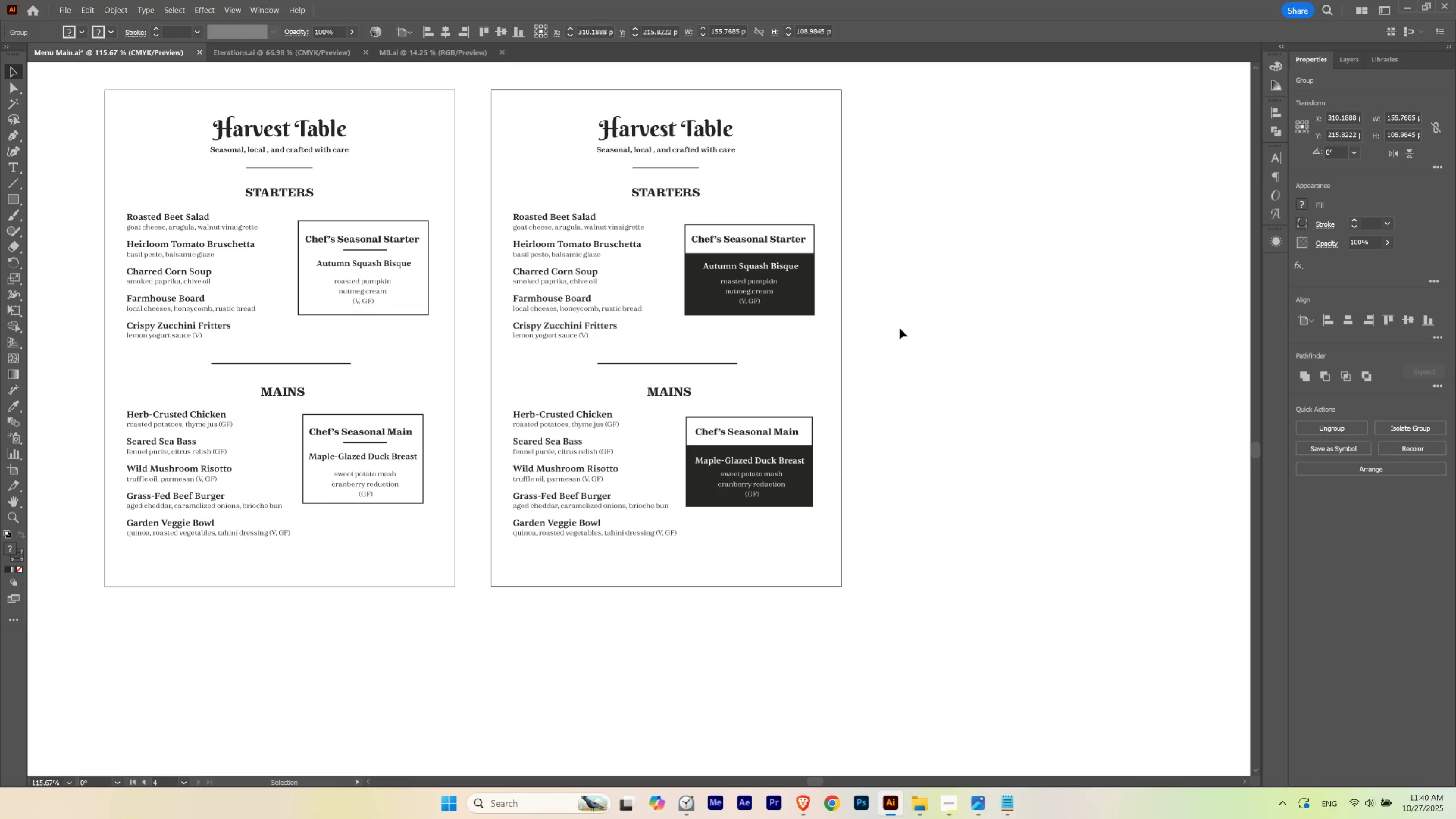 
left_click([901, 326])
 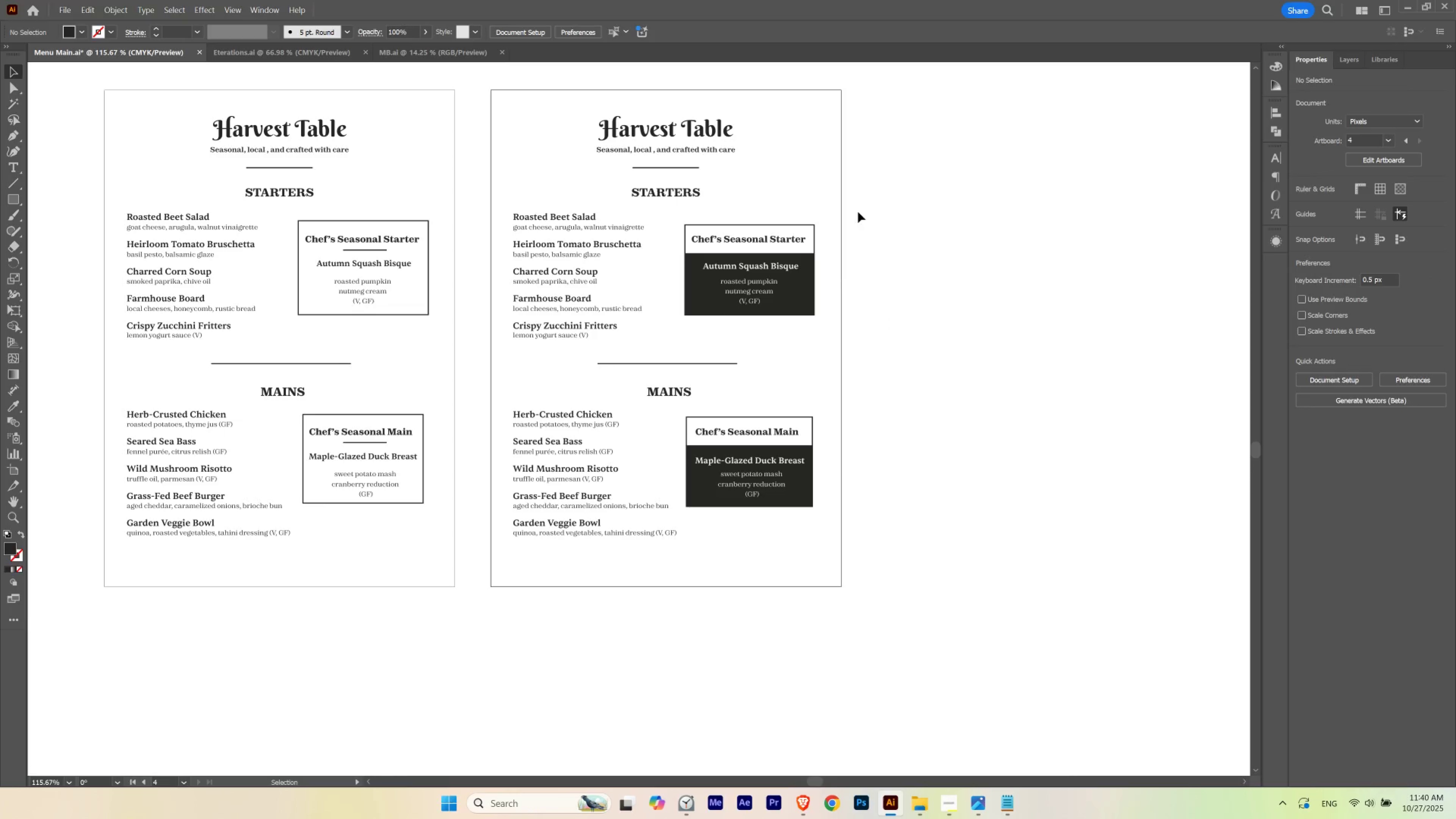 
left_click_drag(start_coordinate=[858, 212], to_coordinate=[796, 445])
 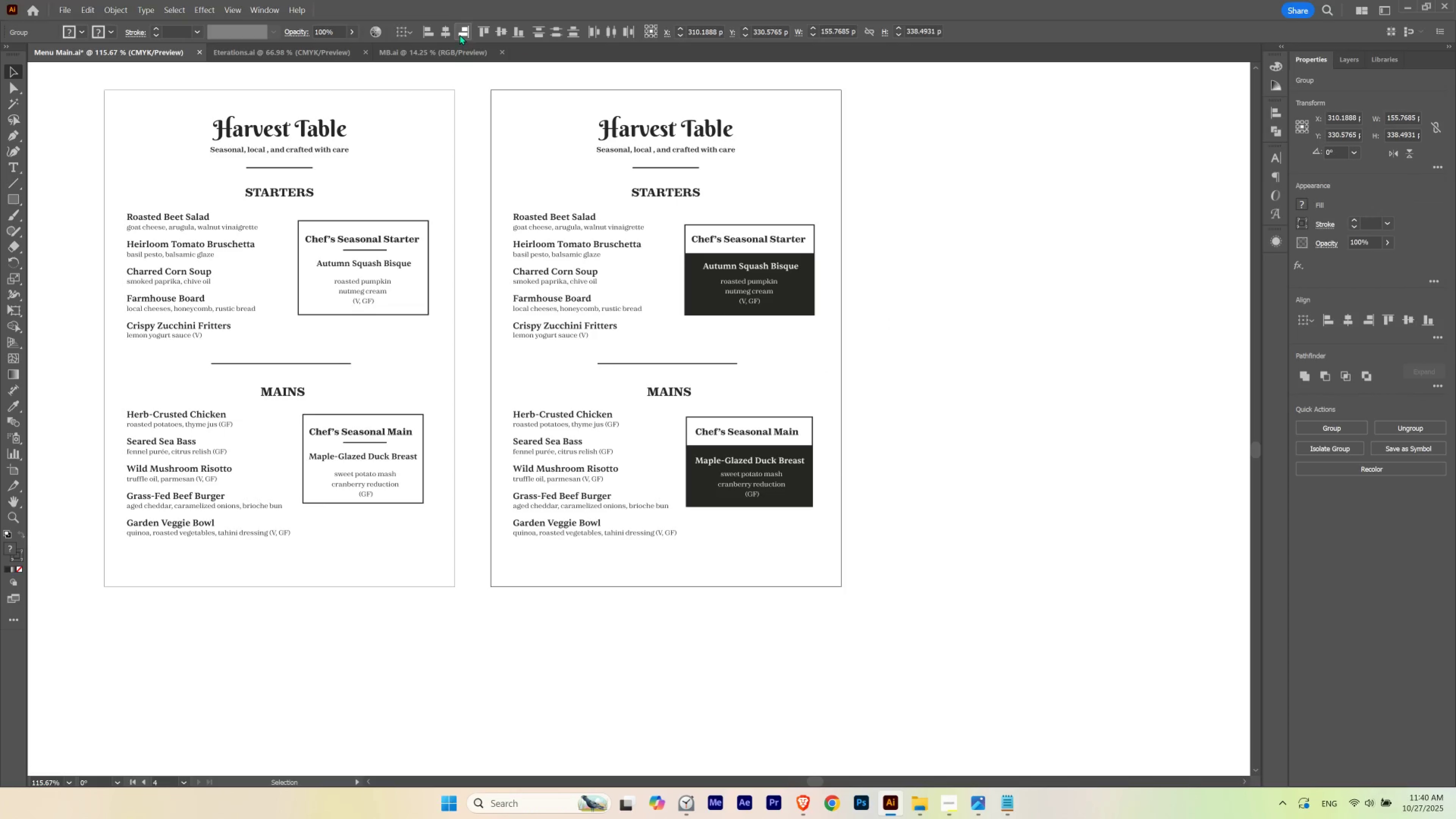 
left_click([462, 32])
 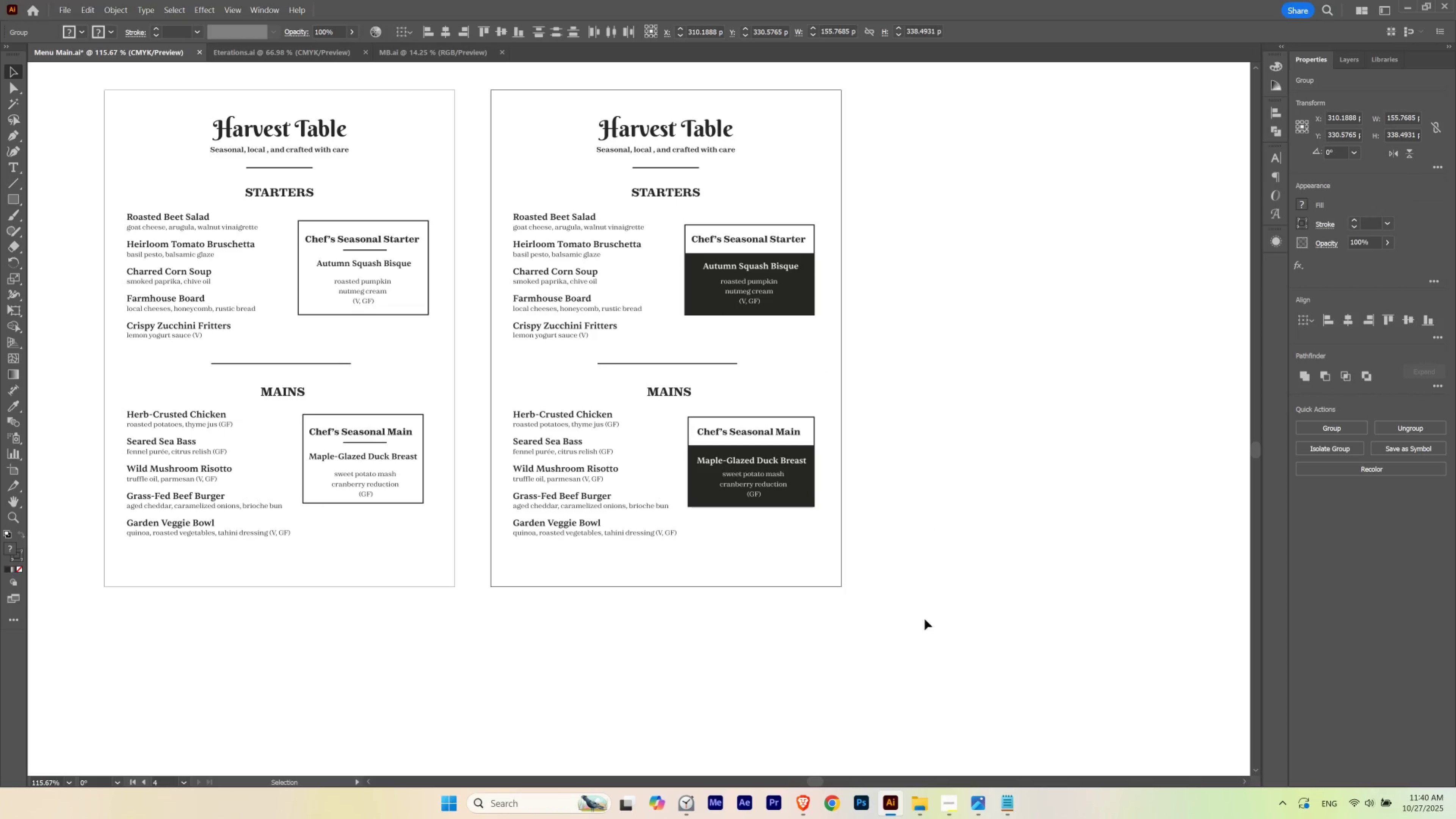 
left_click([917, 627])
 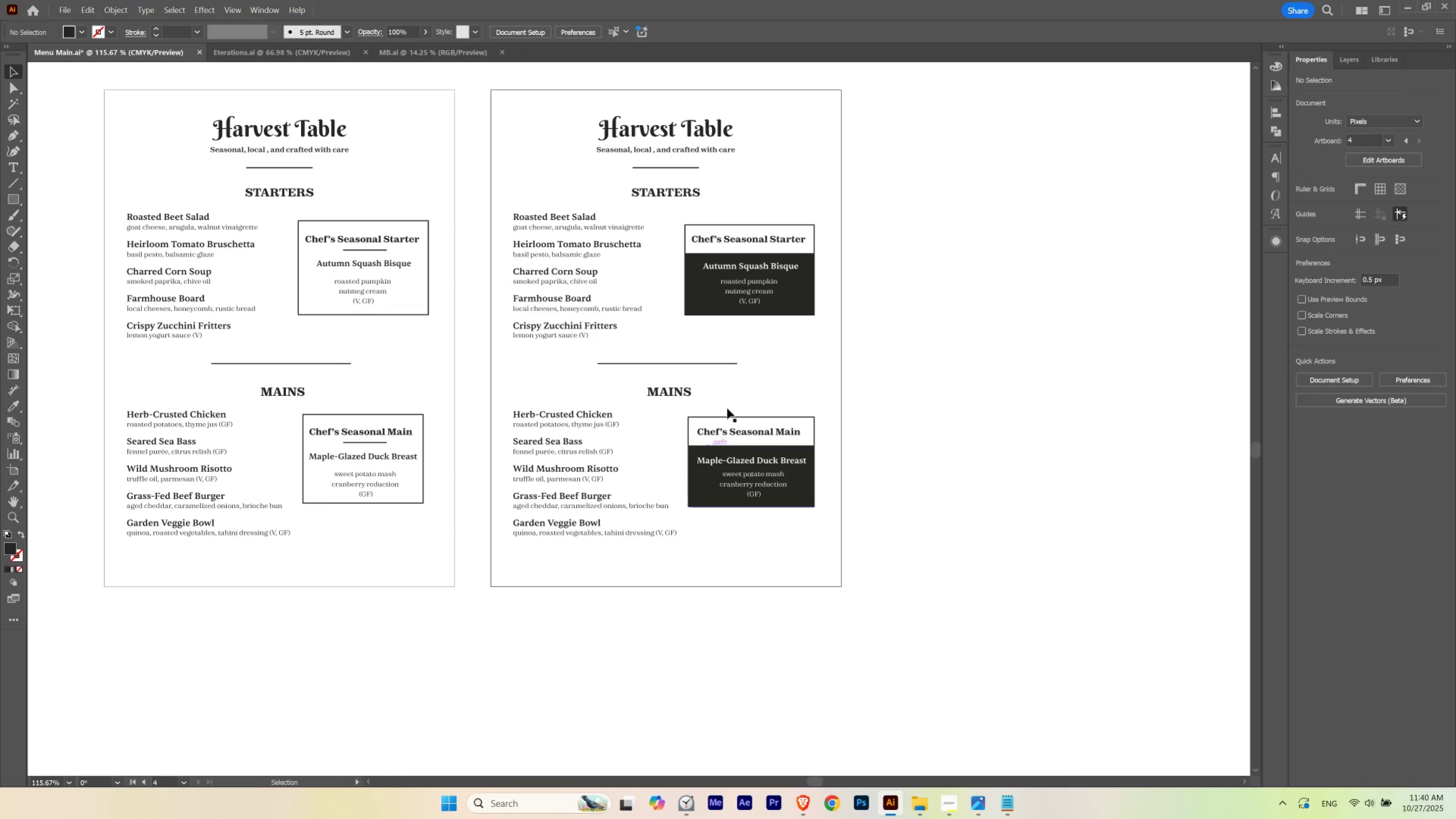 
hold_key(key=Space, duration=3.71)
 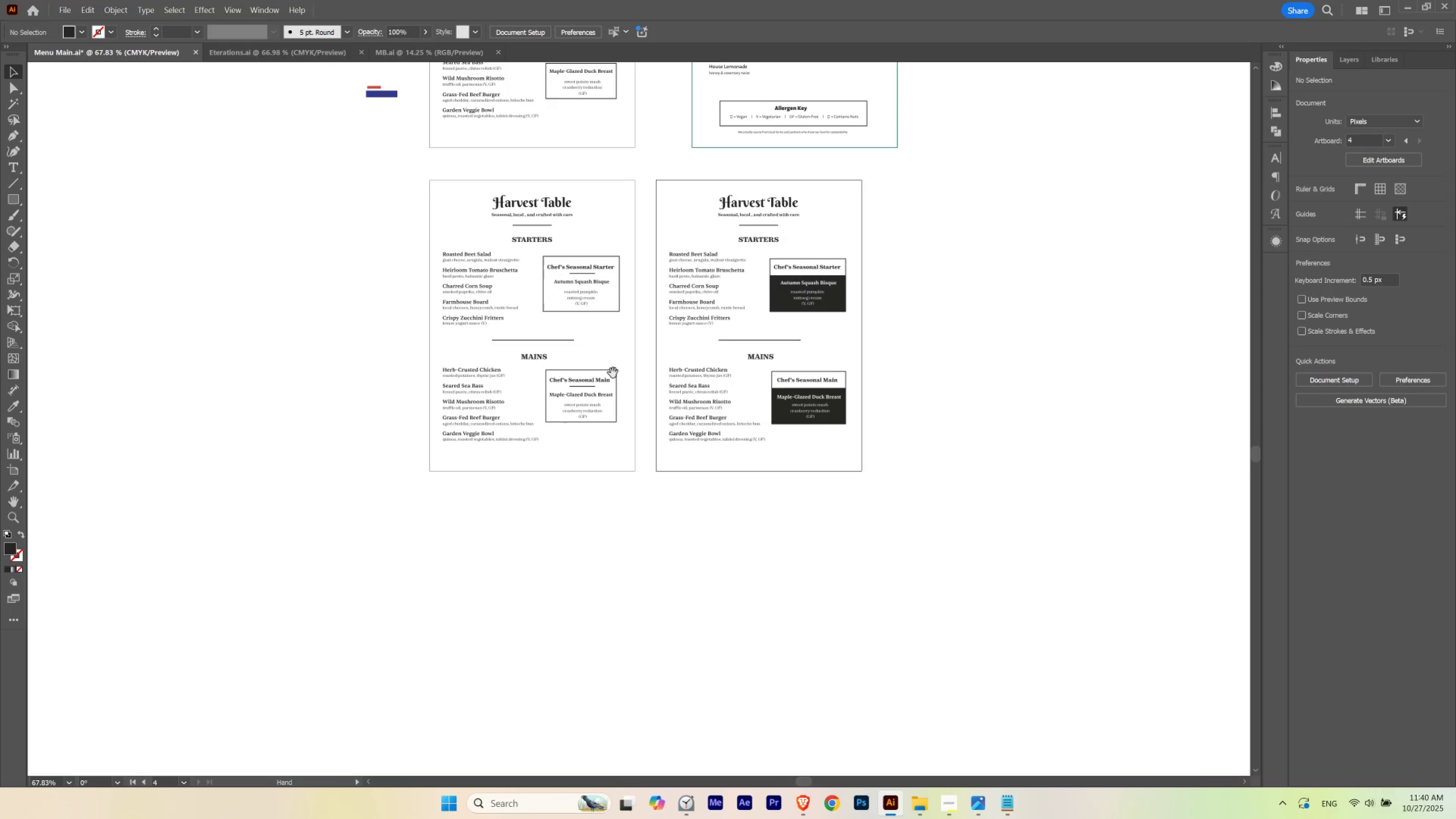 
hold_key(key=ControlLeft, duration=0.52)
left_click_drag(start_coordinate=[754, 378], to_coordinate=[719, 409])
 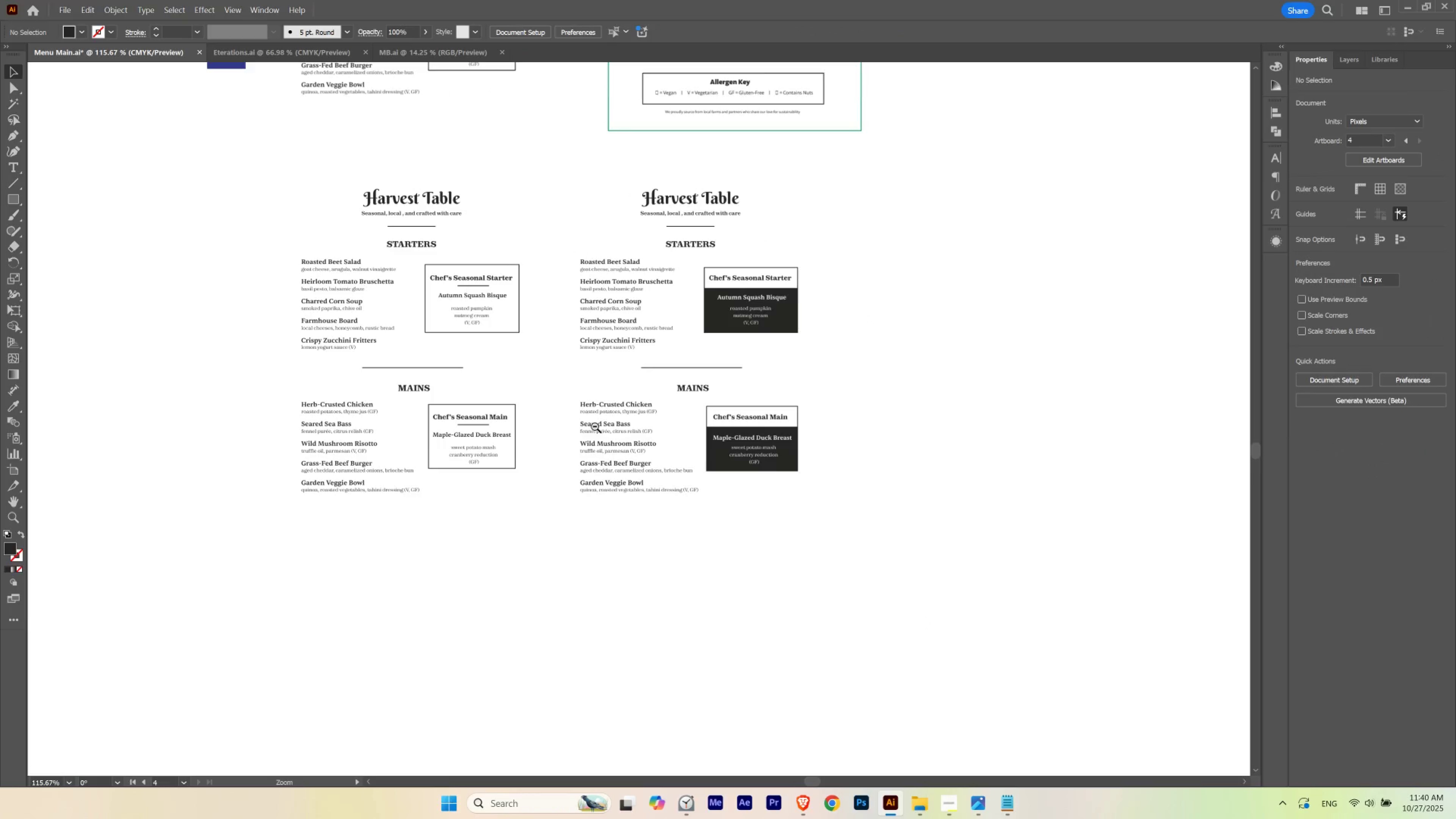 
left_click_drag(start_coordinate=[599, 424], to_coordinate=[652, 395])
 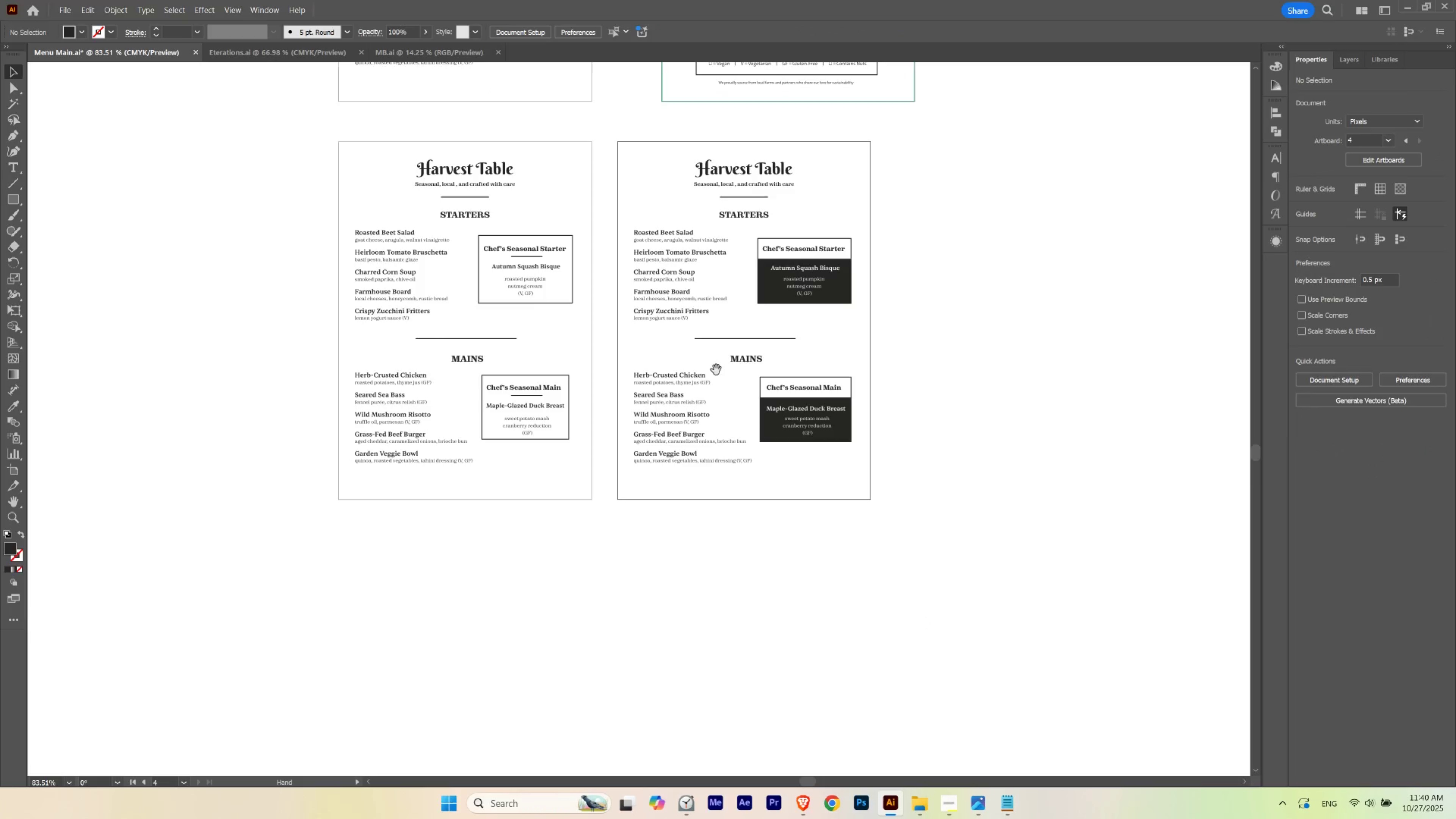 
hold_key(key=ControlLeft, duration=0.48)
left_click_drag(start_coordinate=[755, 365], to_coordinate=[733, 382])
 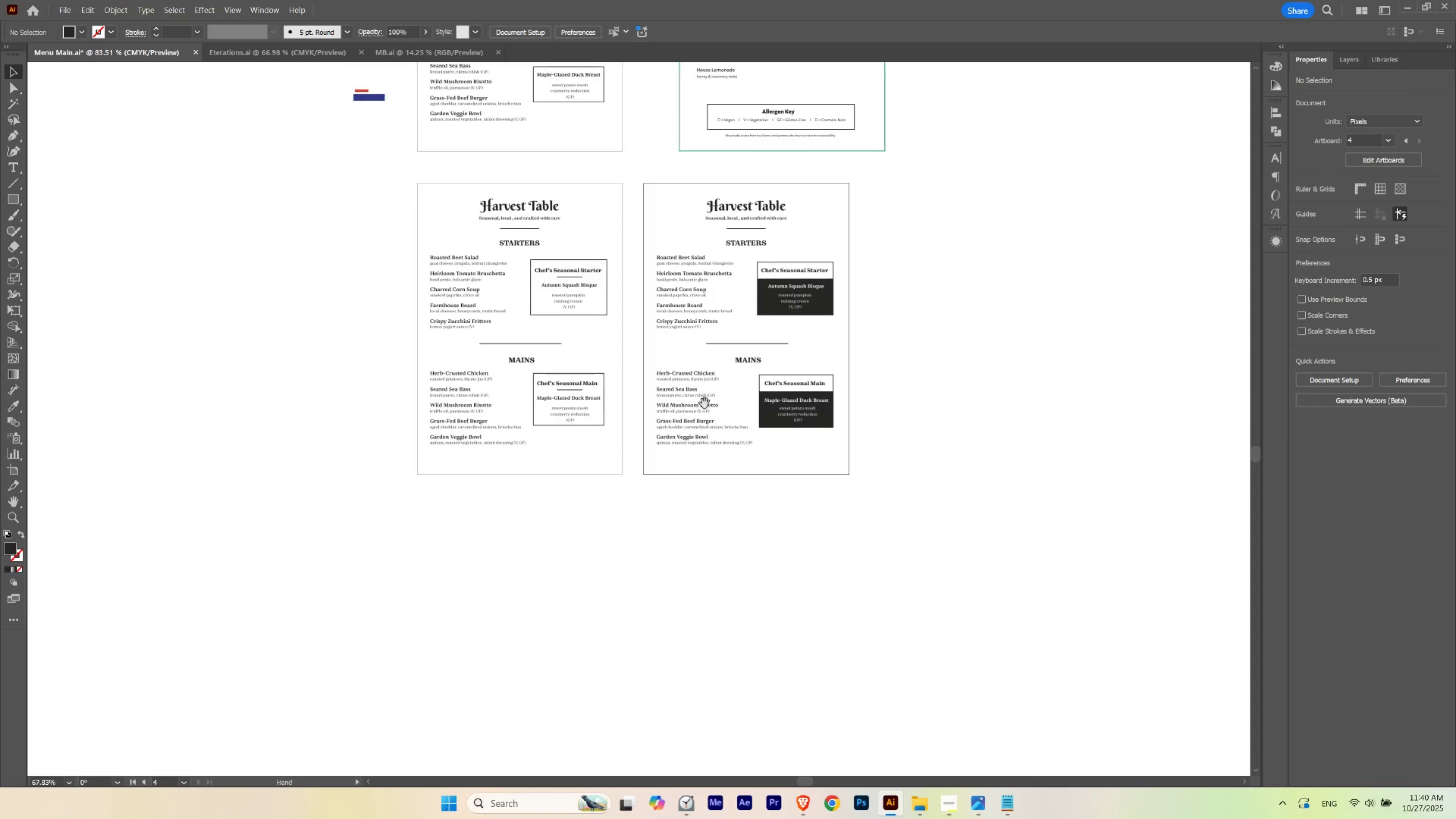 
left_click_drag(start_coordinate=[705, 403], to_coordinate=[718, 399])
 